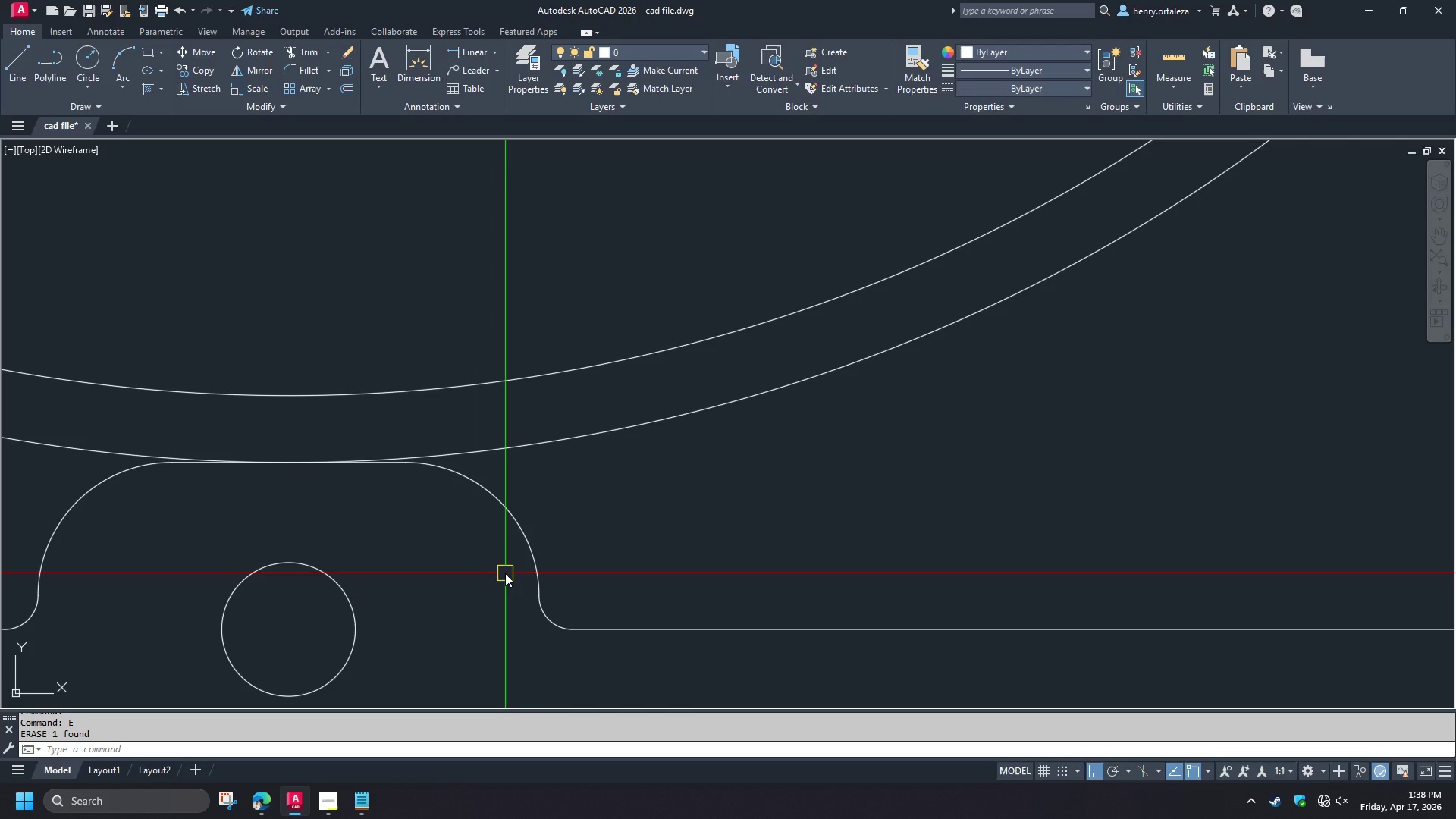 
key(Control+Z)
 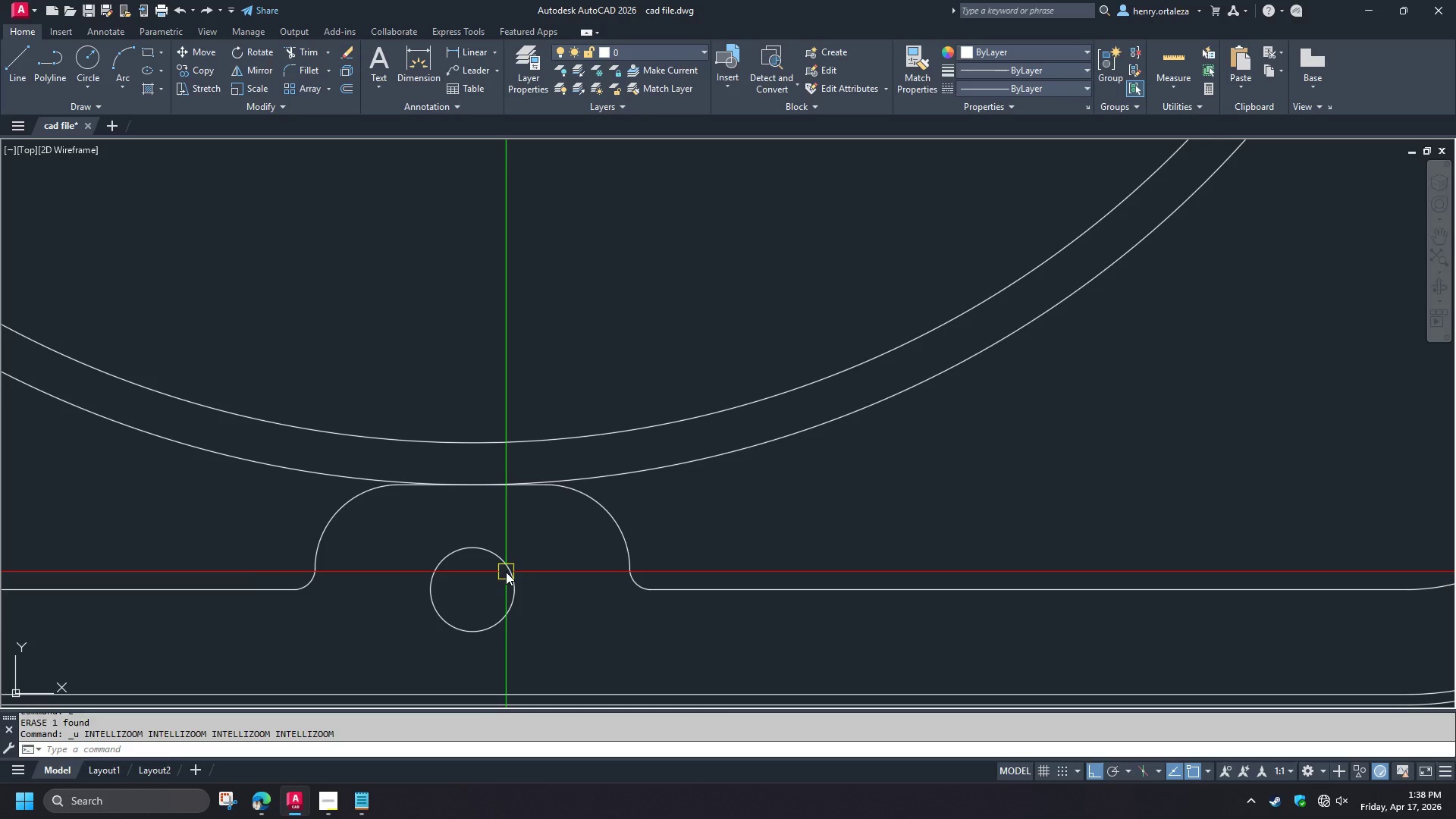 
key(Control+Z)
 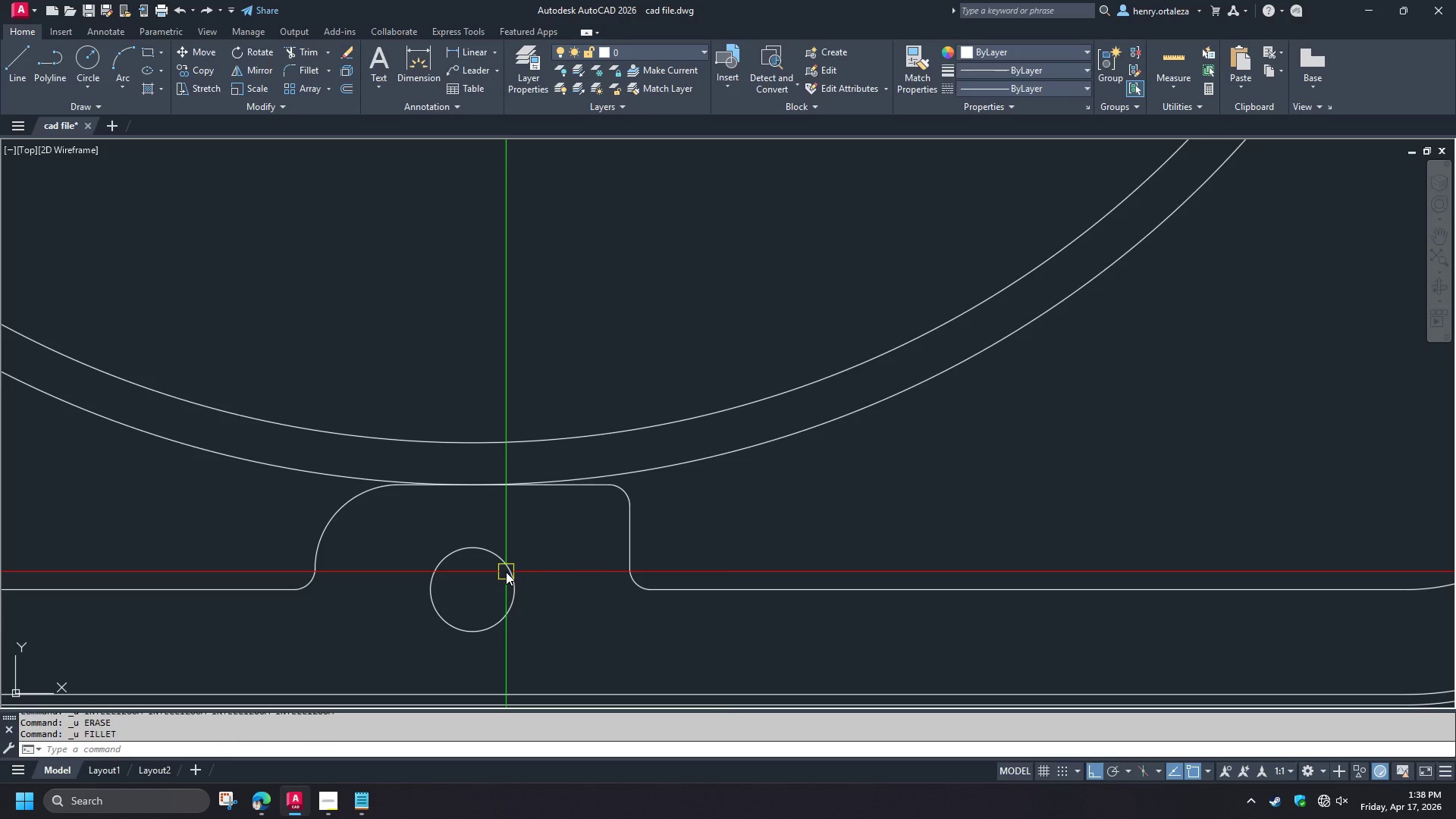 
key(Control+Z)
 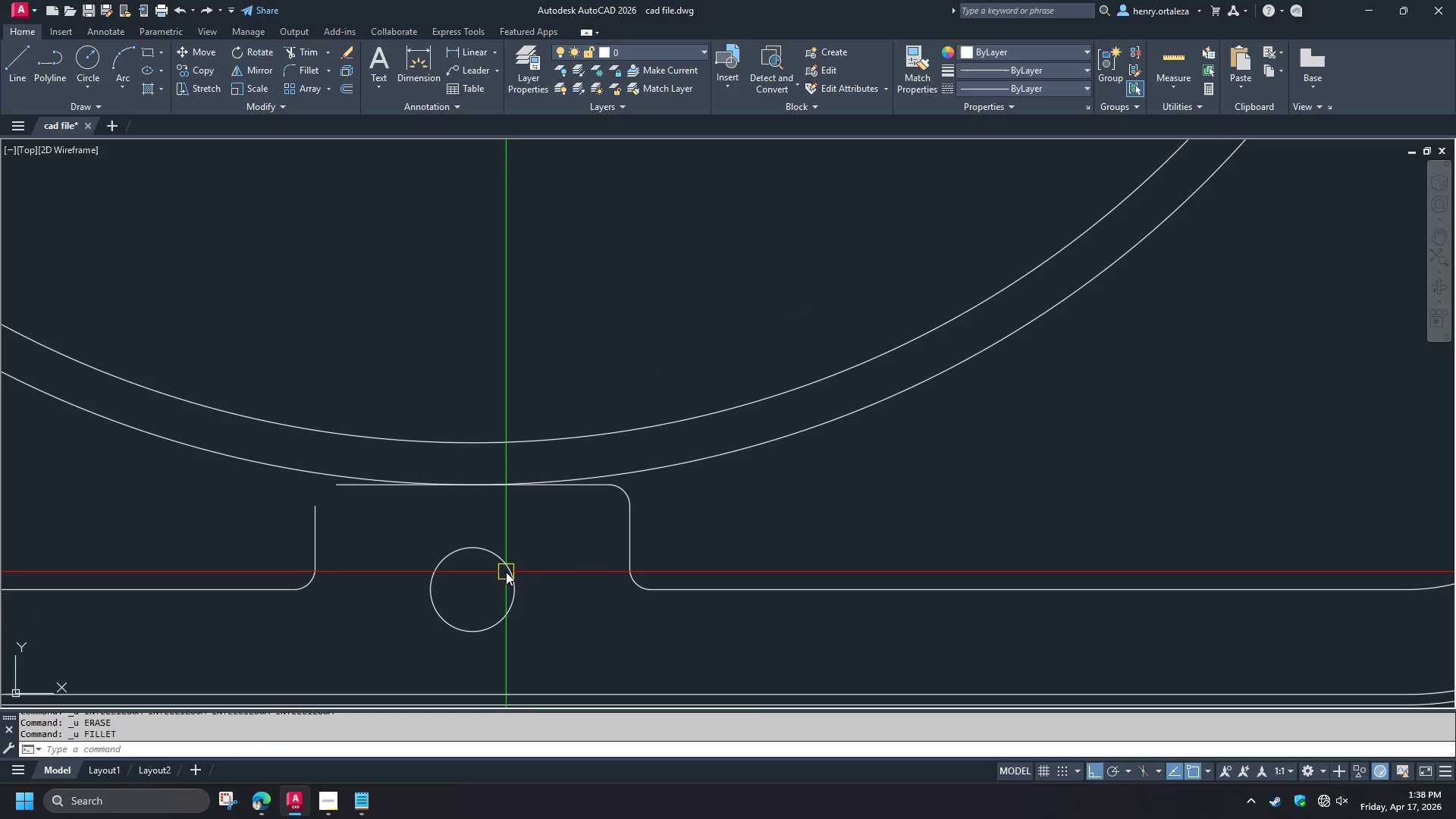 
key(Control+Z)
 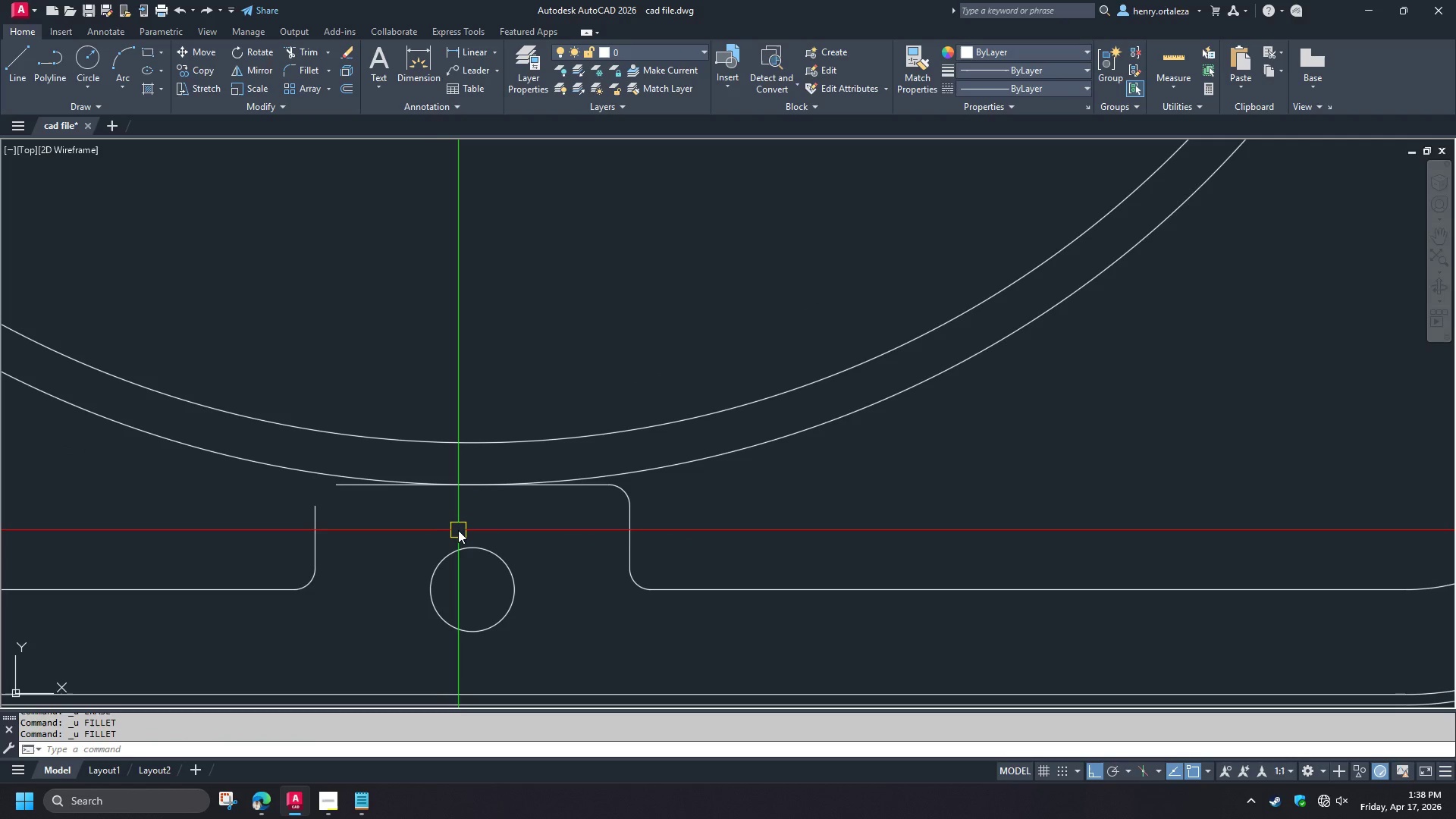 
wait(9.53)
 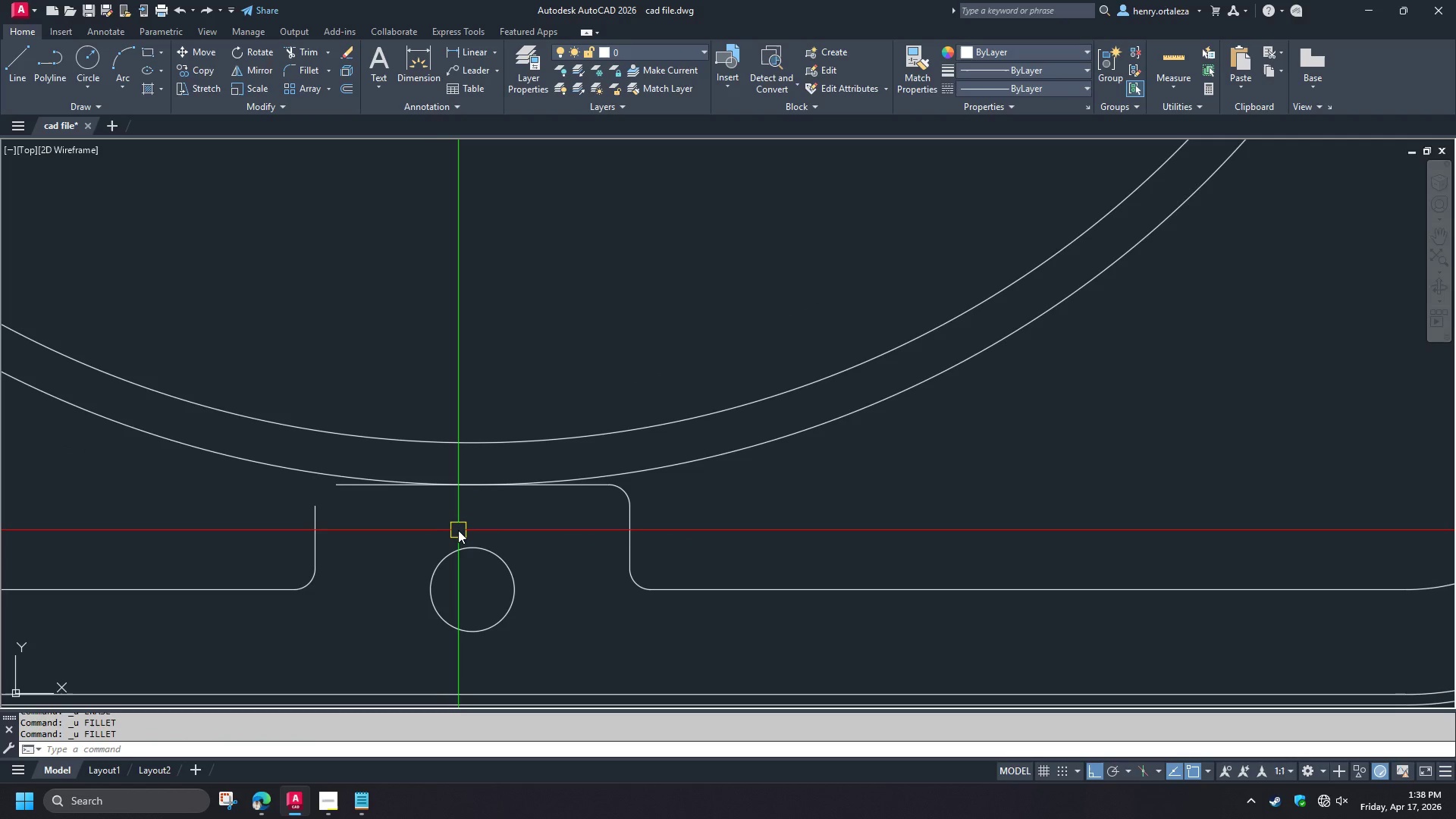 
key(O)
 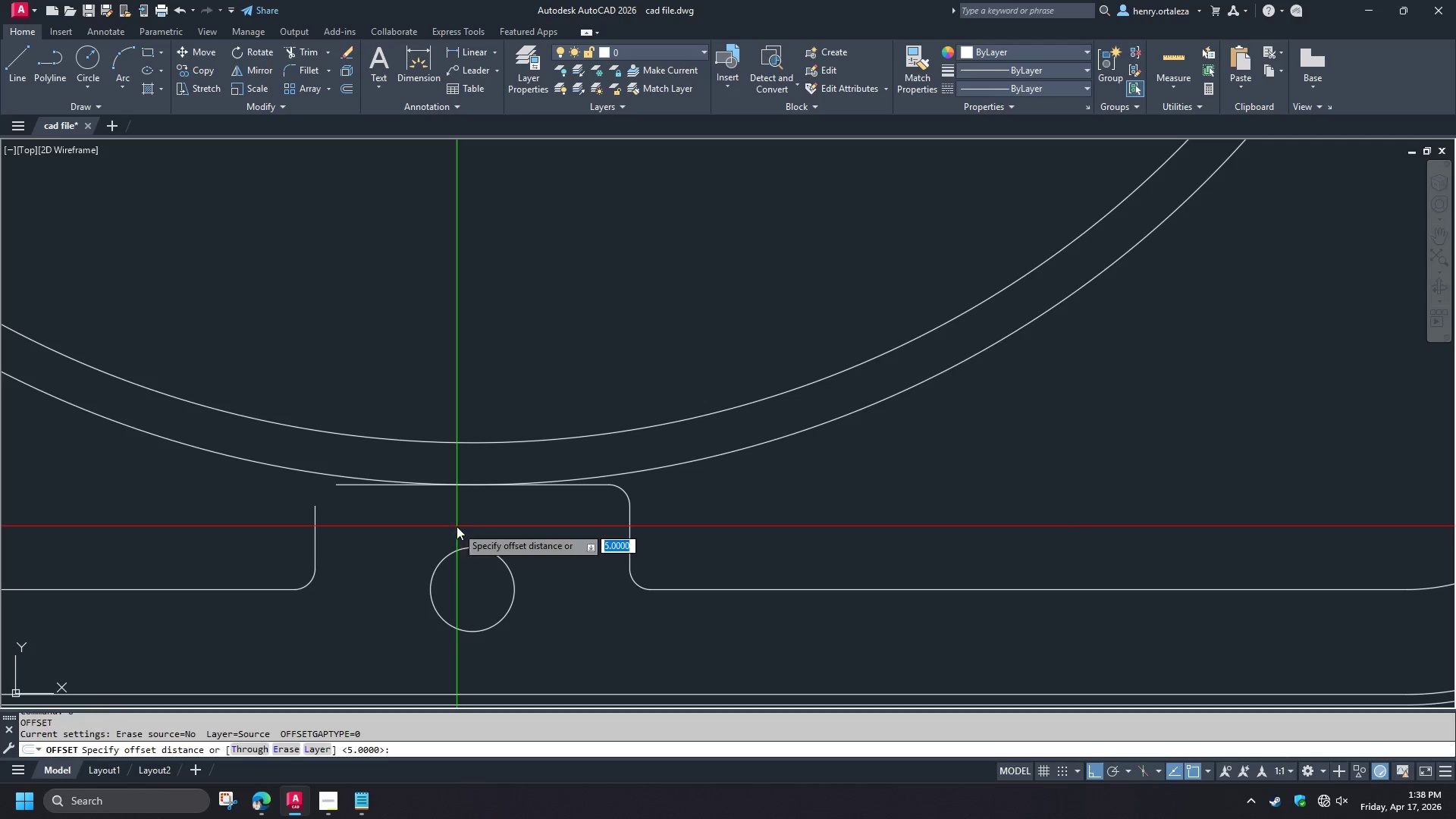 
key(Space)
 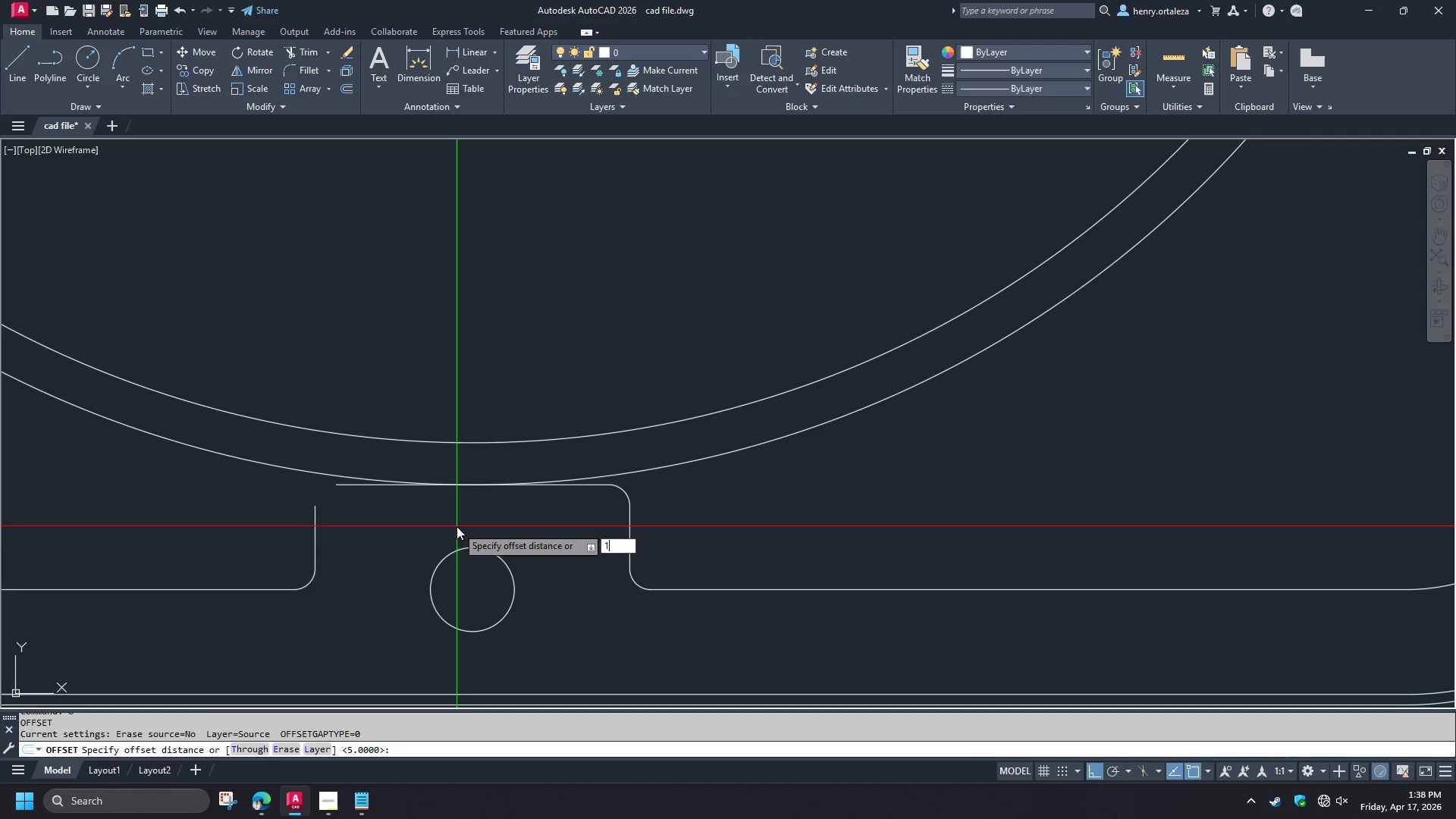 
key(1)
 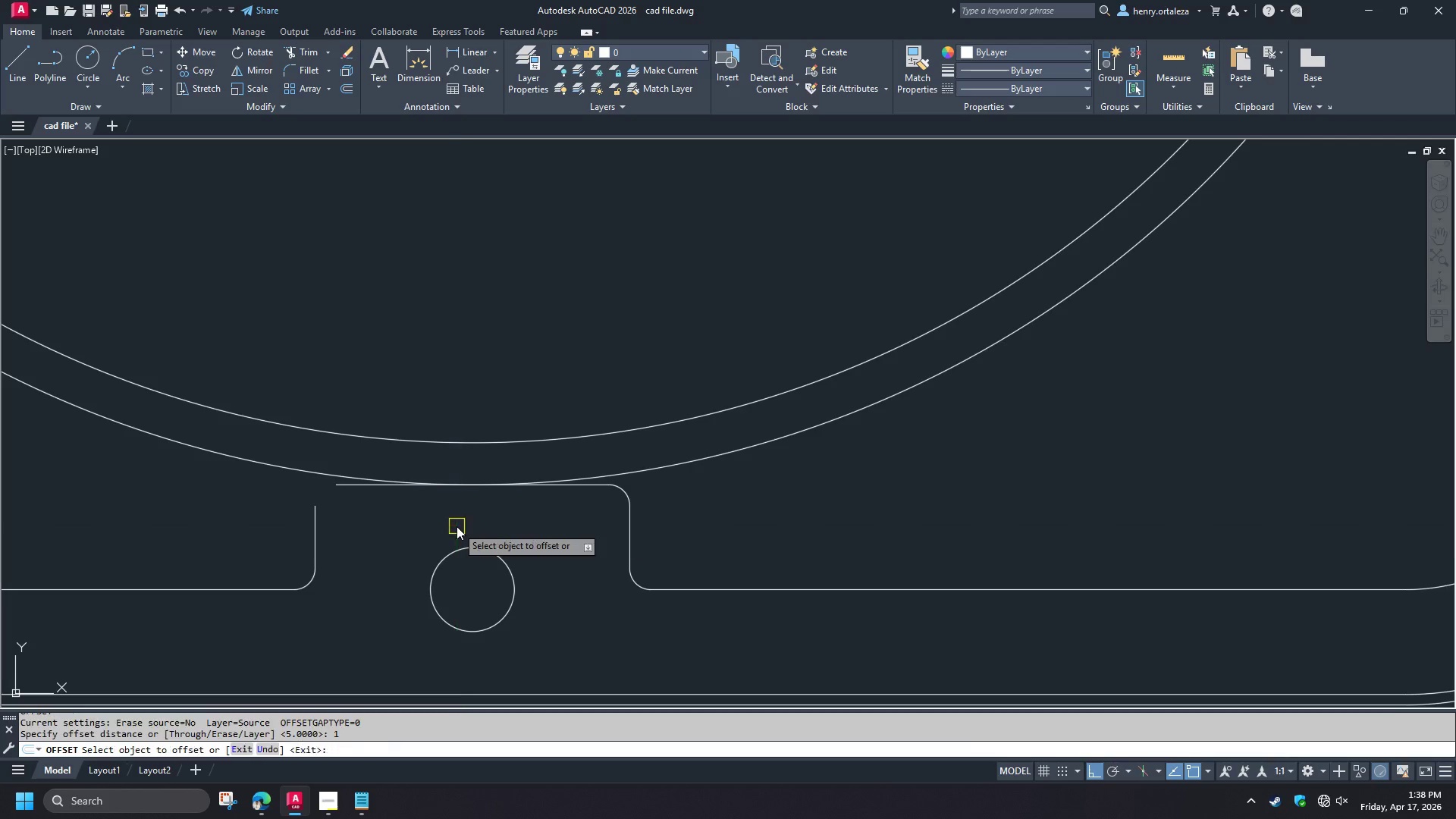 
key(Space)
 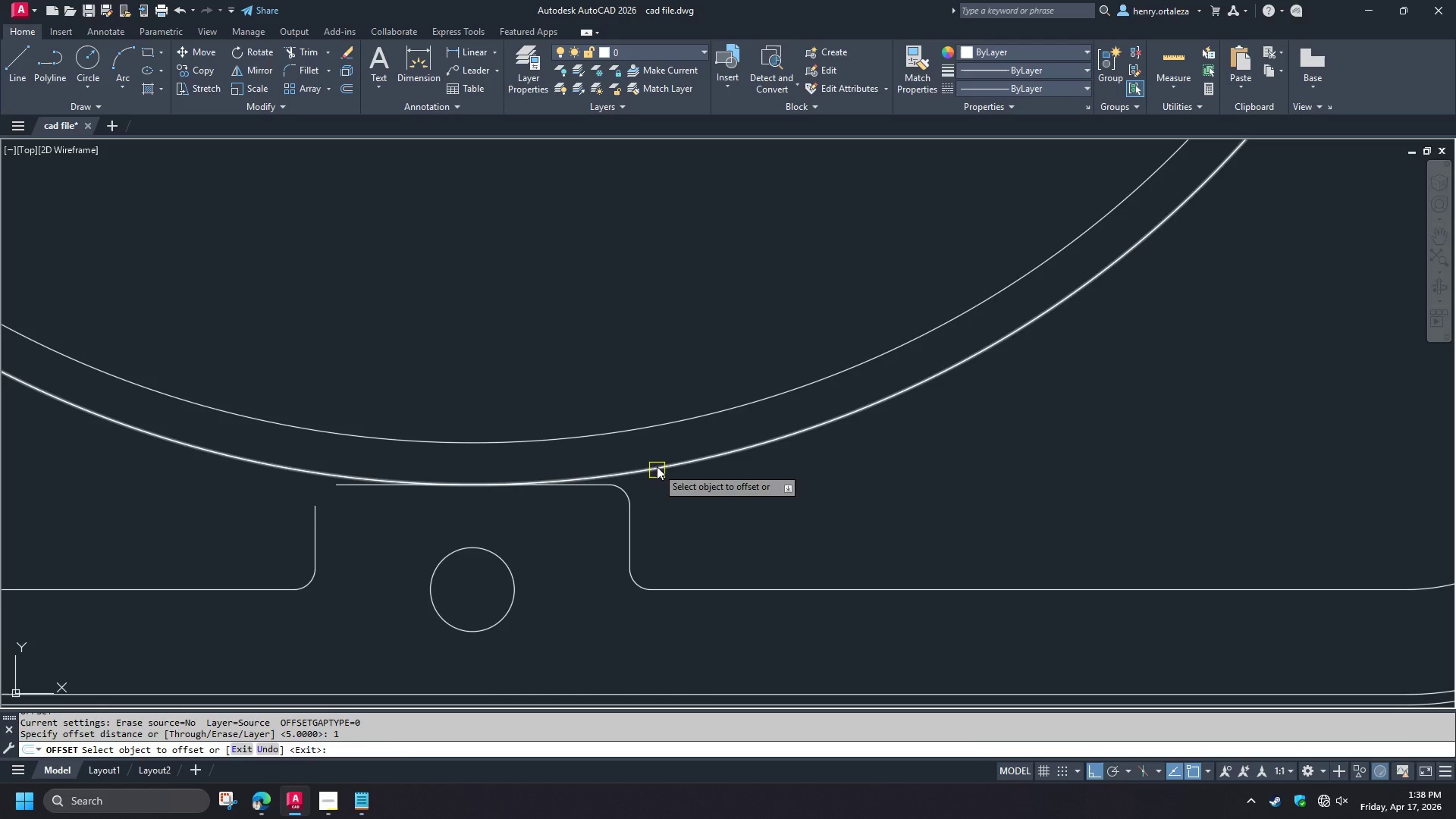 
left_click_drag(start_coordinate=[657, 466], to_coordinate=[666, 480])
 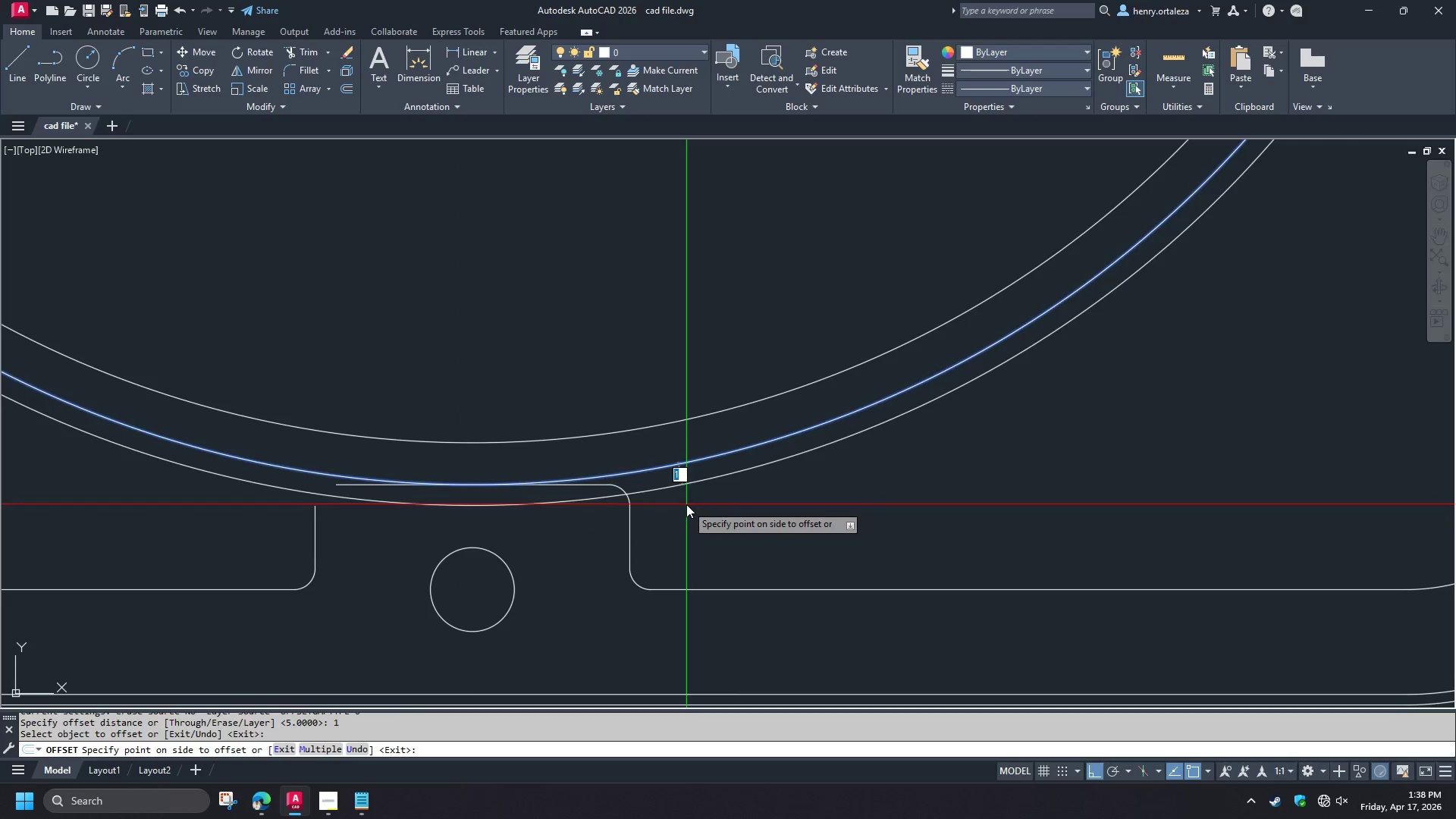 
left_click([686, 504])
 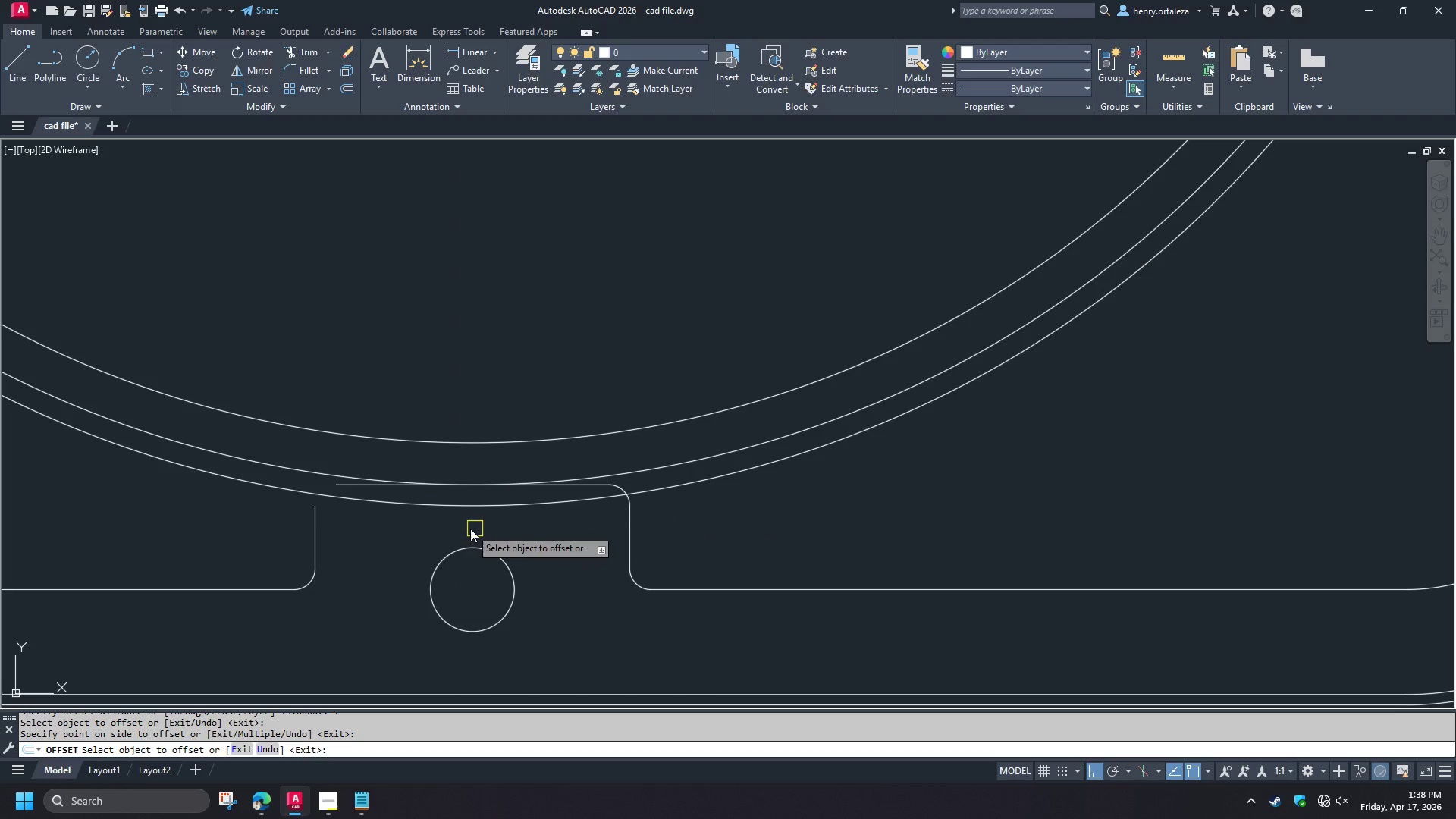 
scroll: coordinate [362, 538], scroll_direction: down, amount: 3.0
 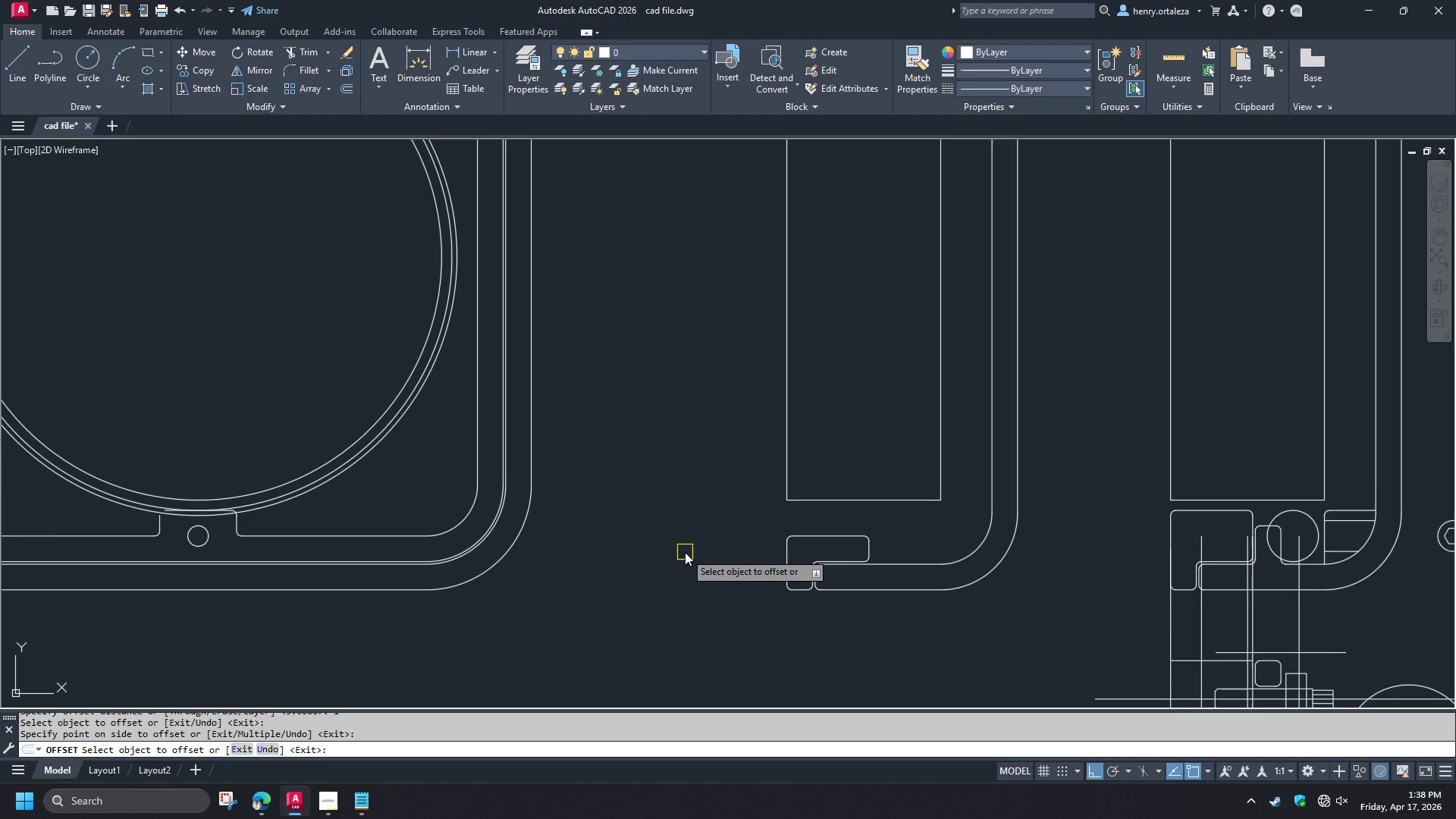 
key(Space)
 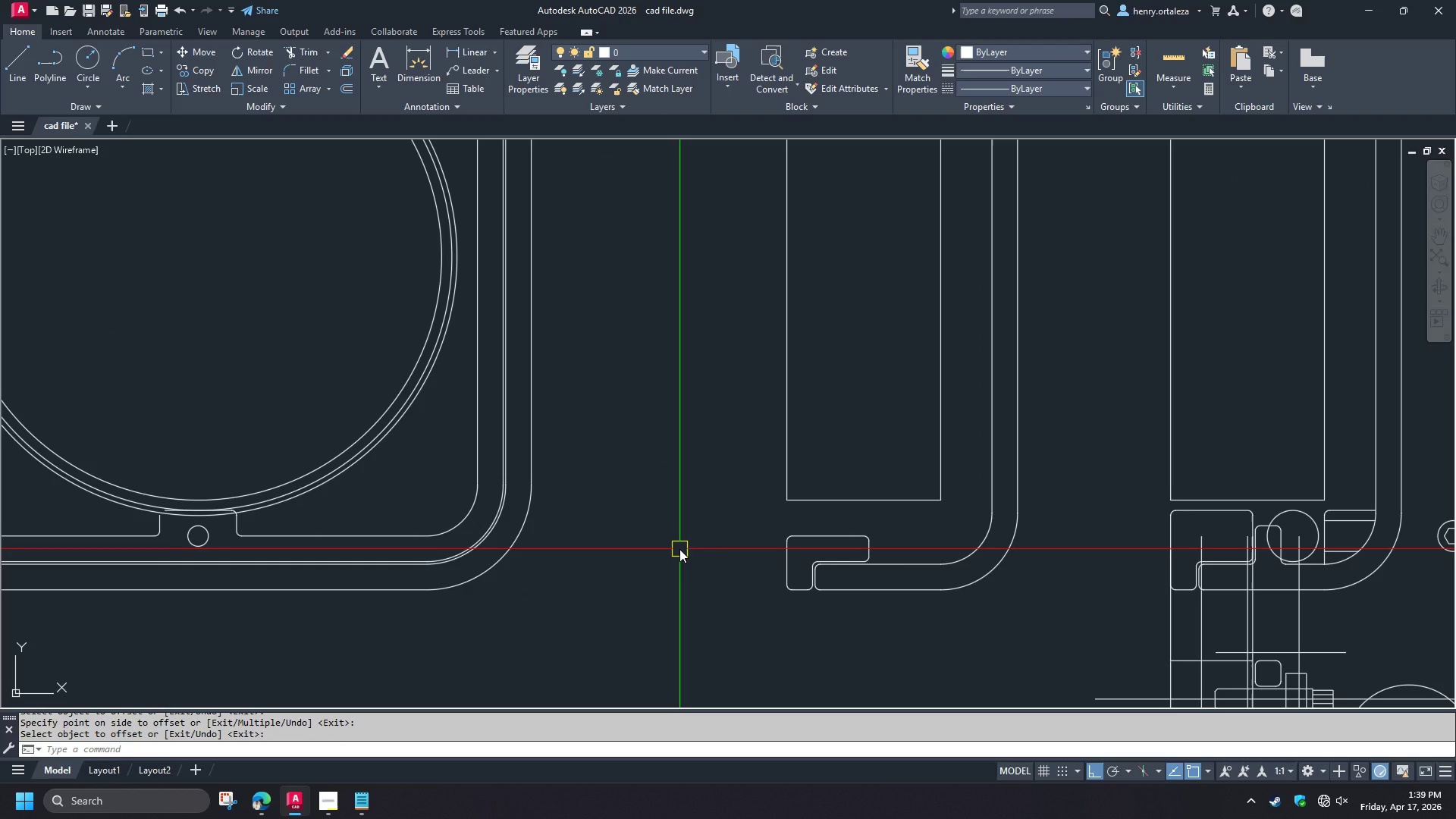 
wait(15.83)
 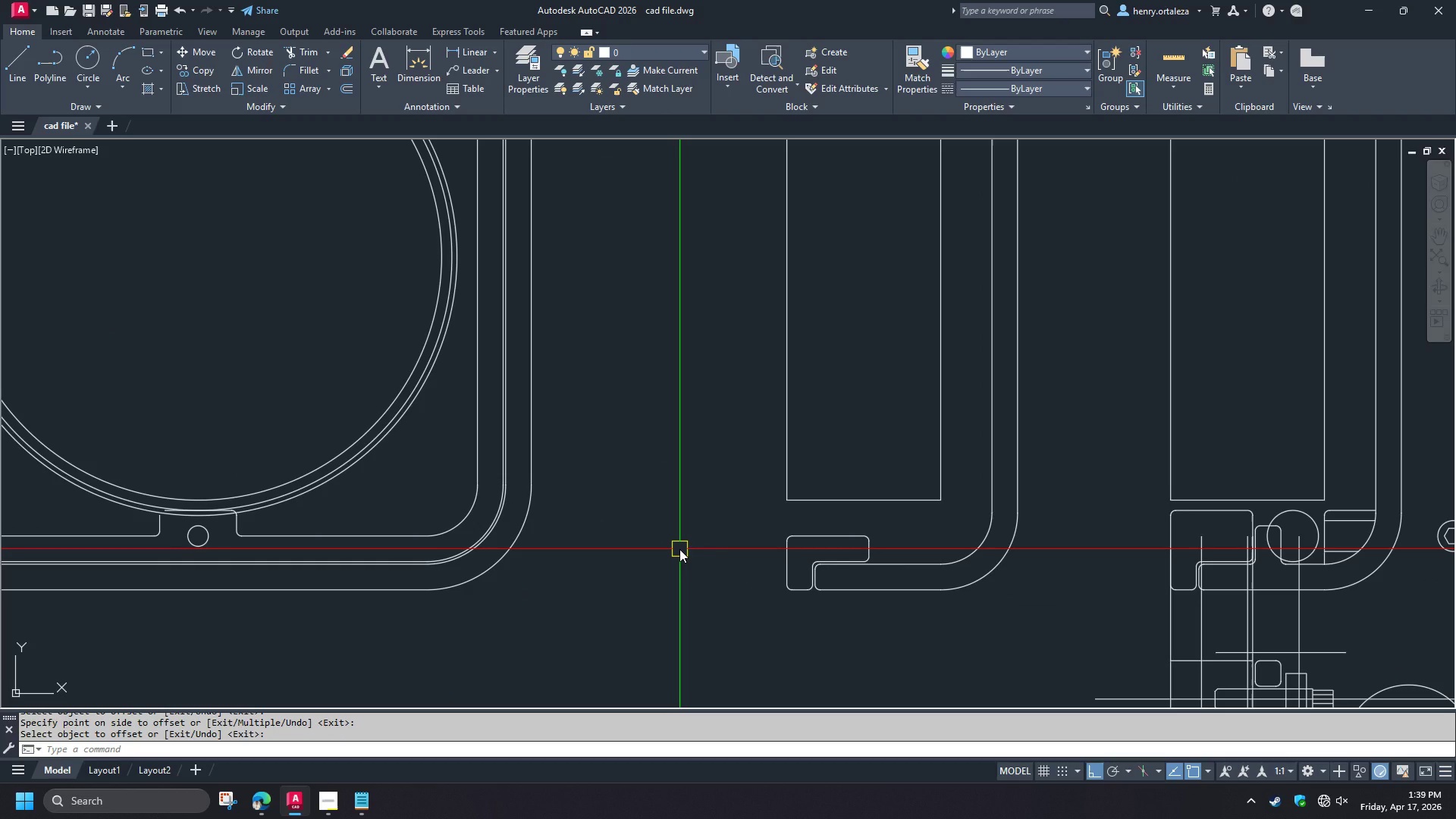 
scroll: coordinate [253, 513], scroll_direction: up, amount: 2.0
 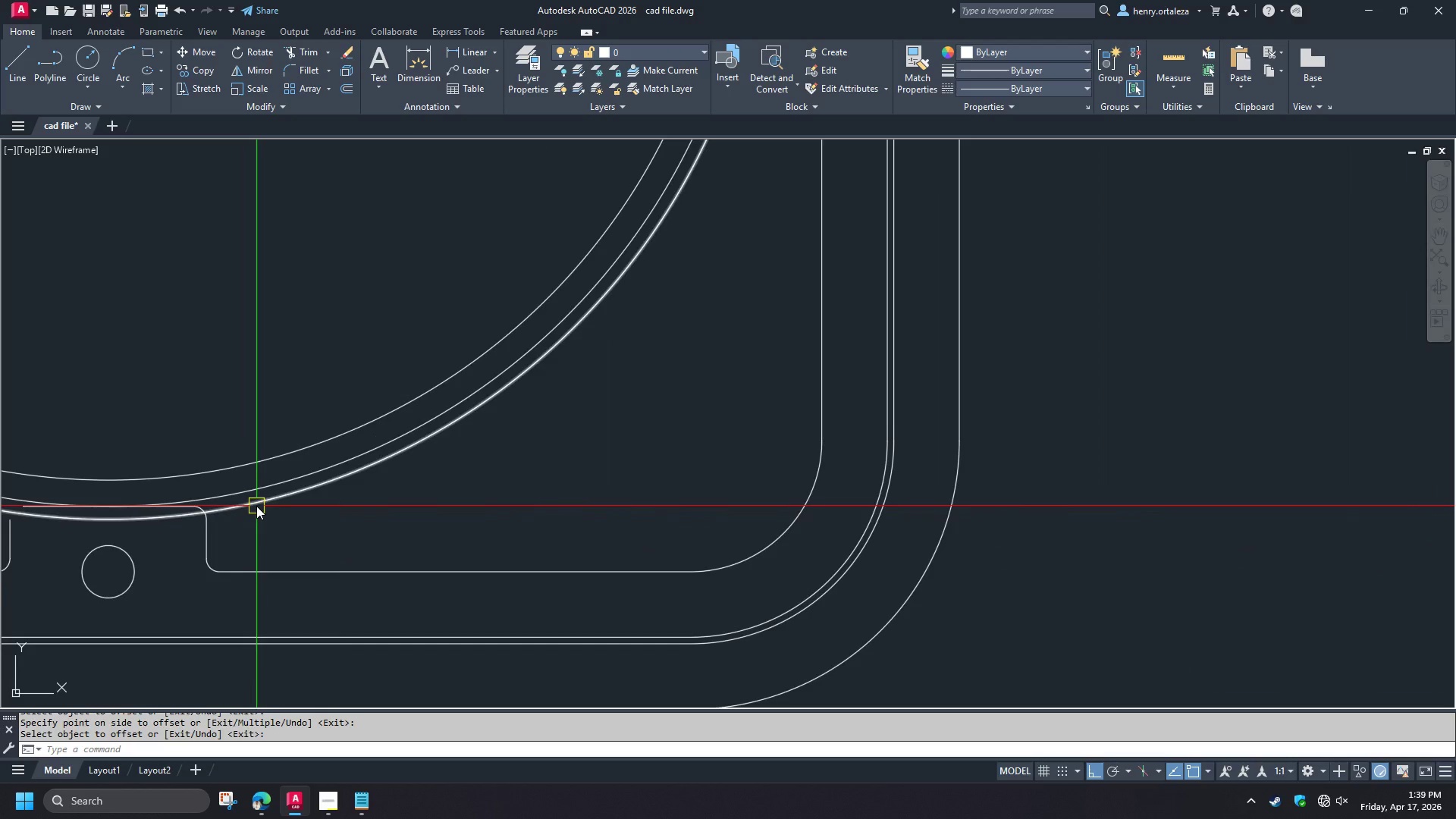 
left_click([256, 506])
 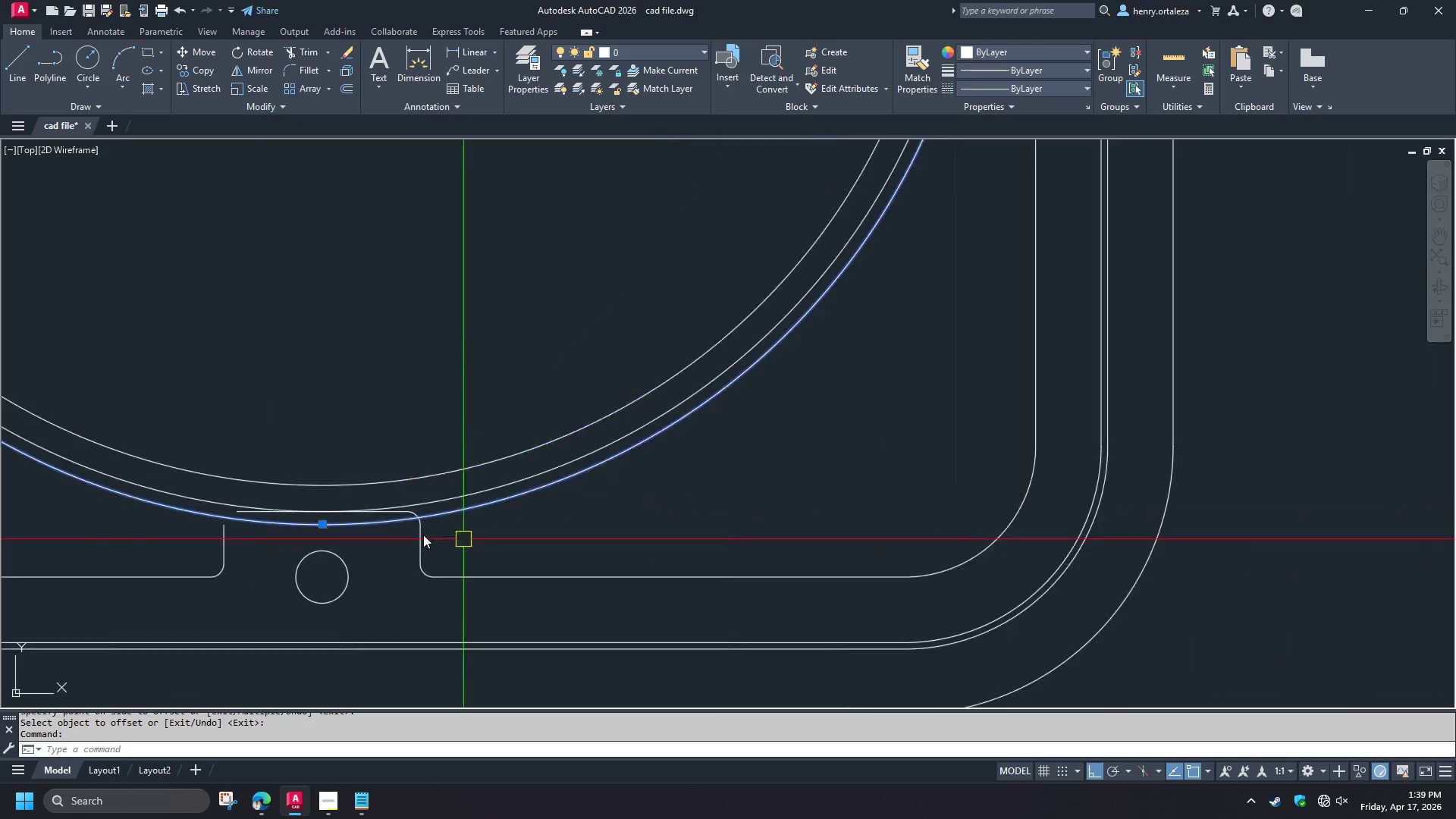 
key(E)
 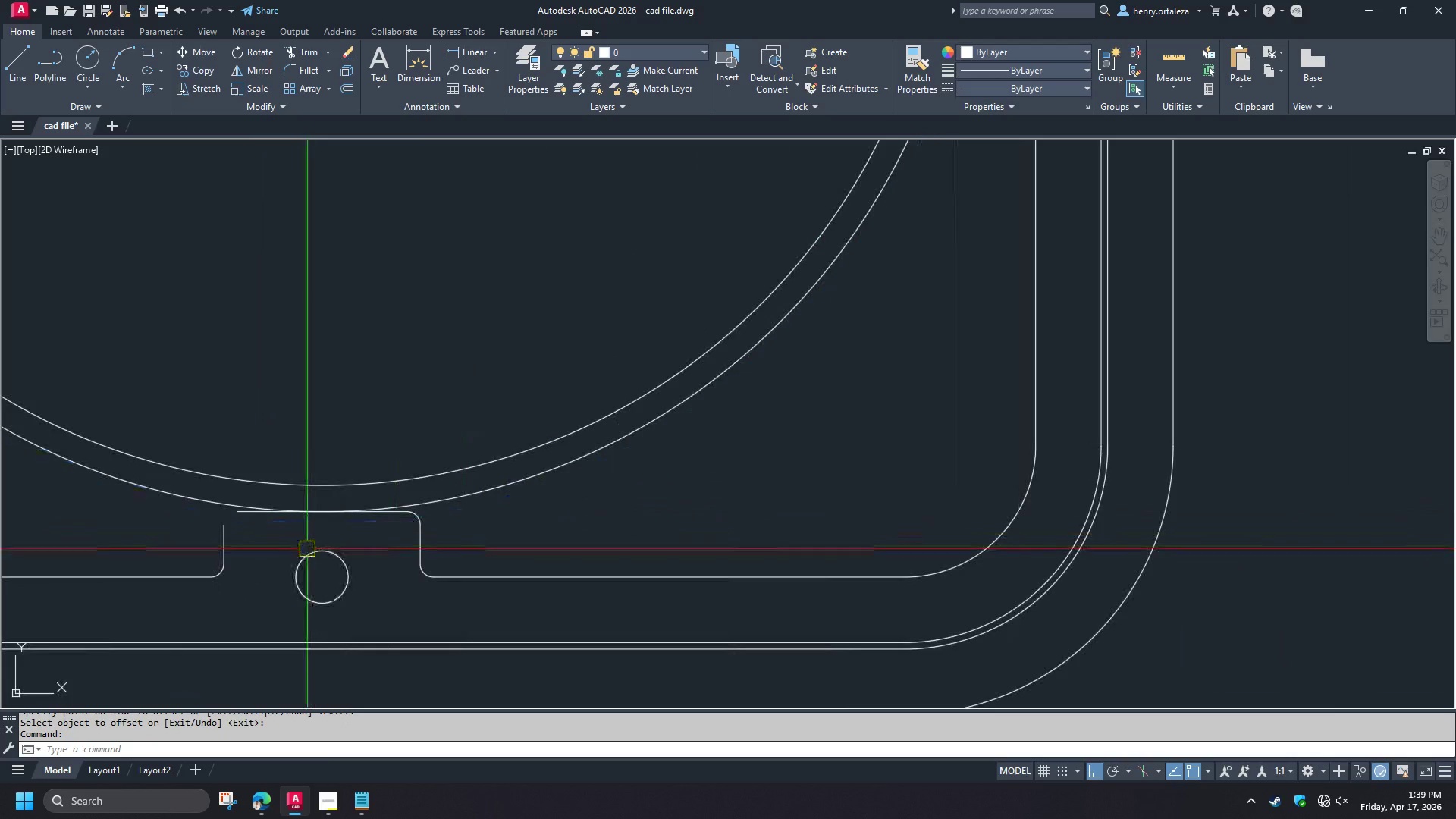 
key(Space)
 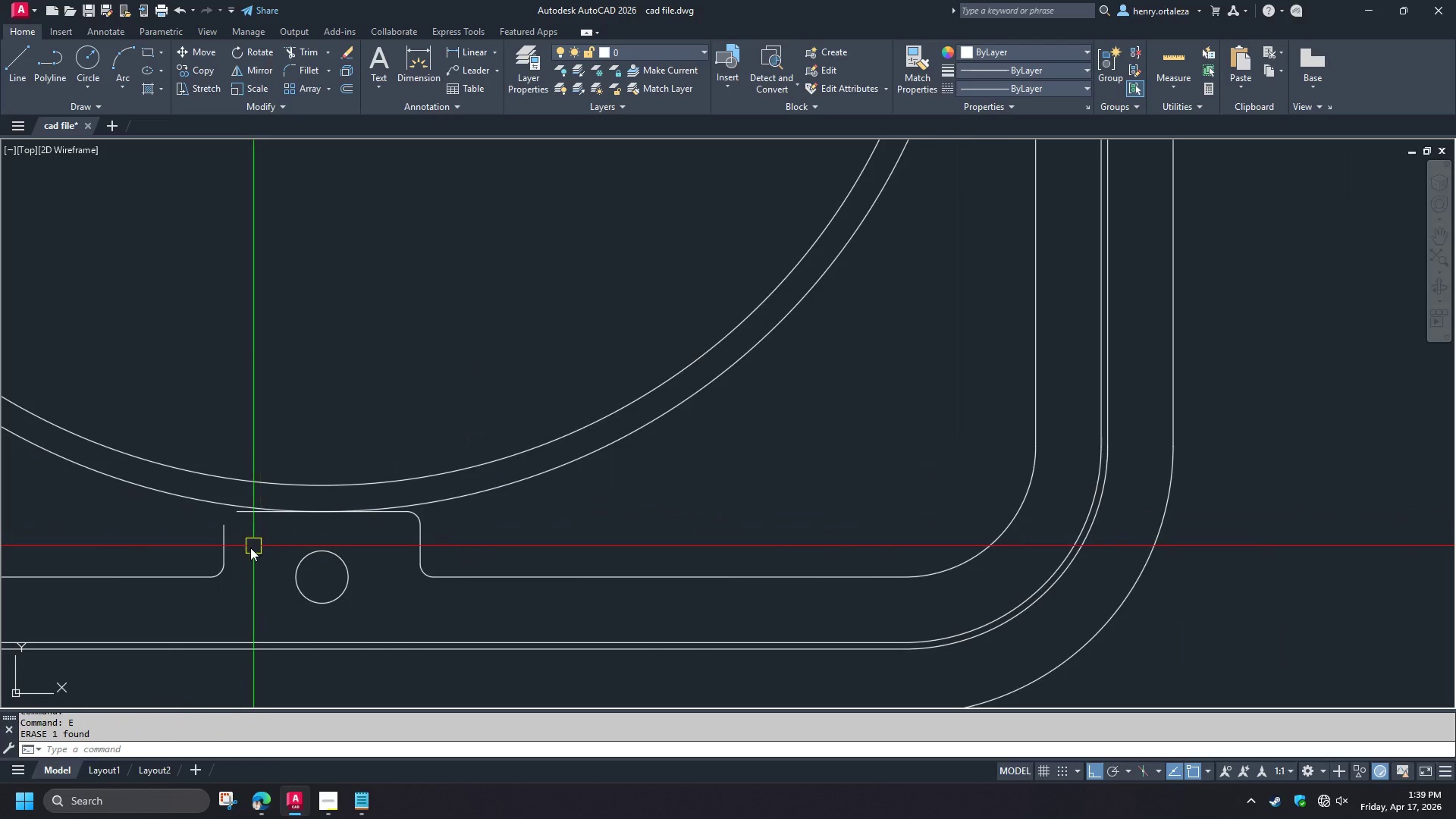 
key(F)
 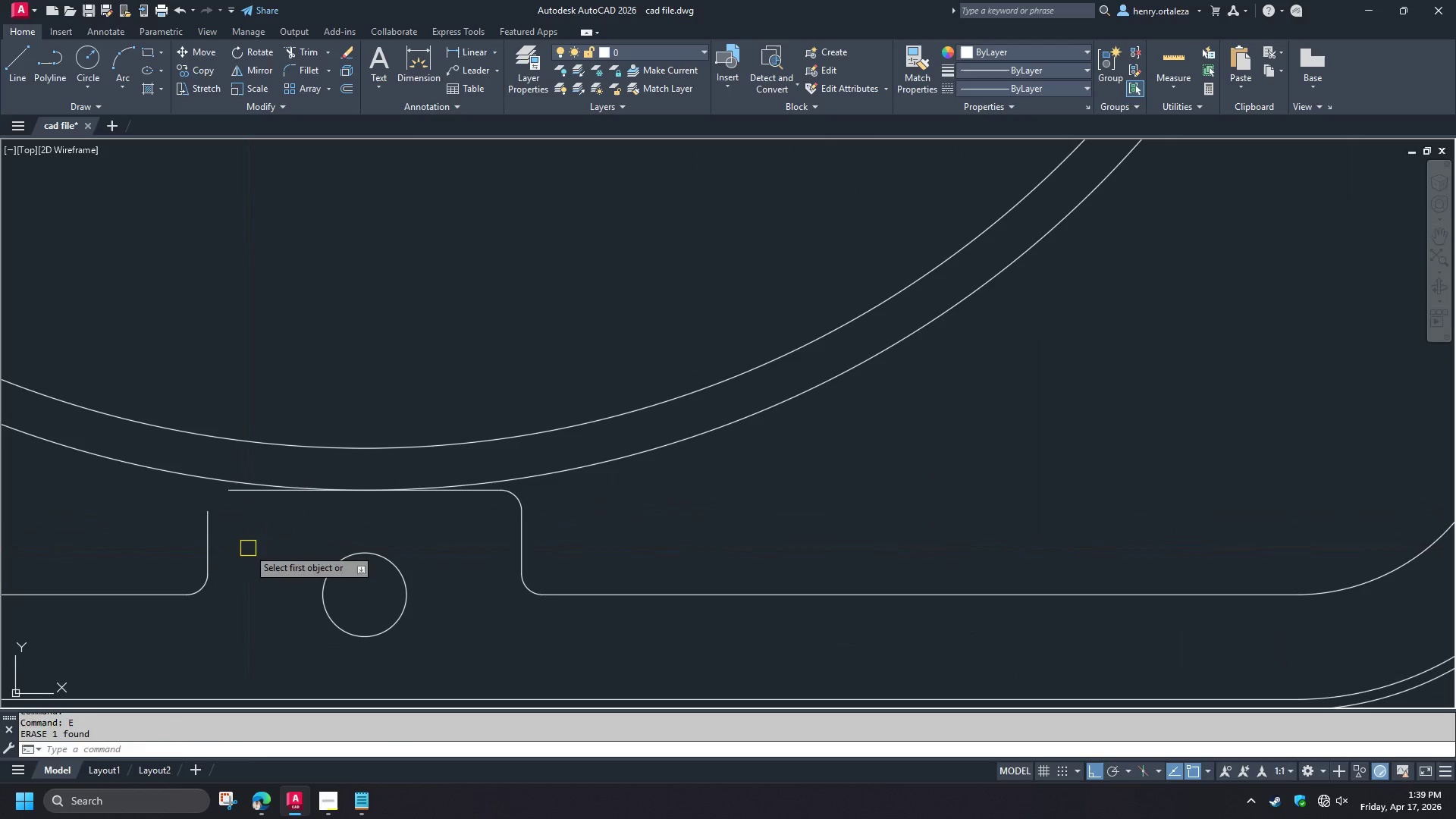 
key(Space)
 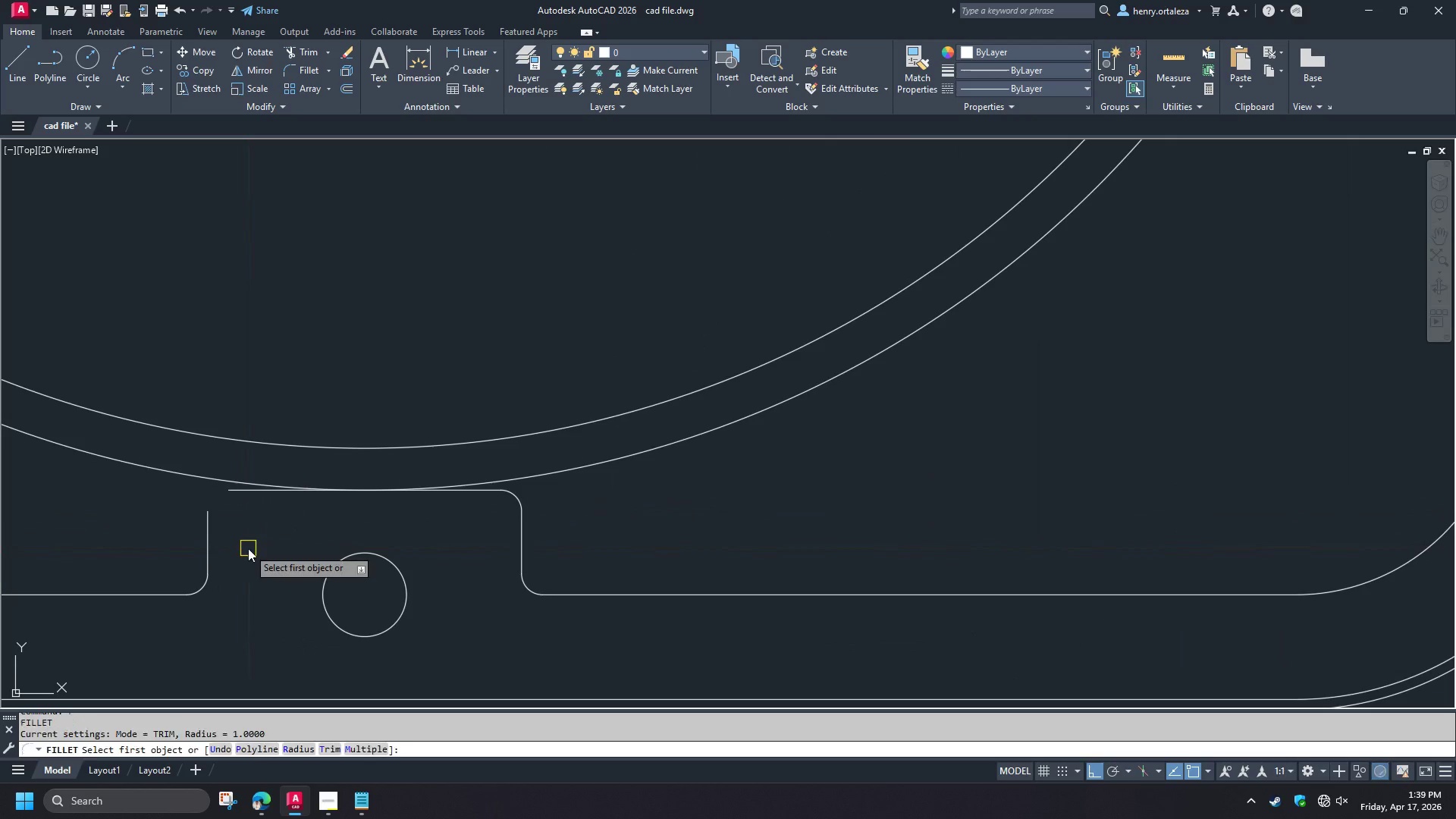 
scroll: coordinate [248, 548], scroll_direction: up, amount: 1.0
 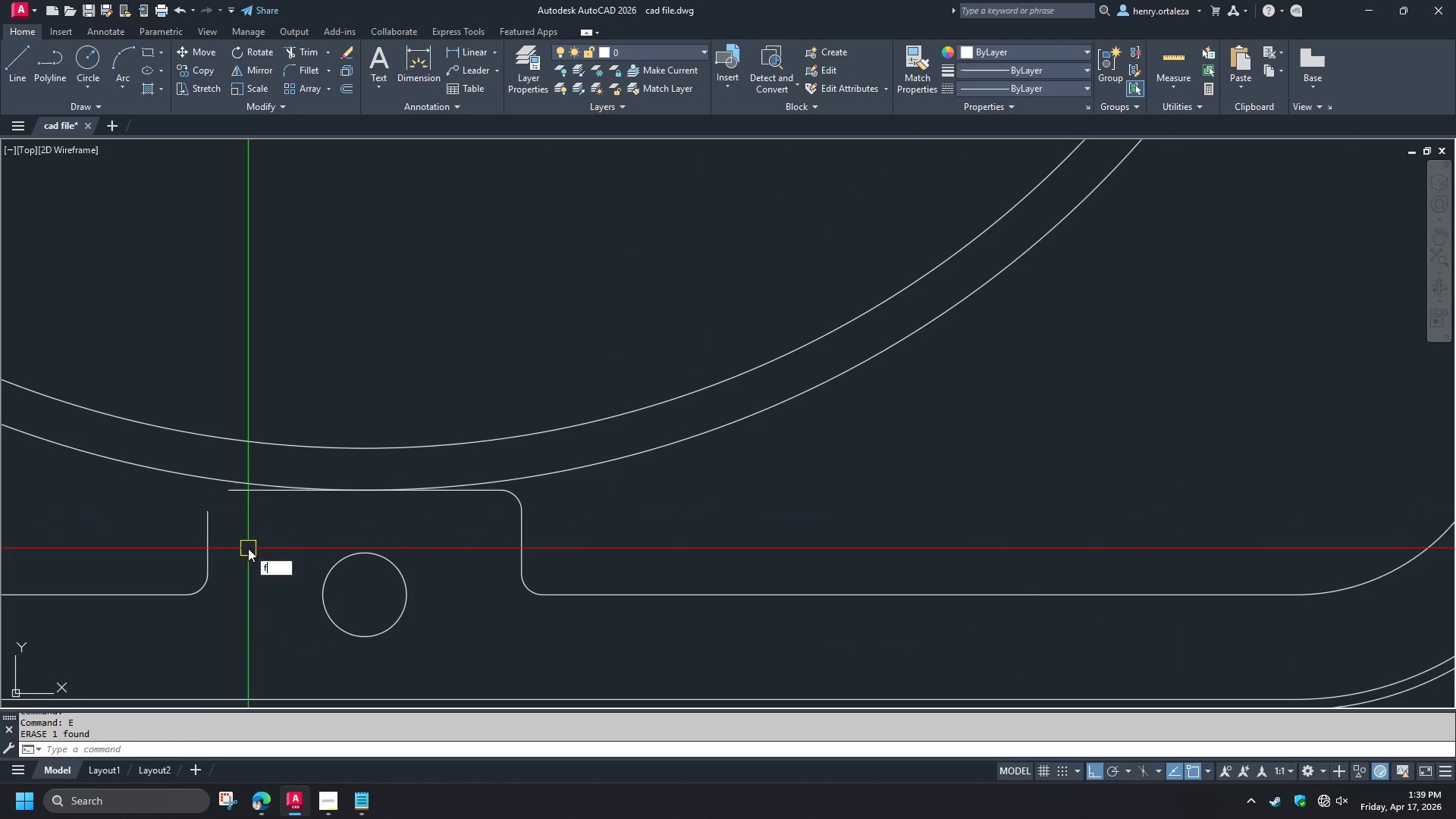 
key(R)
 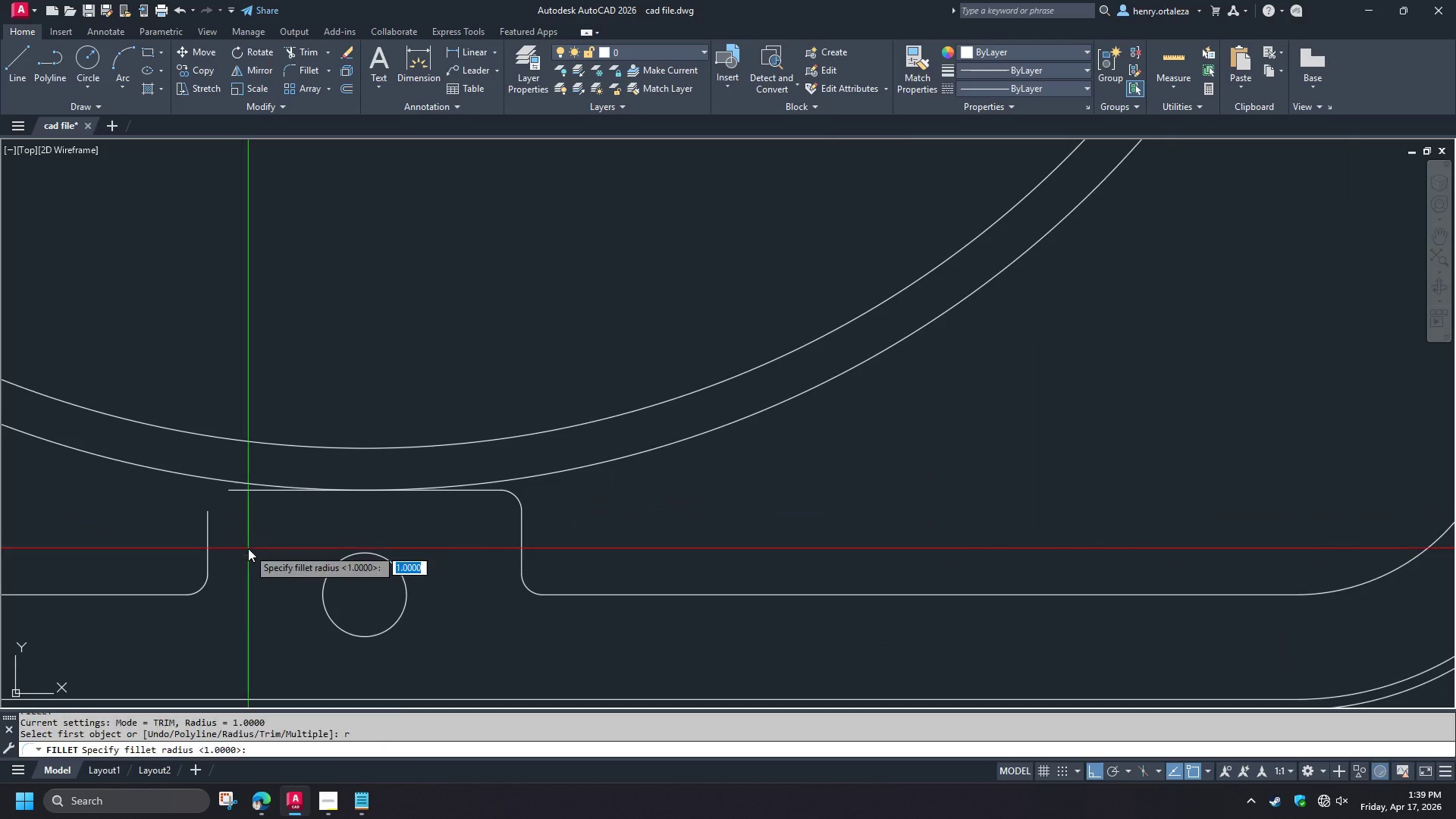 
key(Space)
 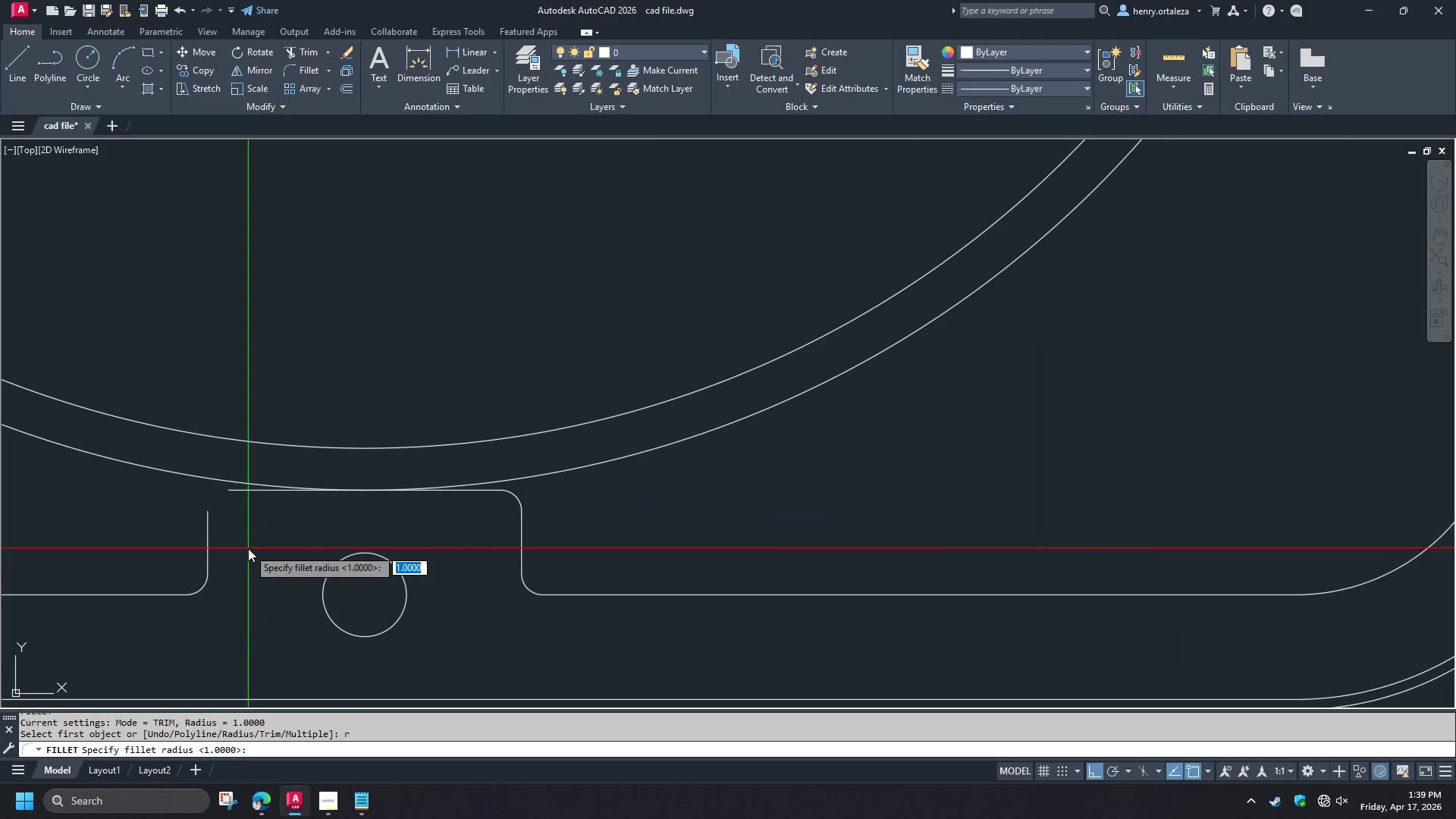 
key(4)
 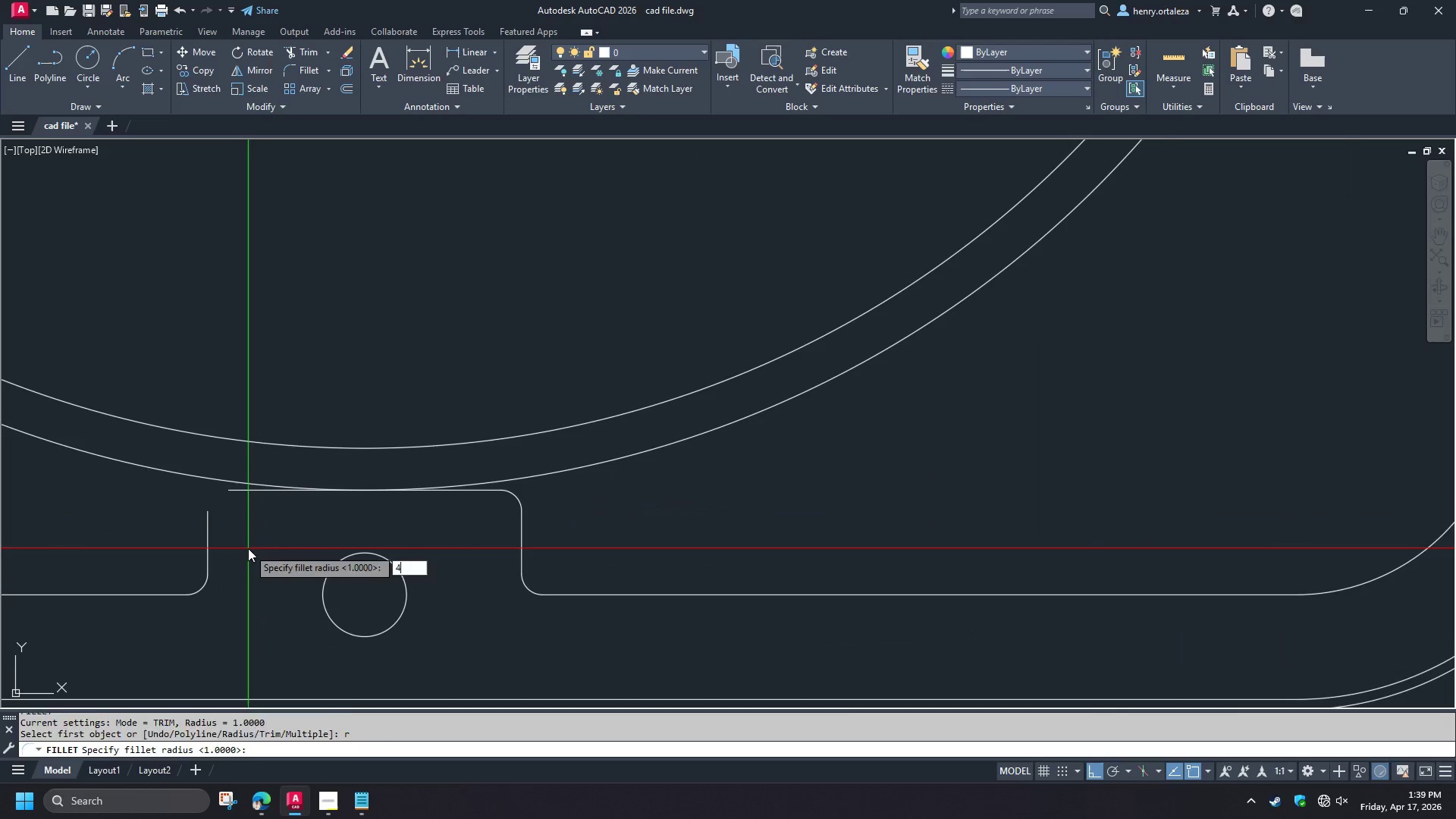 
key(Space)
 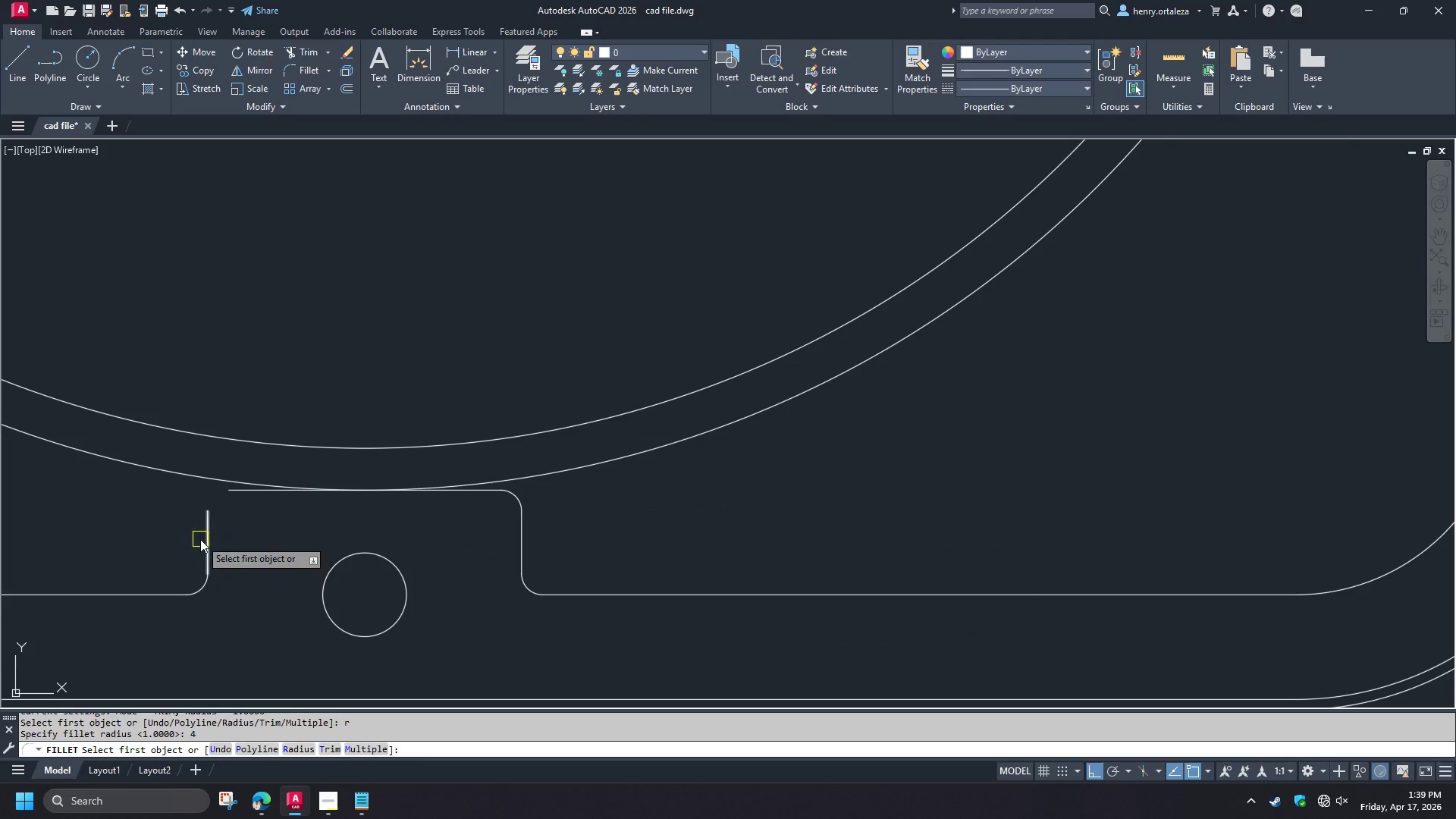 
left_click([200, 539])
 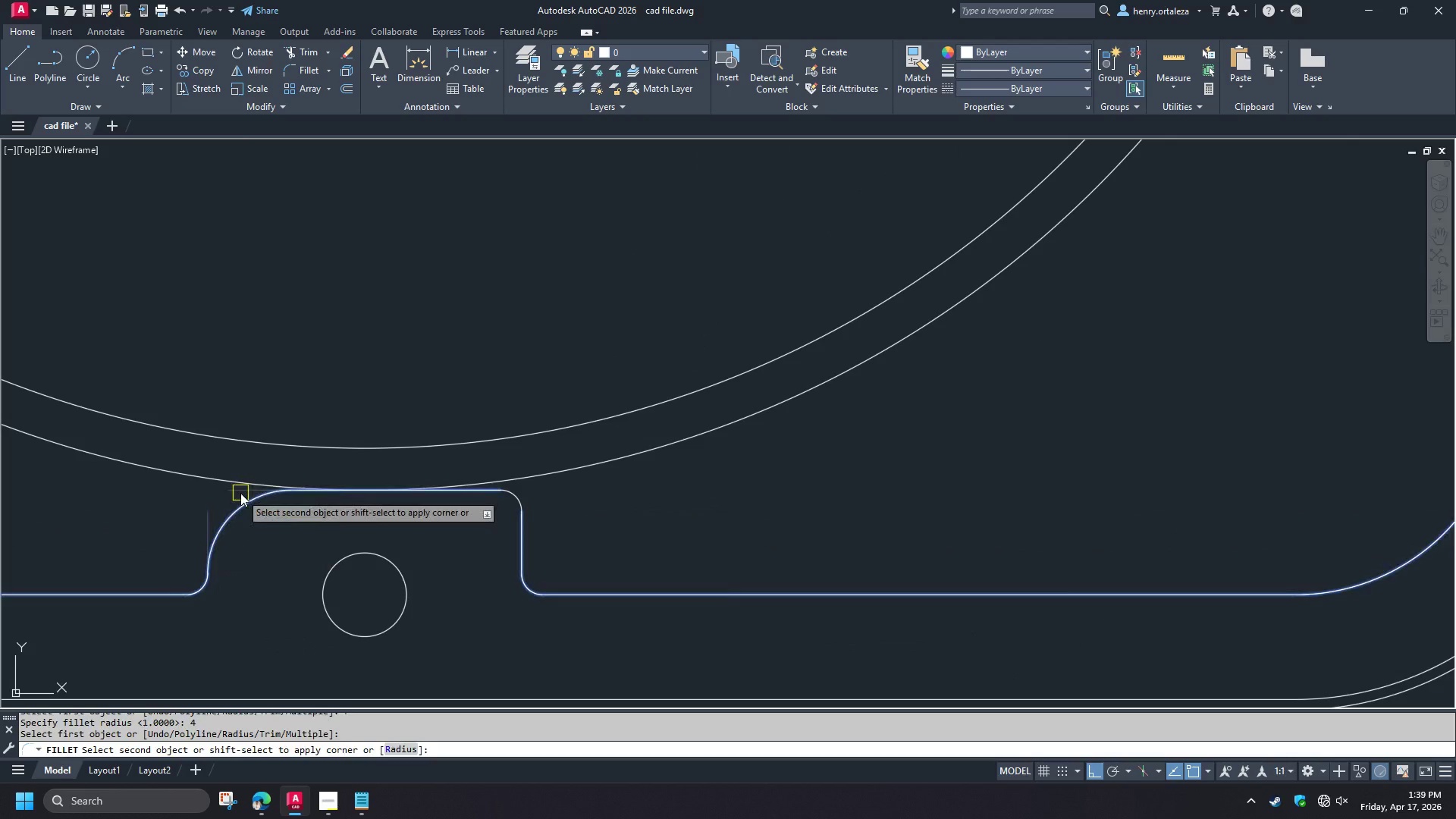 
left_click([240, 493])
 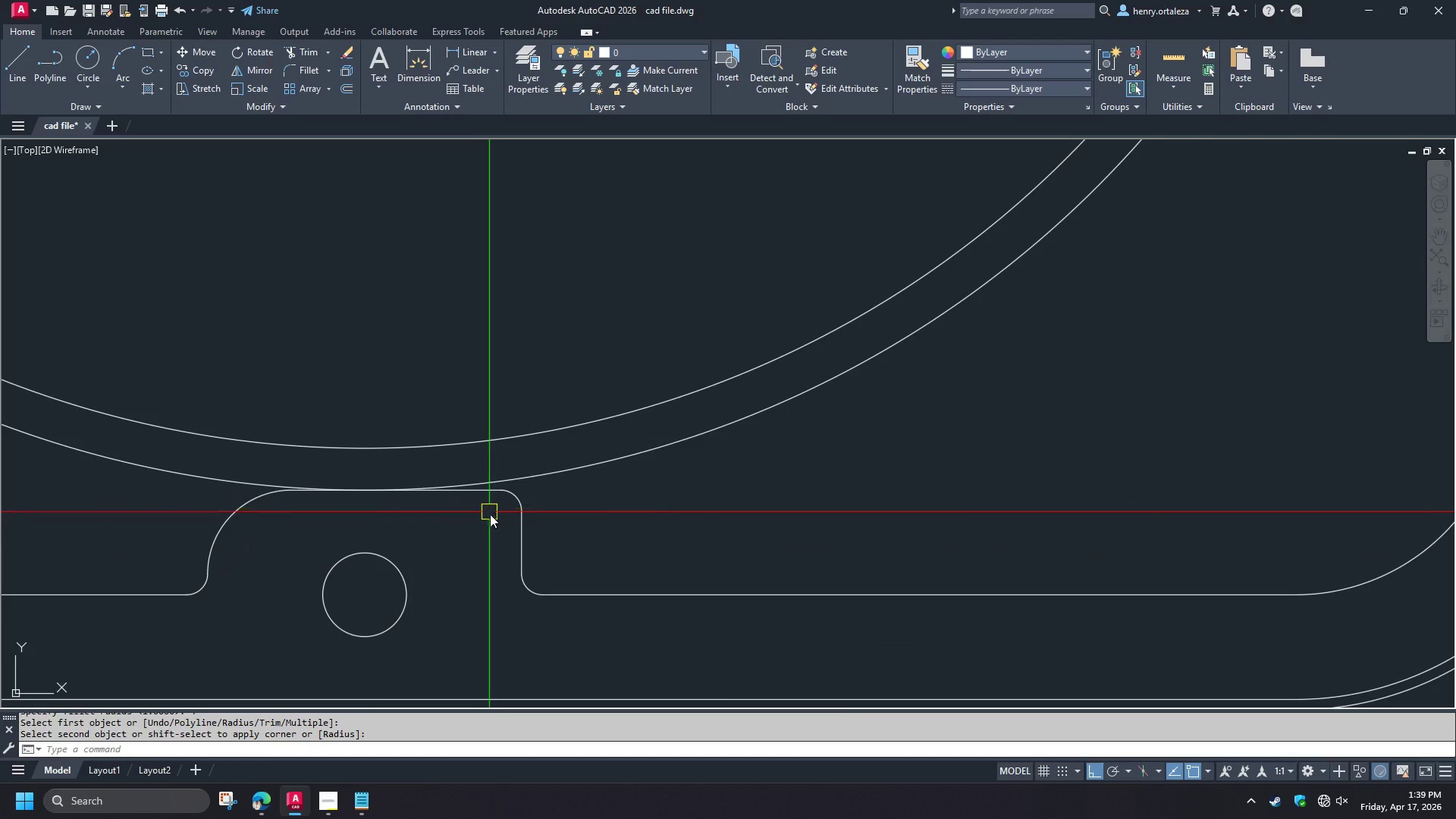 
key(Space)
 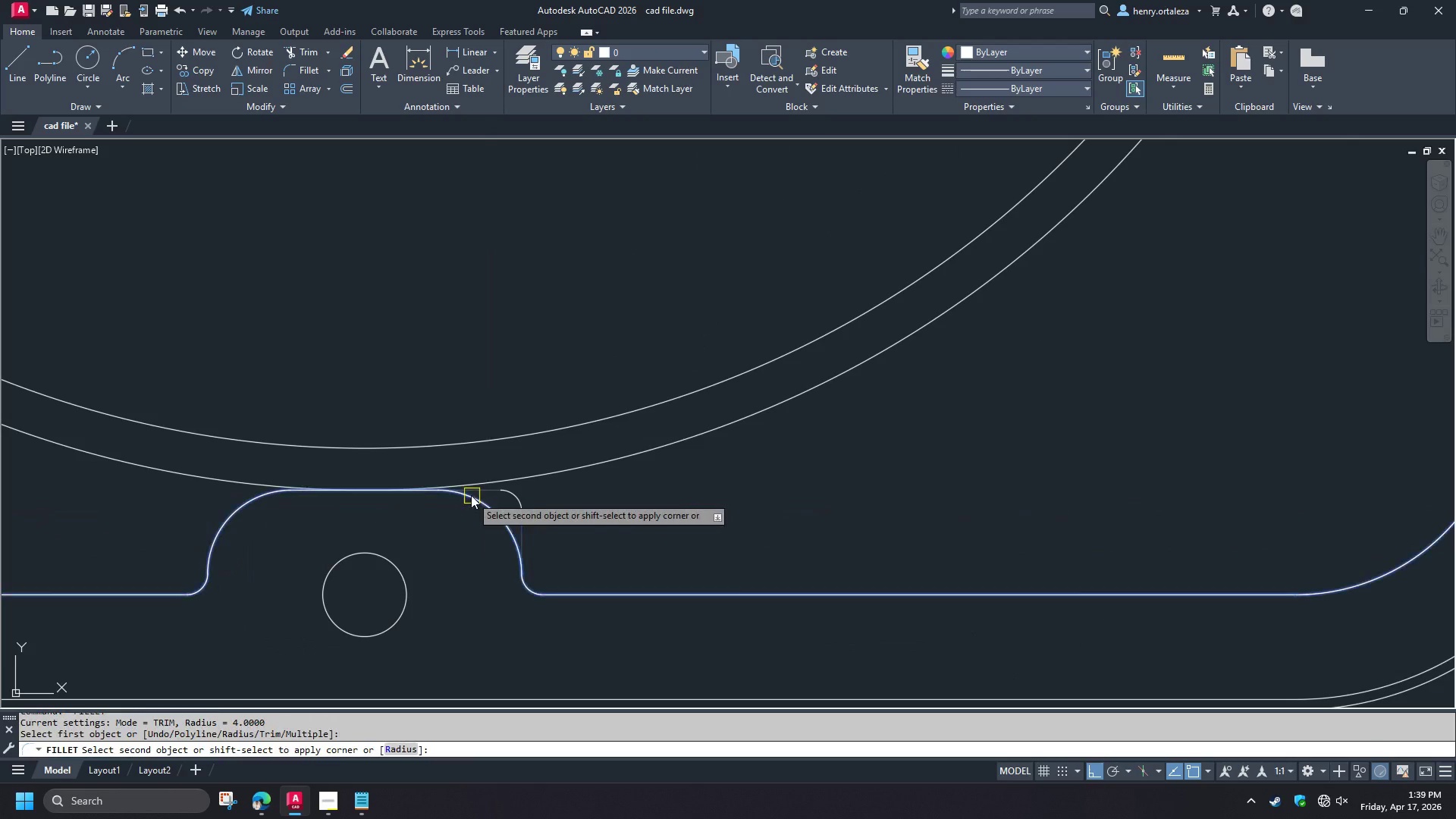 
left_click([469, 494])
 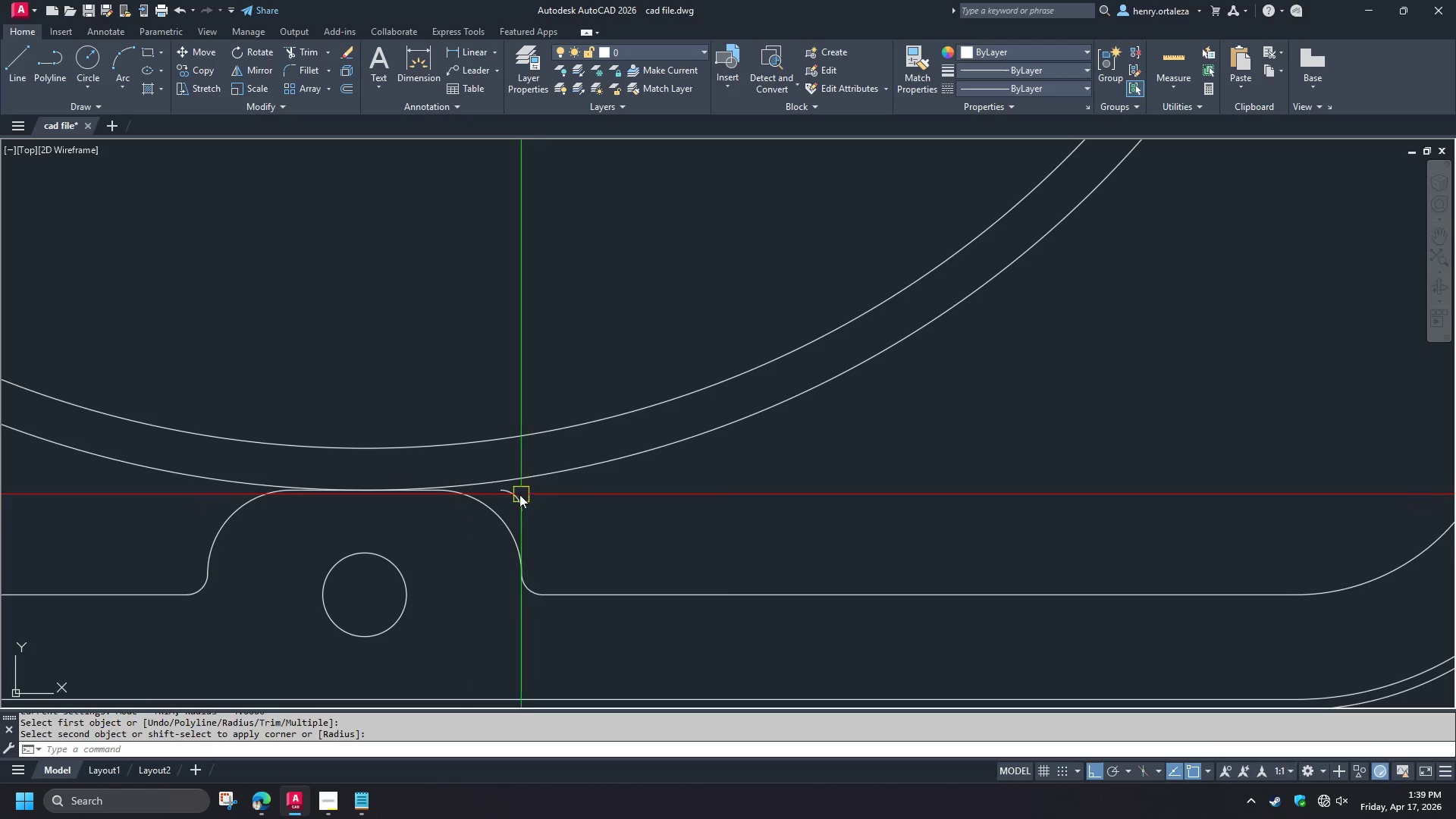 
left_click([519, 494])
 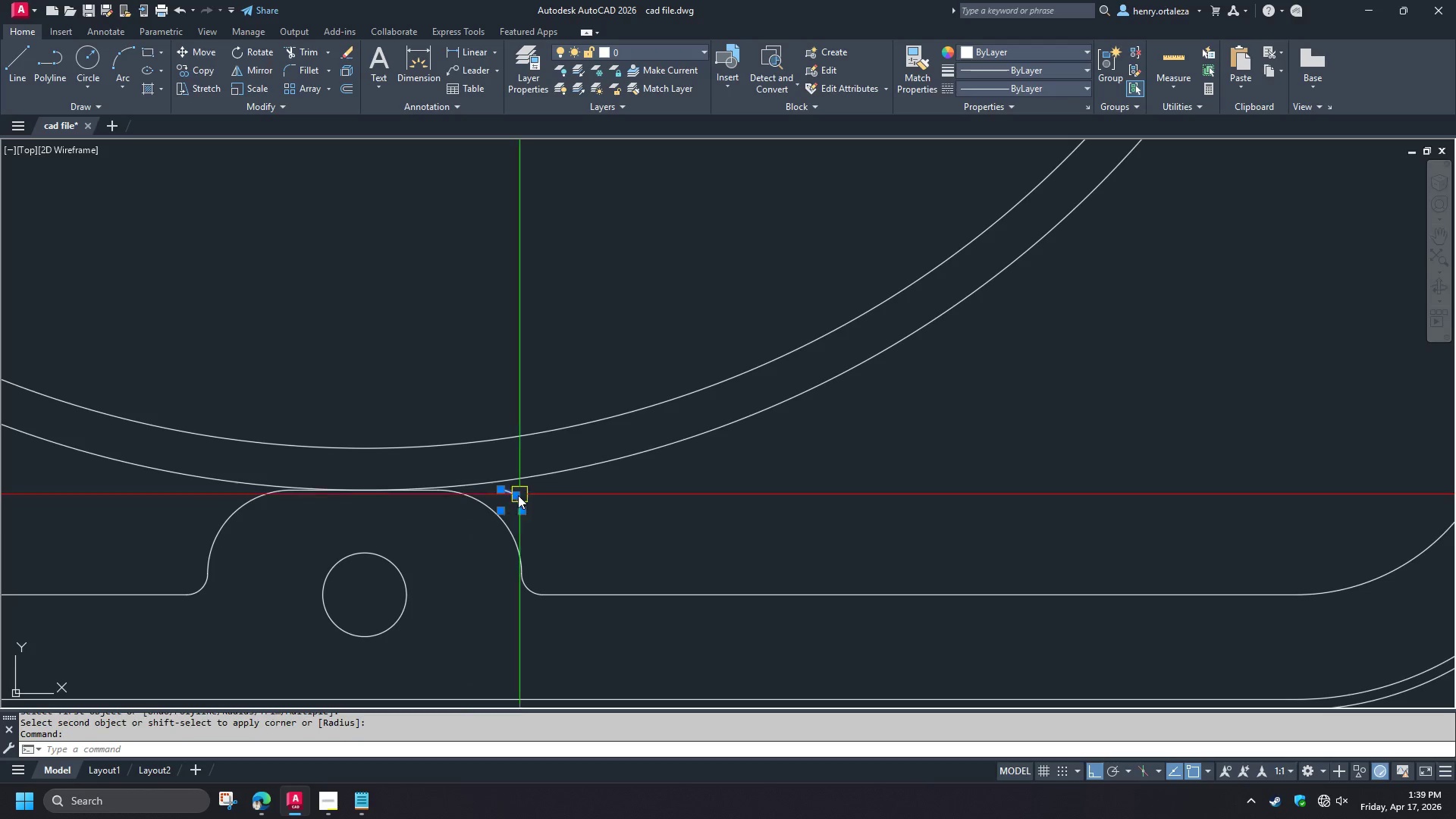 
key(E)
 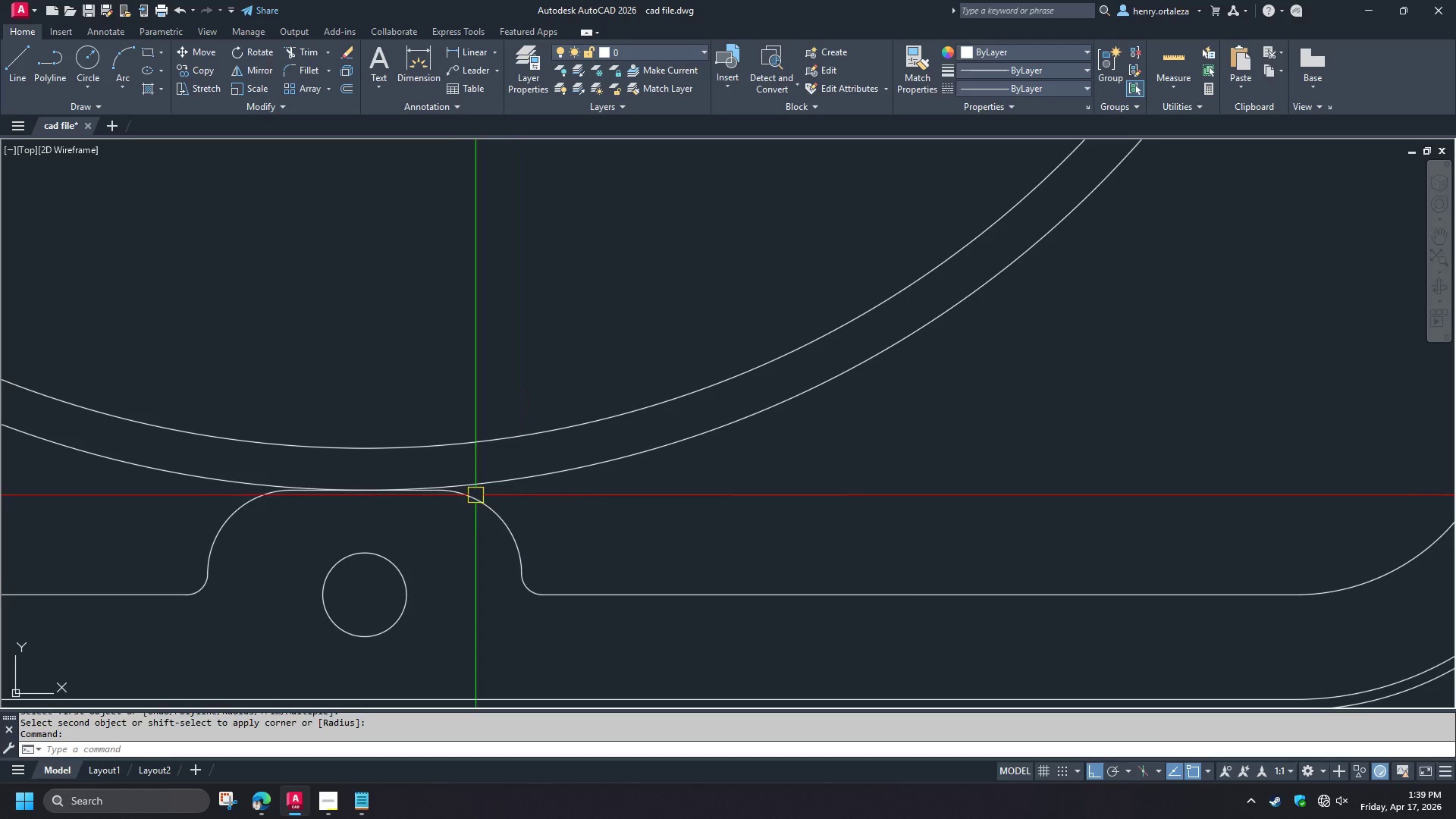 
key(Space)
 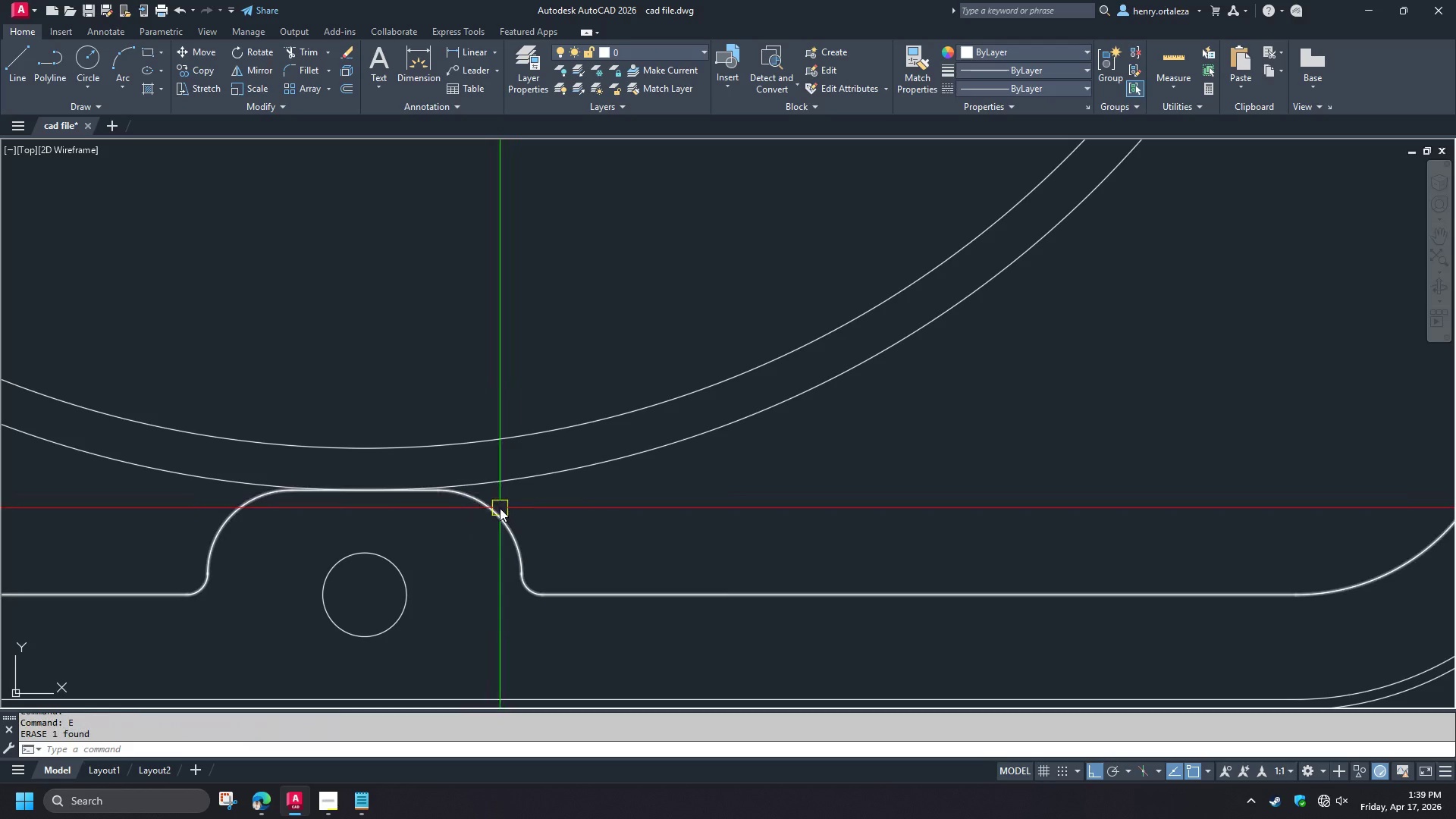 
left_click([500, 508])
 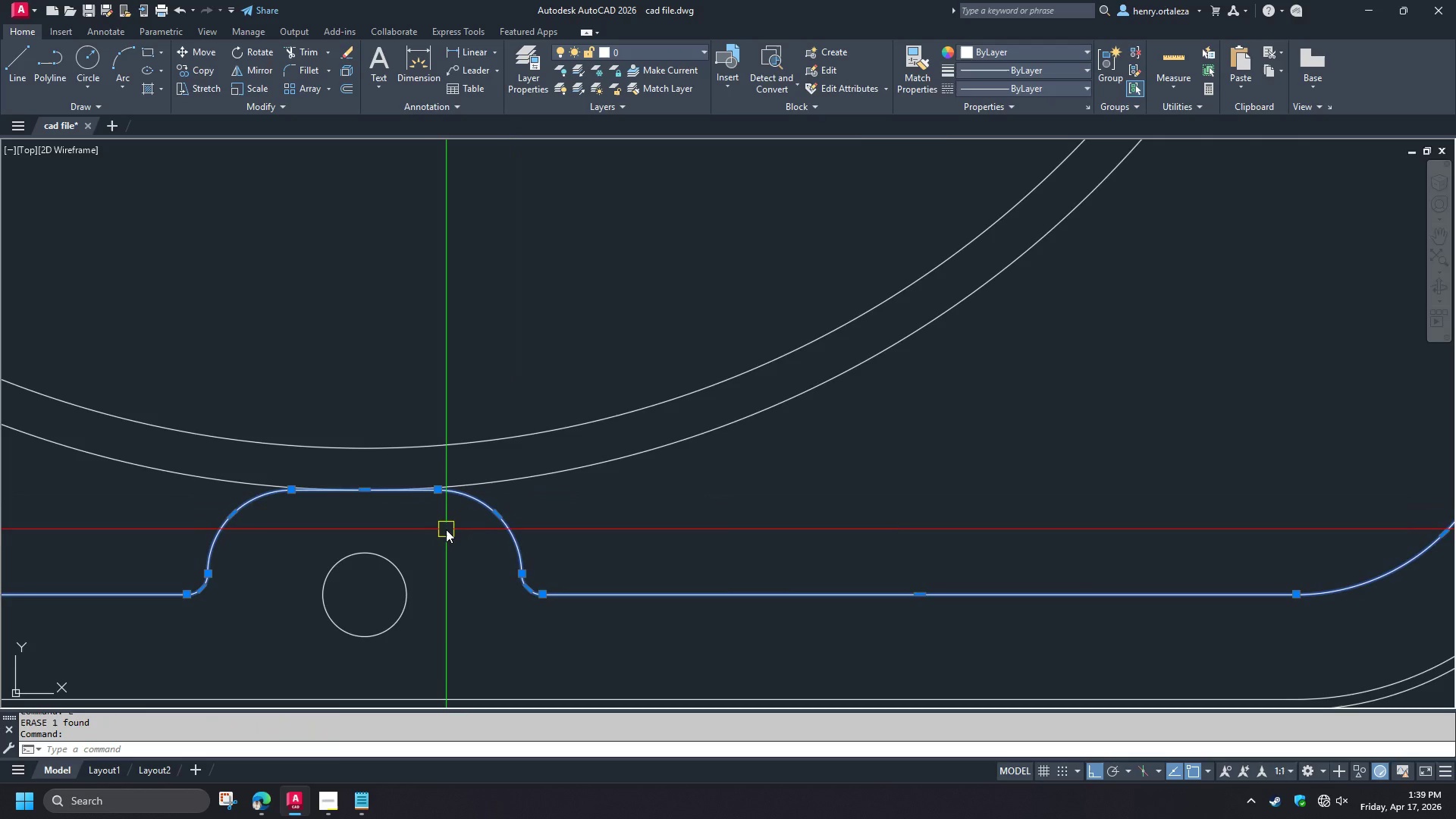 
scroll: coordinate [446, 529], scroll_direction: down, amount: 2.0
 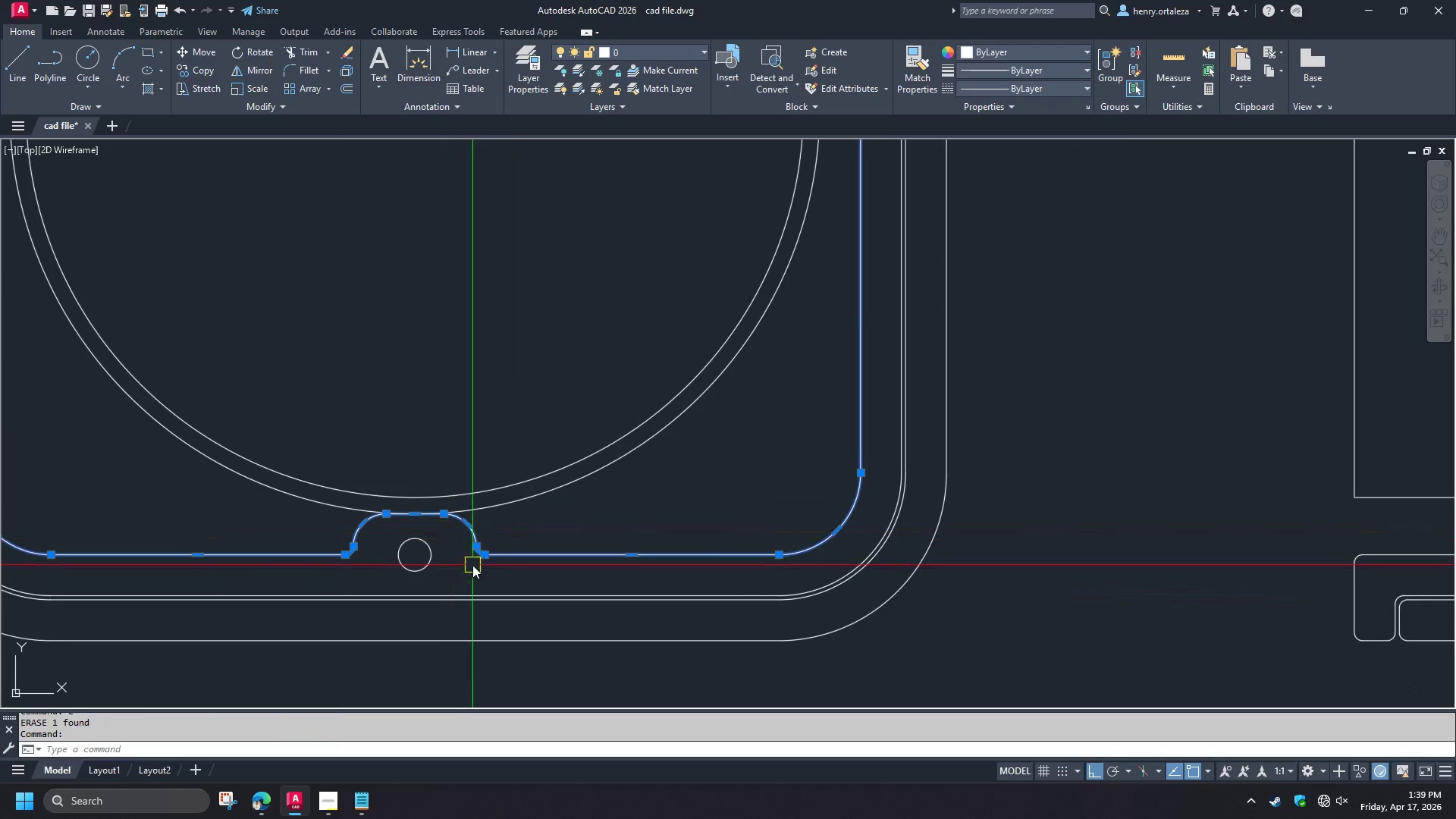 
key(Escape)
 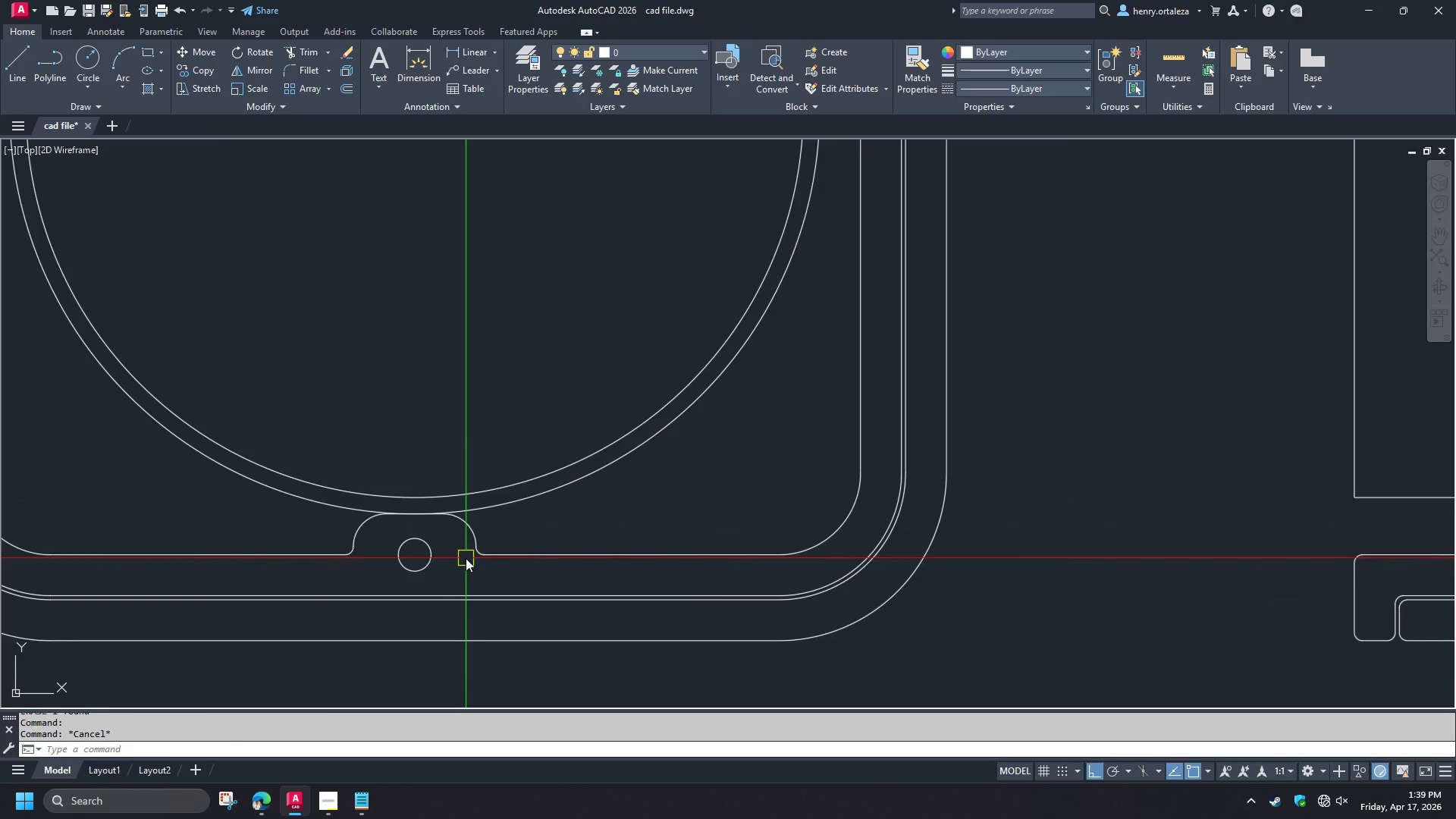 
scroll: coordinate [466, 558], scroll_direction: down, amount: 1.0
 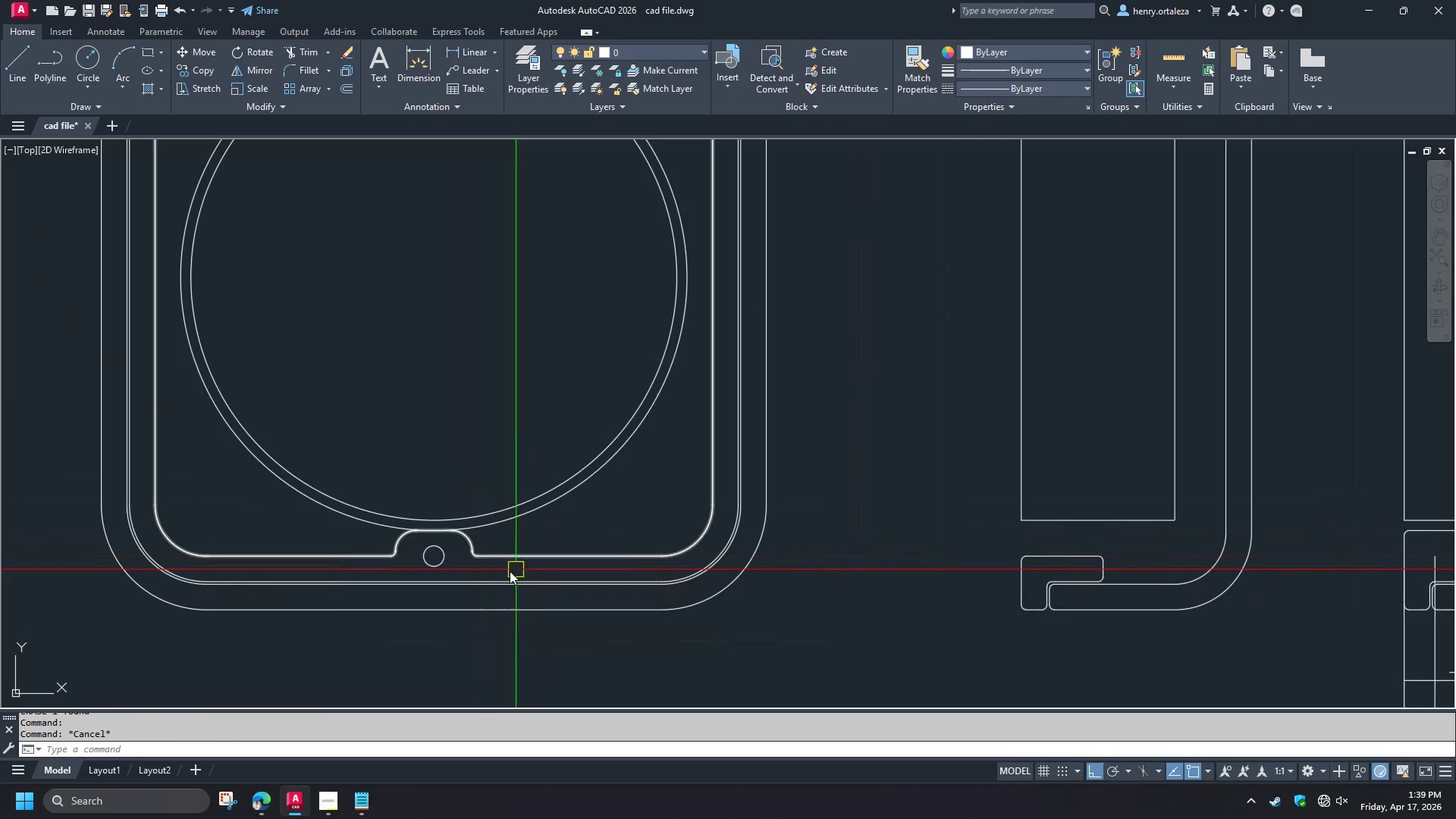 
scroll: coordinate [480, 554], scroll_direction: up, amount: 2.0
 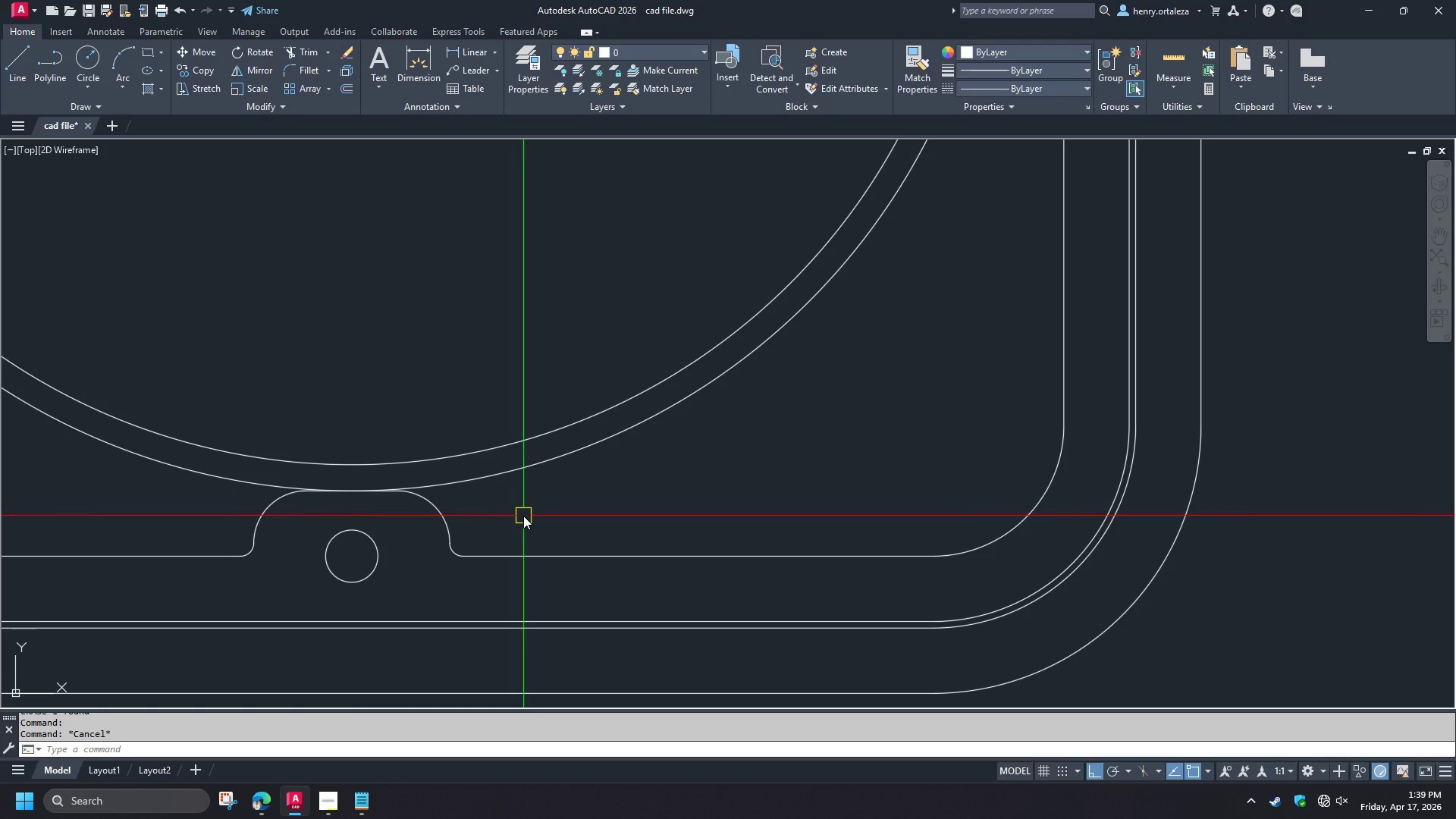 
wait(13.06)
 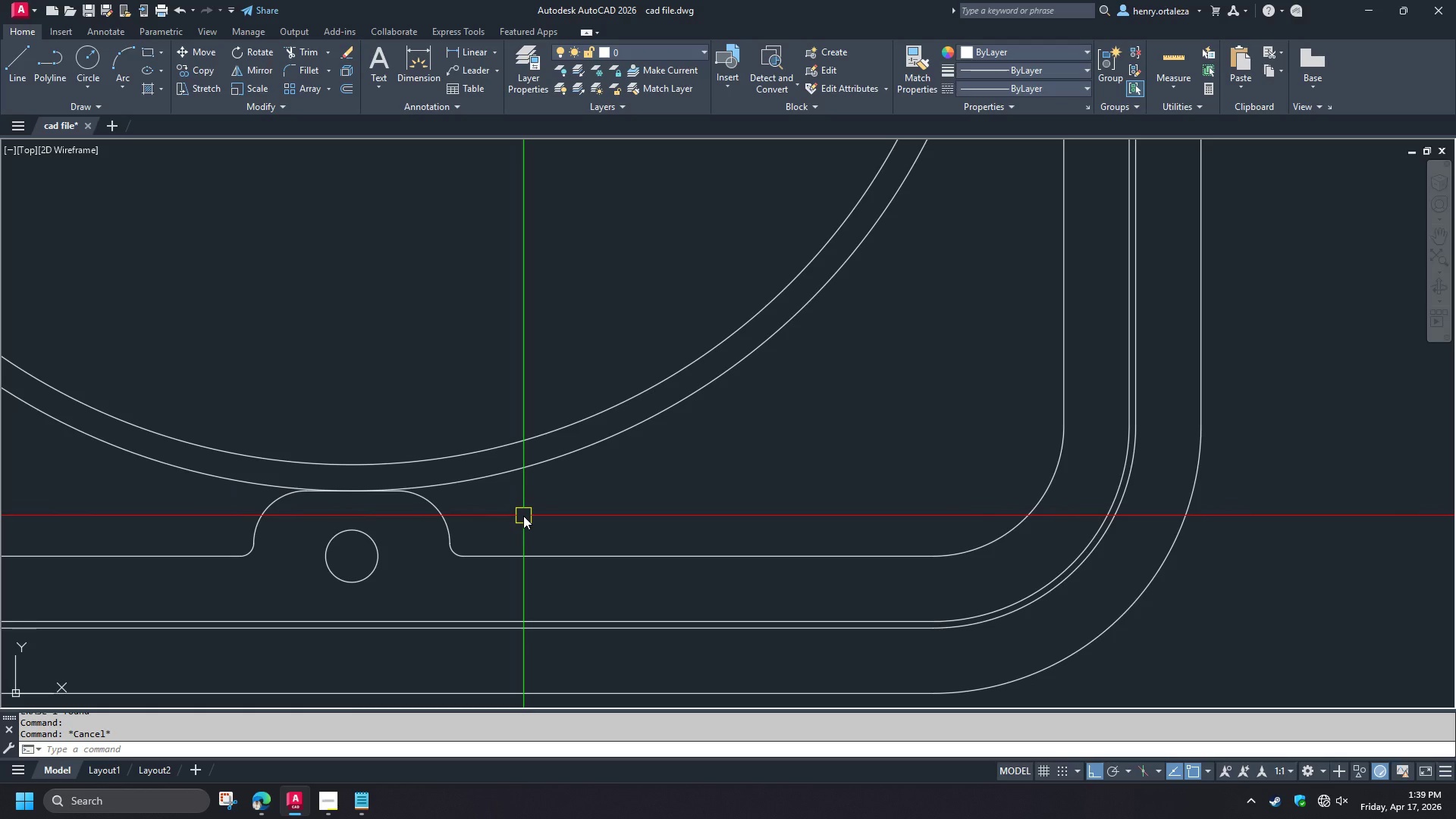 
scroll: coordinate [502, 579], scroll_direction: down, amount: 3.0
 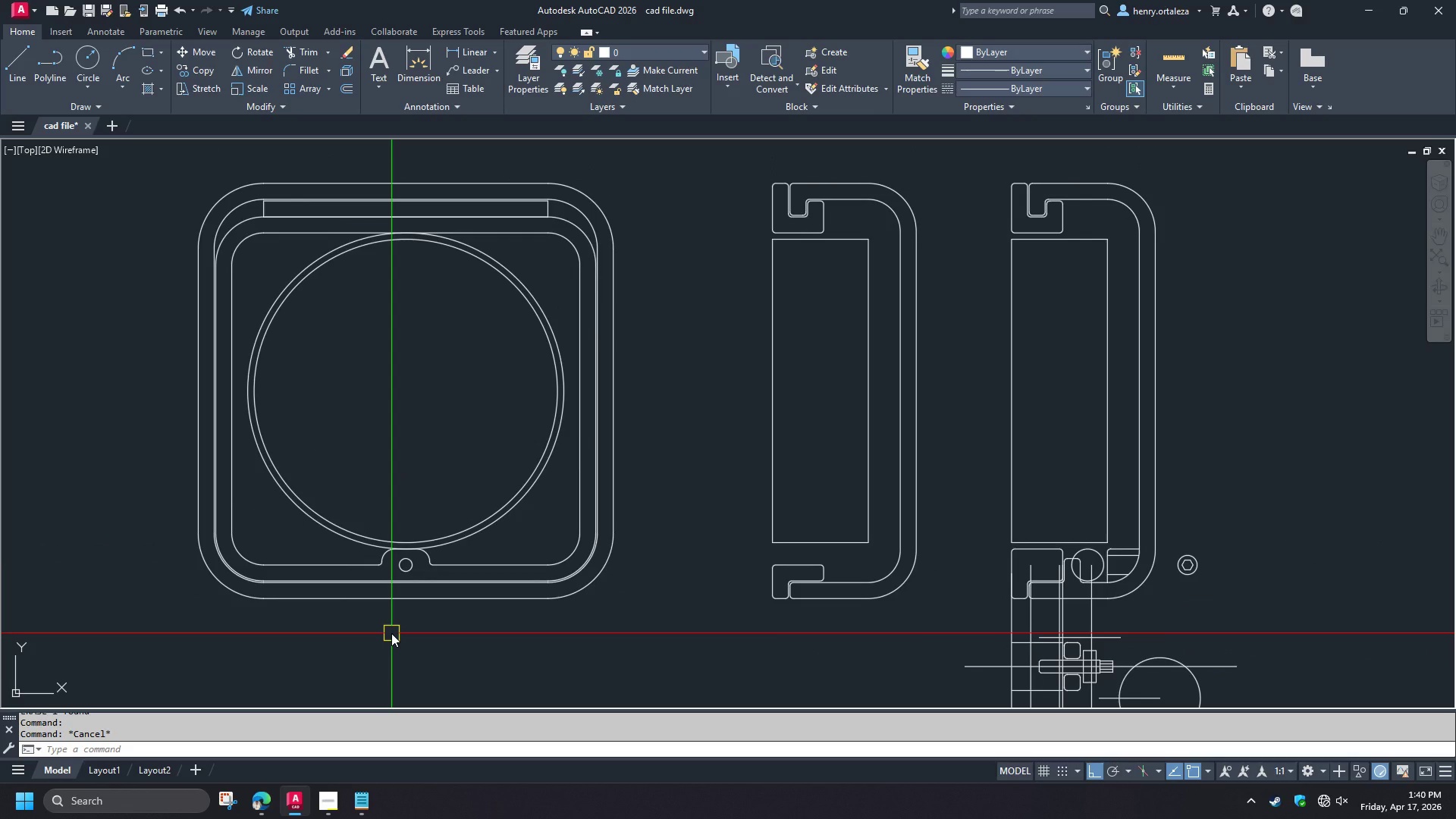 
wait(31.95)
 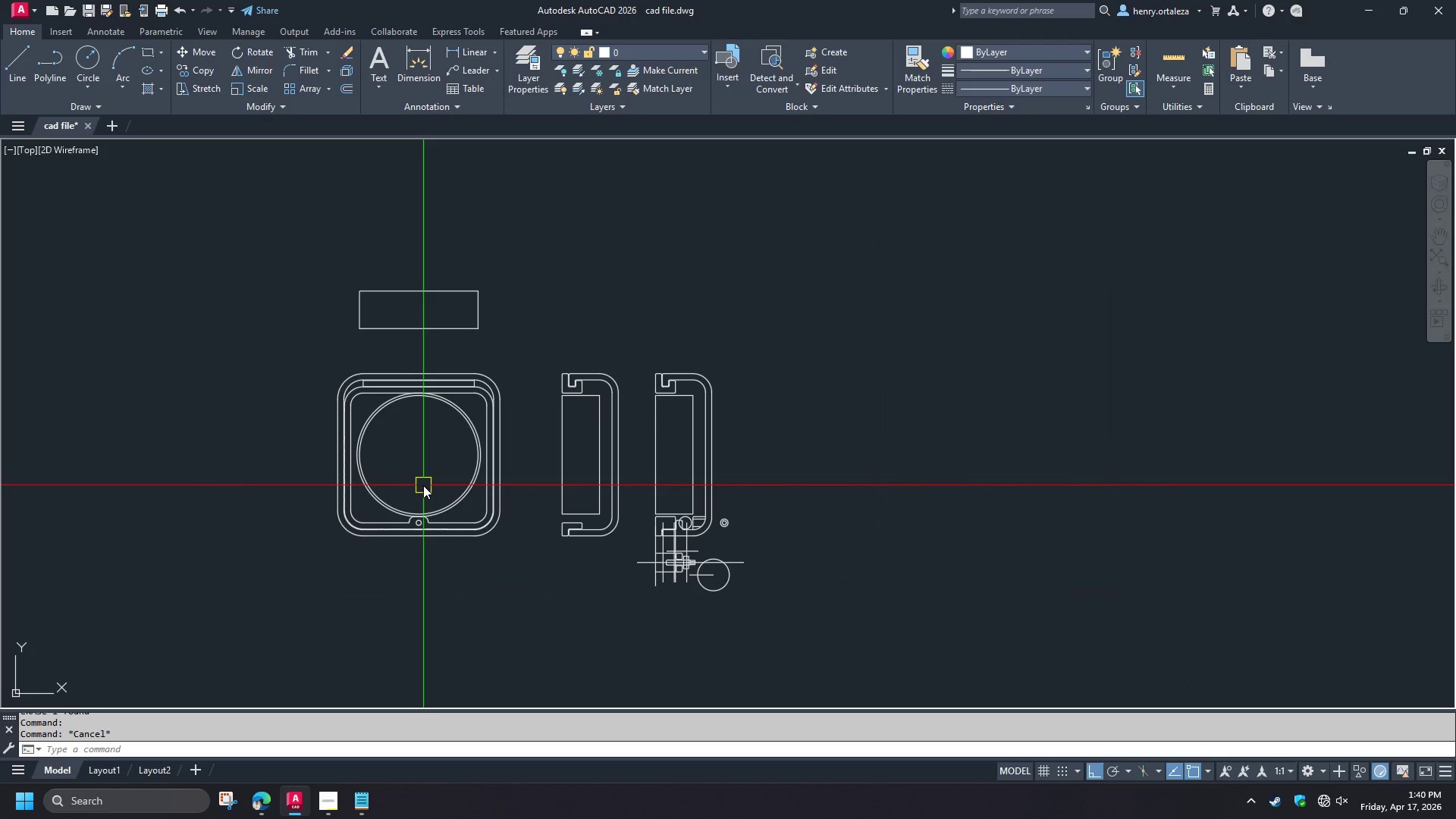 
key(R)
 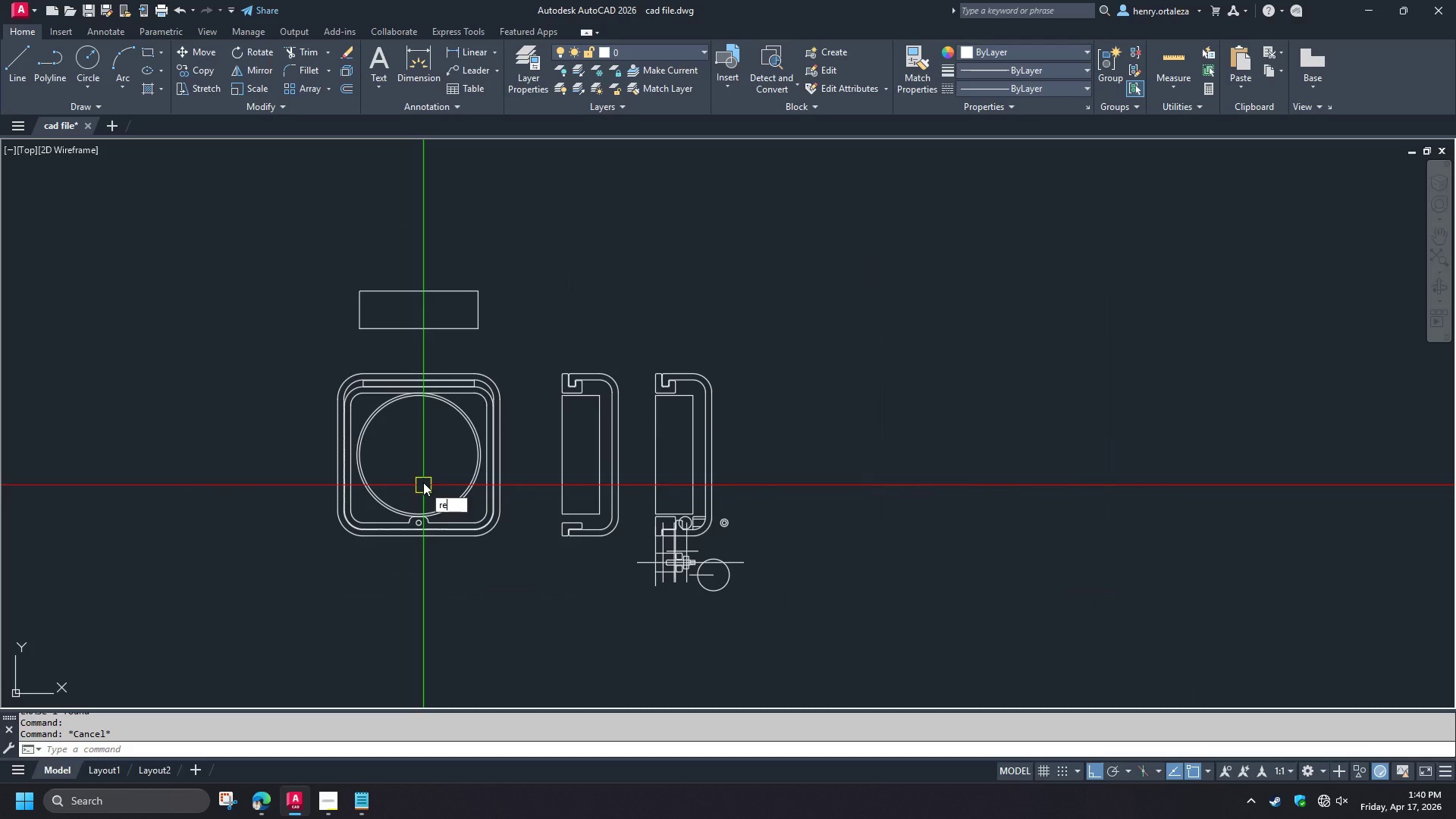 
scroll: coordinate [426, 490], scroll_direction: down, amount: 2.0
 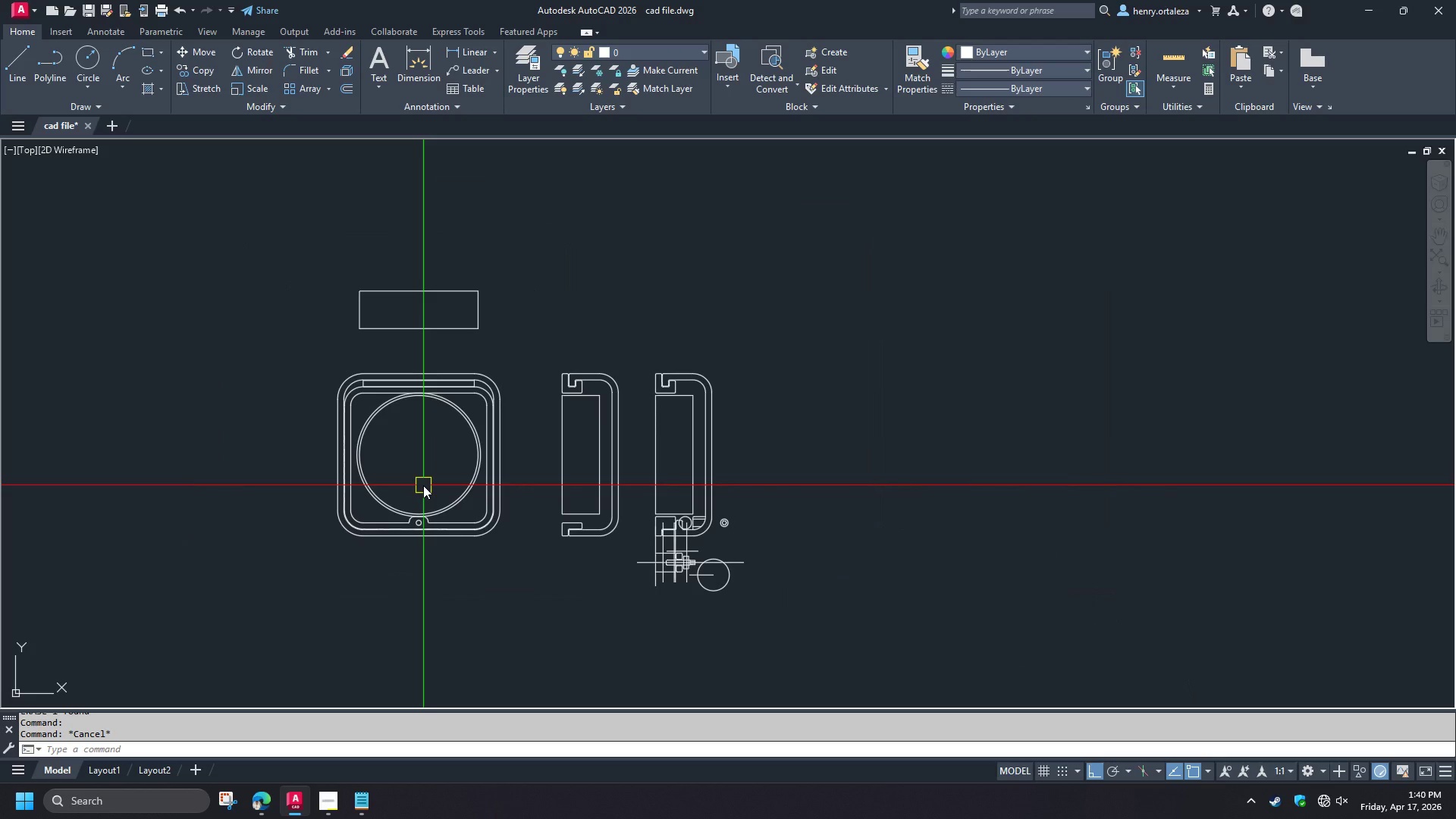 
key(E)
 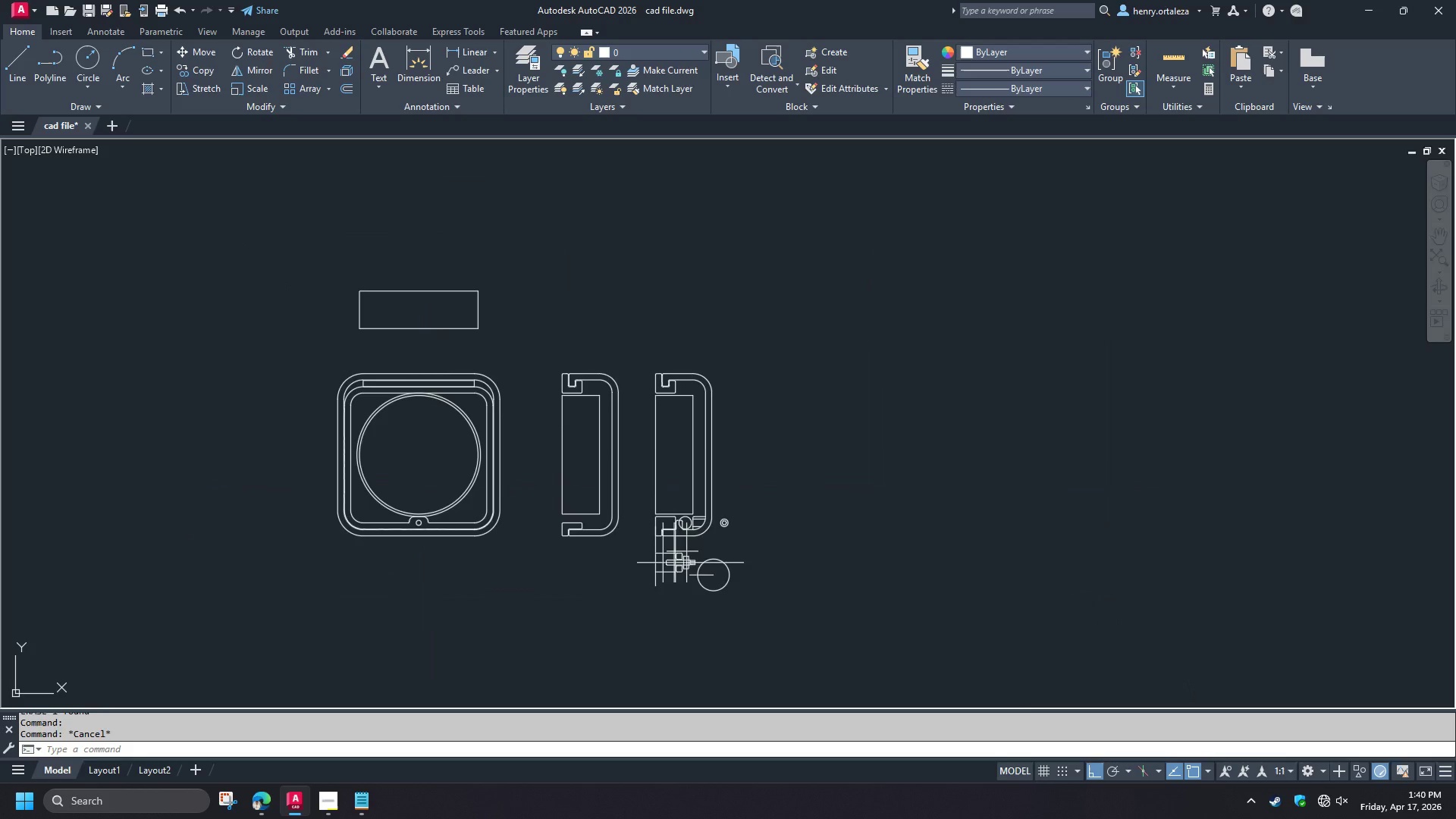 
key(Space)
 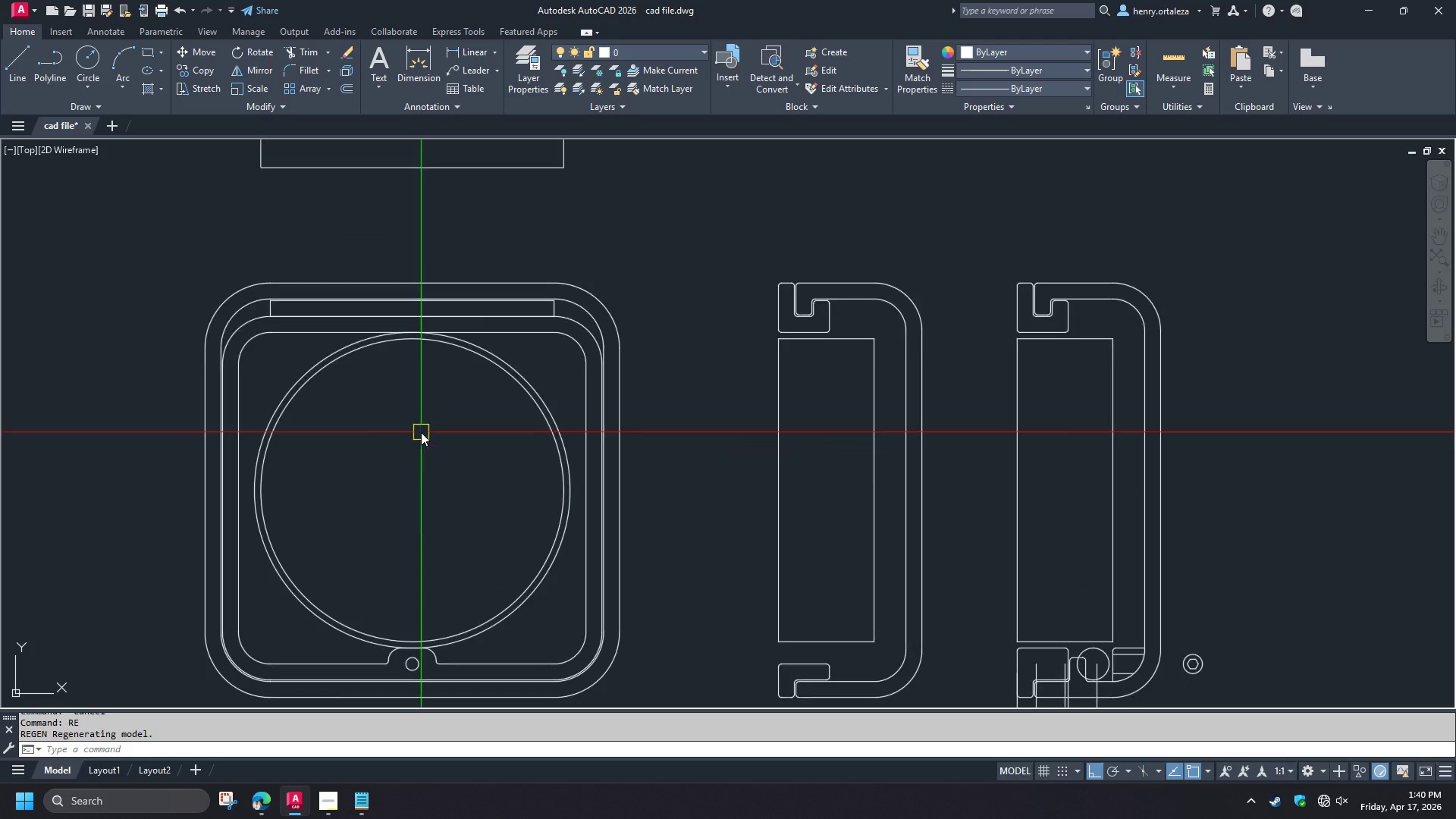 
scroll: coordinate [421, 432], scroll_direction: up, amount: 2.0
 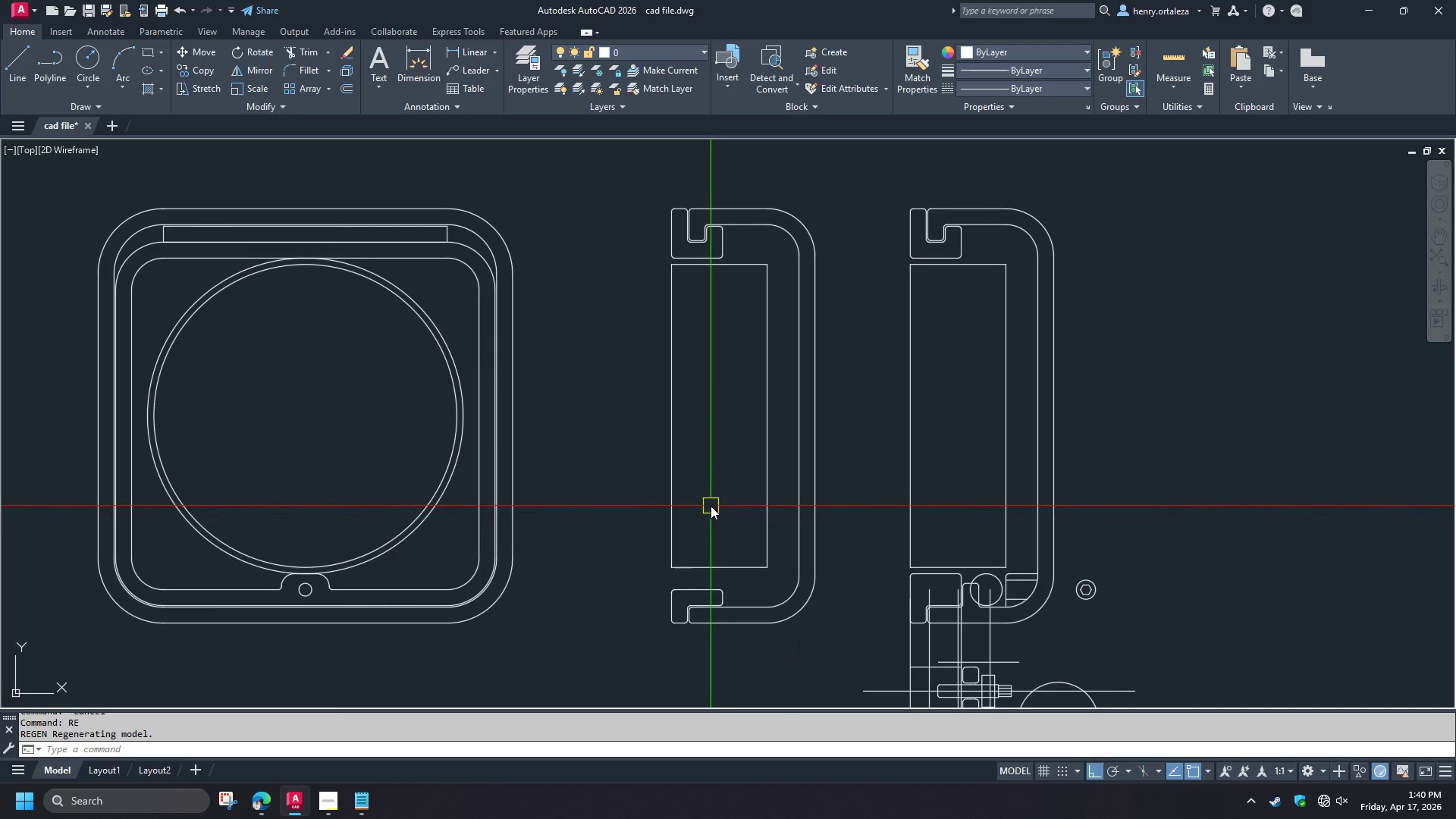 
wait(5.82)
 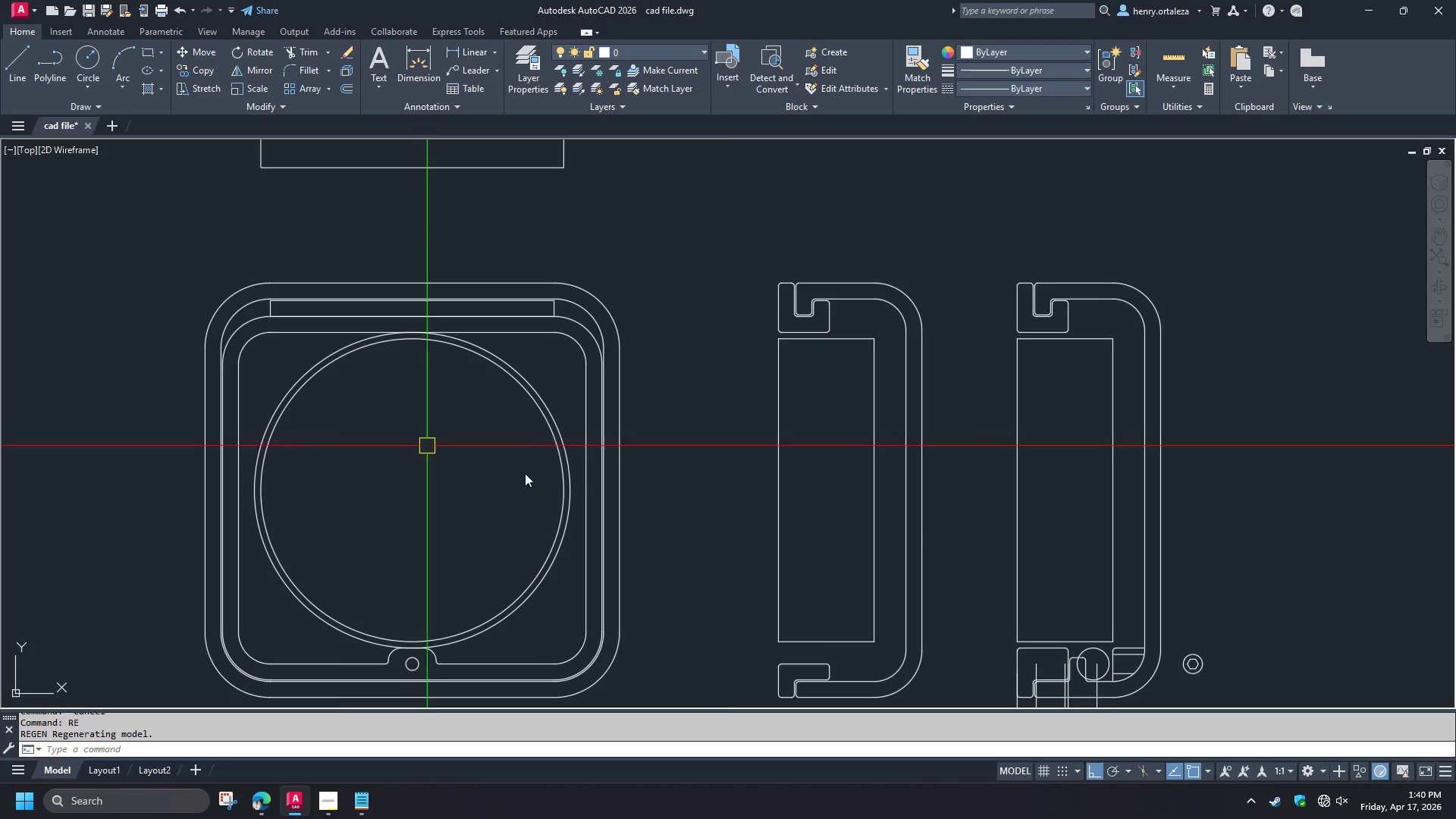 
type(la )
 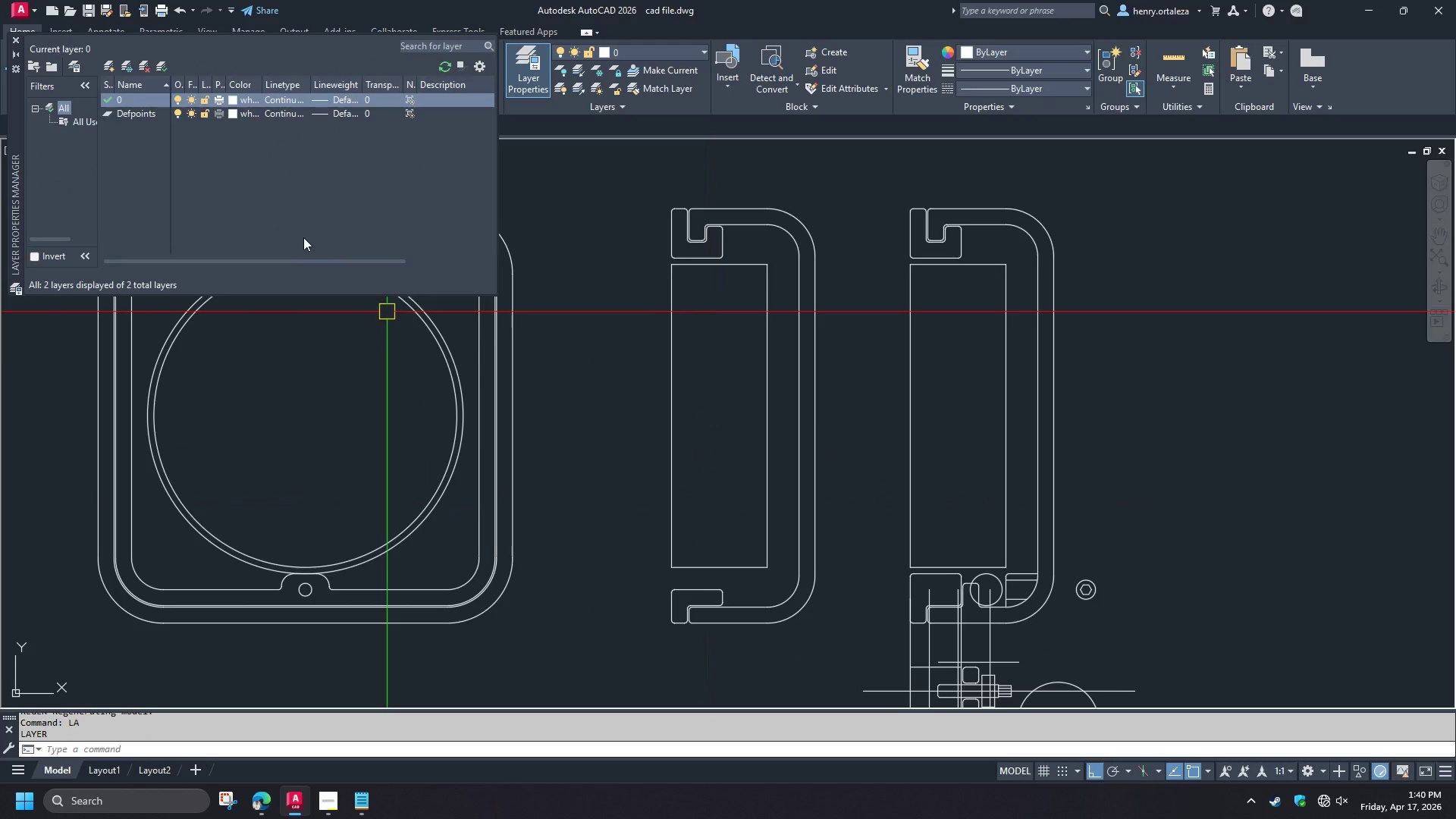 
key(Escape)
 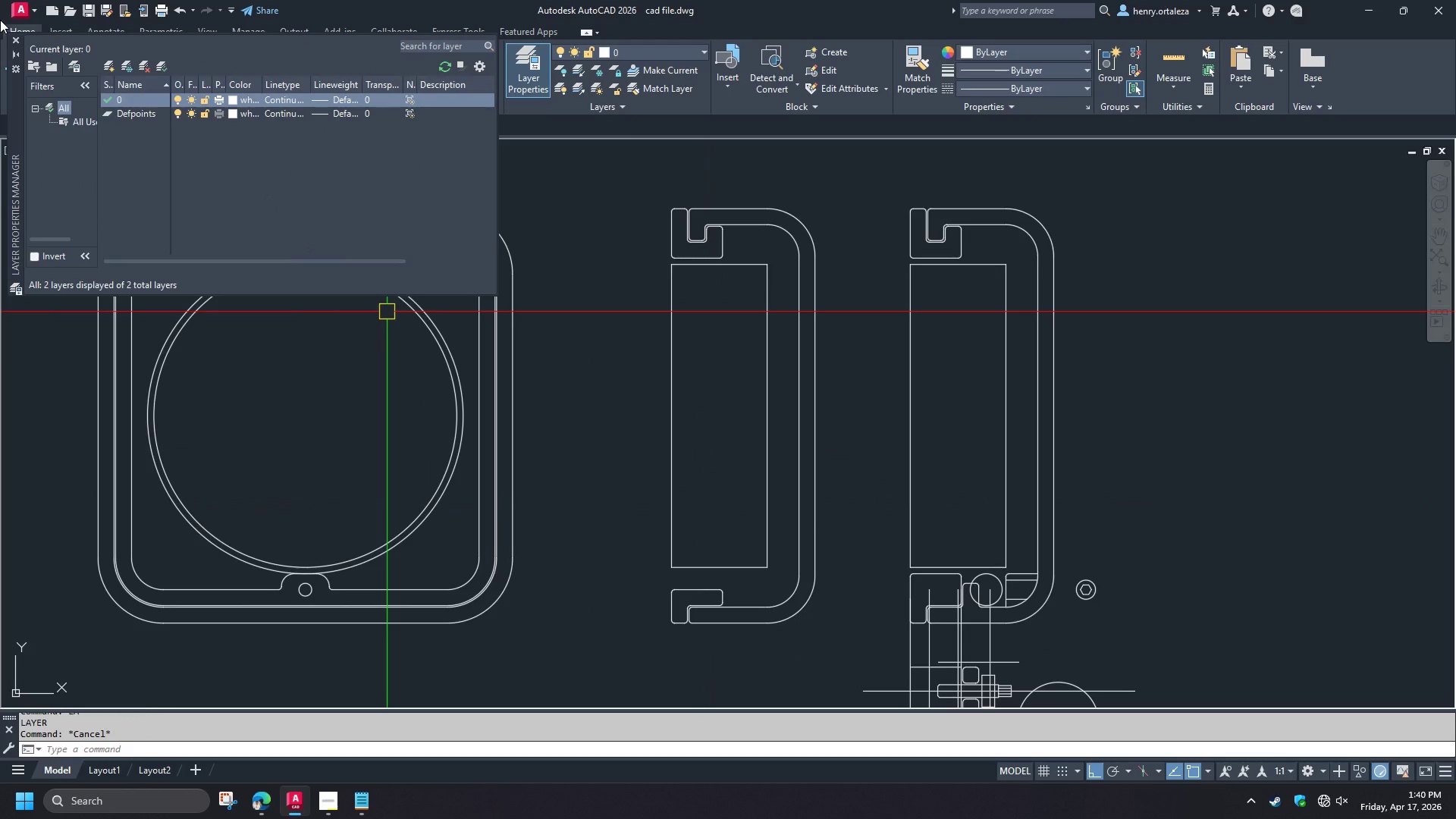 
key(Escape)
 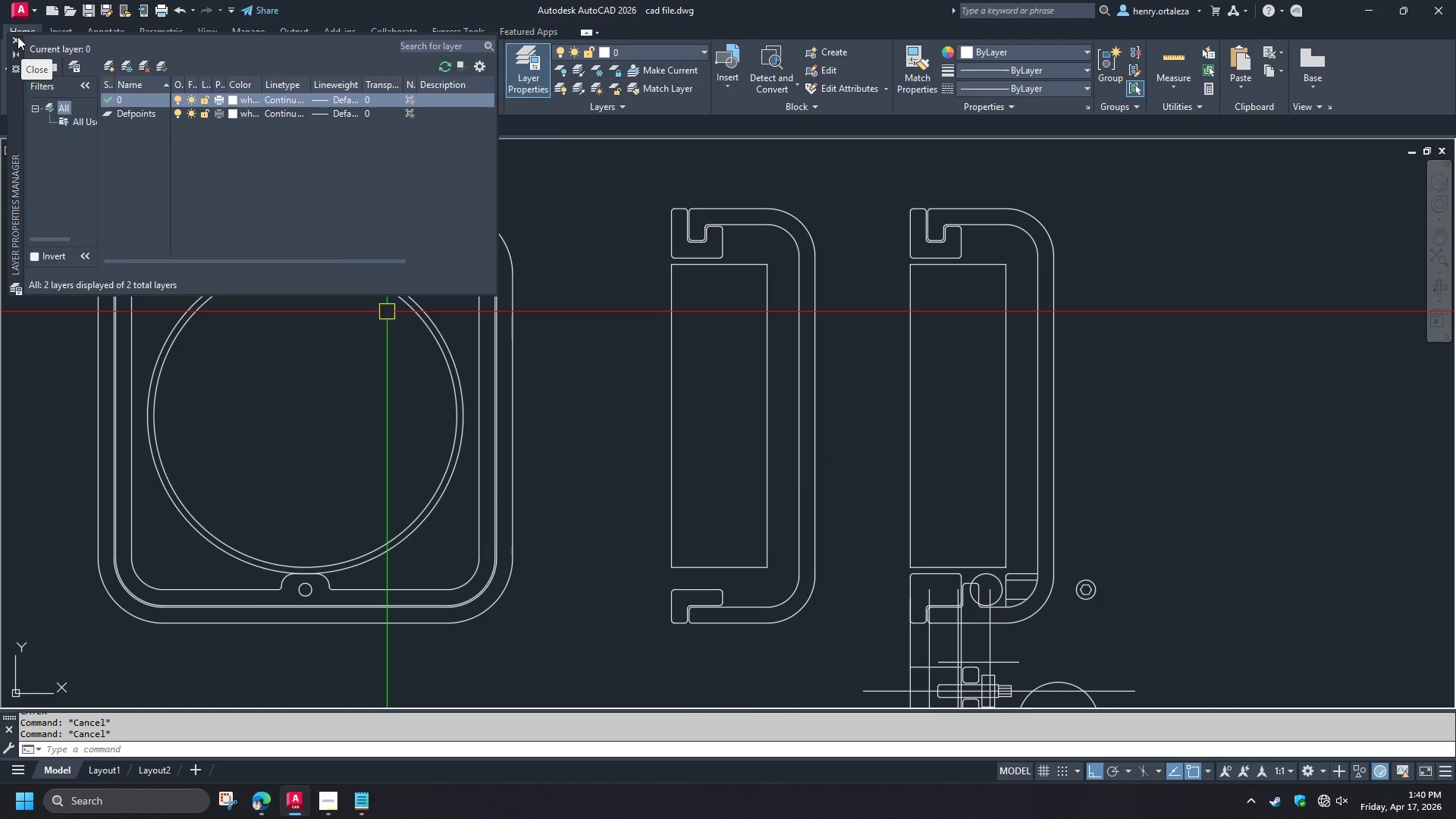 
left_click([17, 36])
 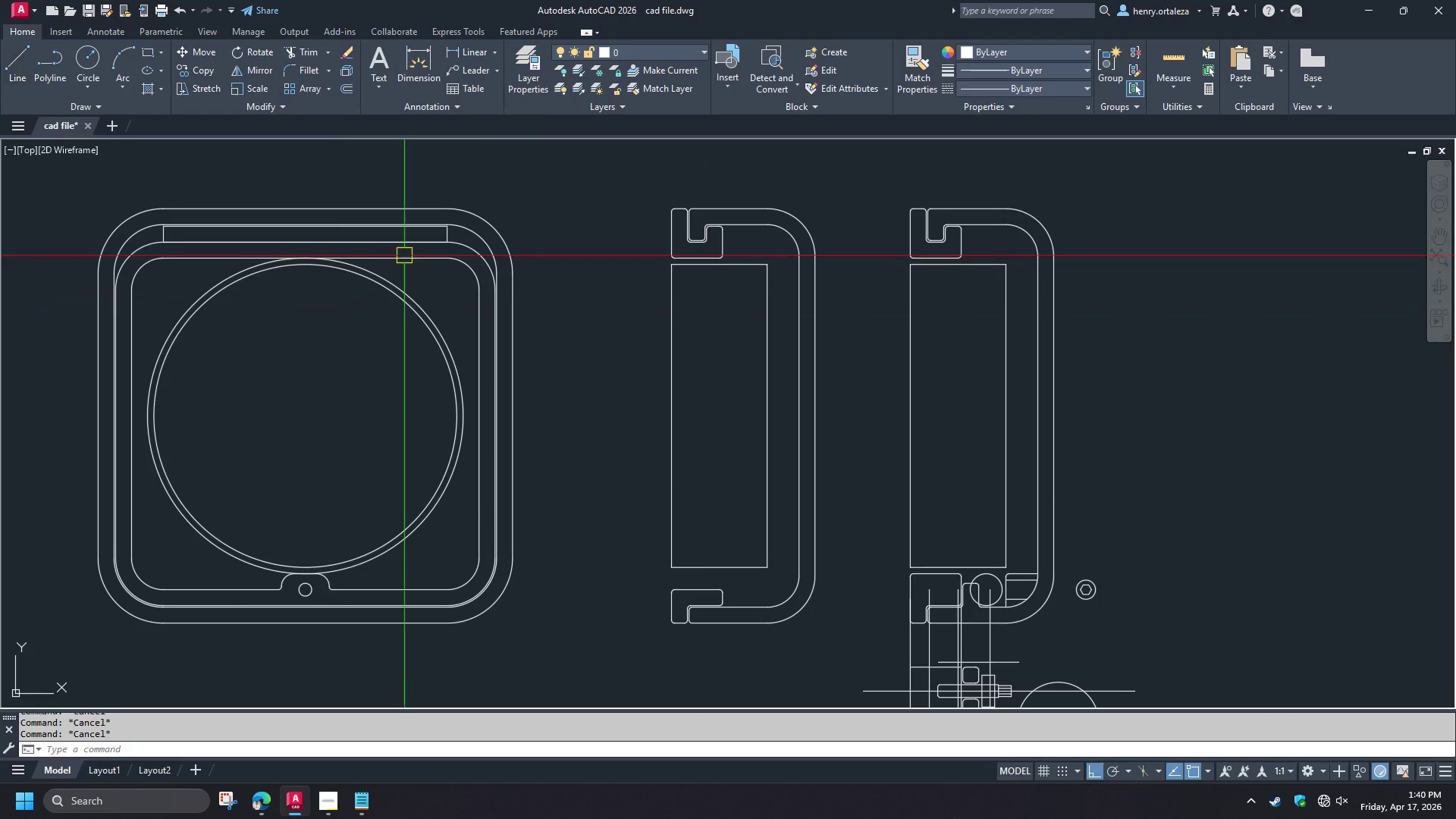 
key(Escape)
 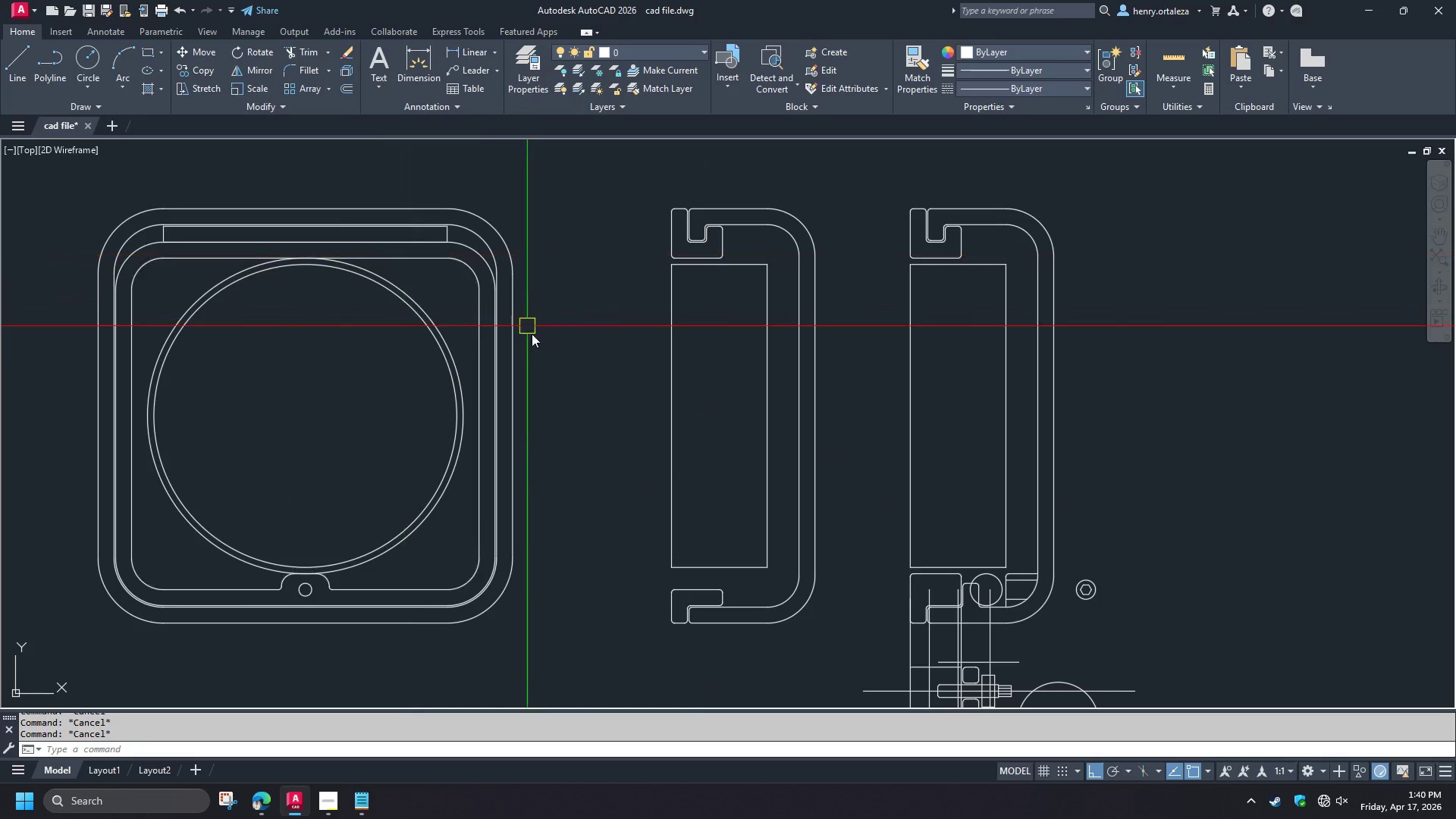 
key(Escape)
 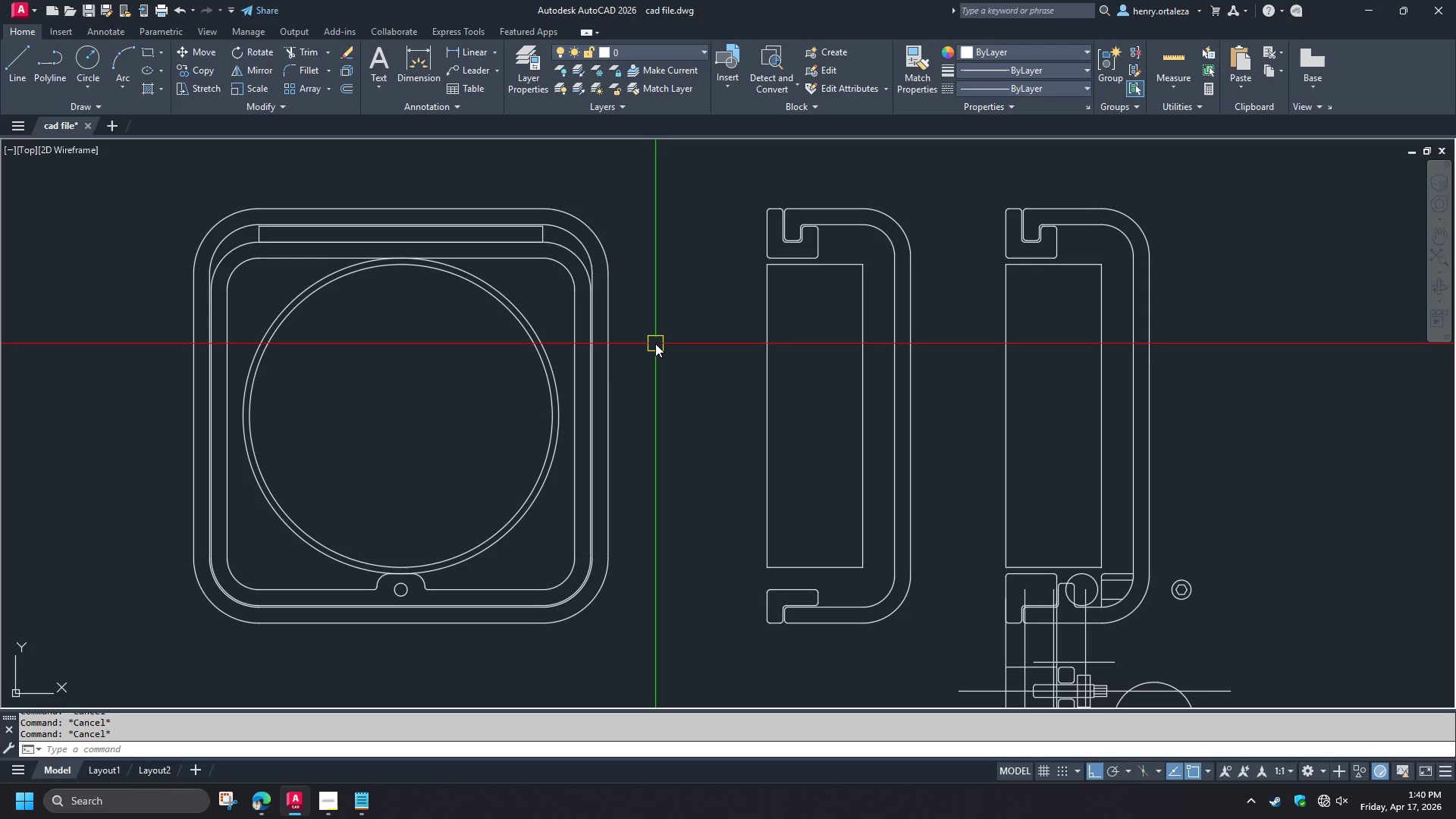 
key(D)
 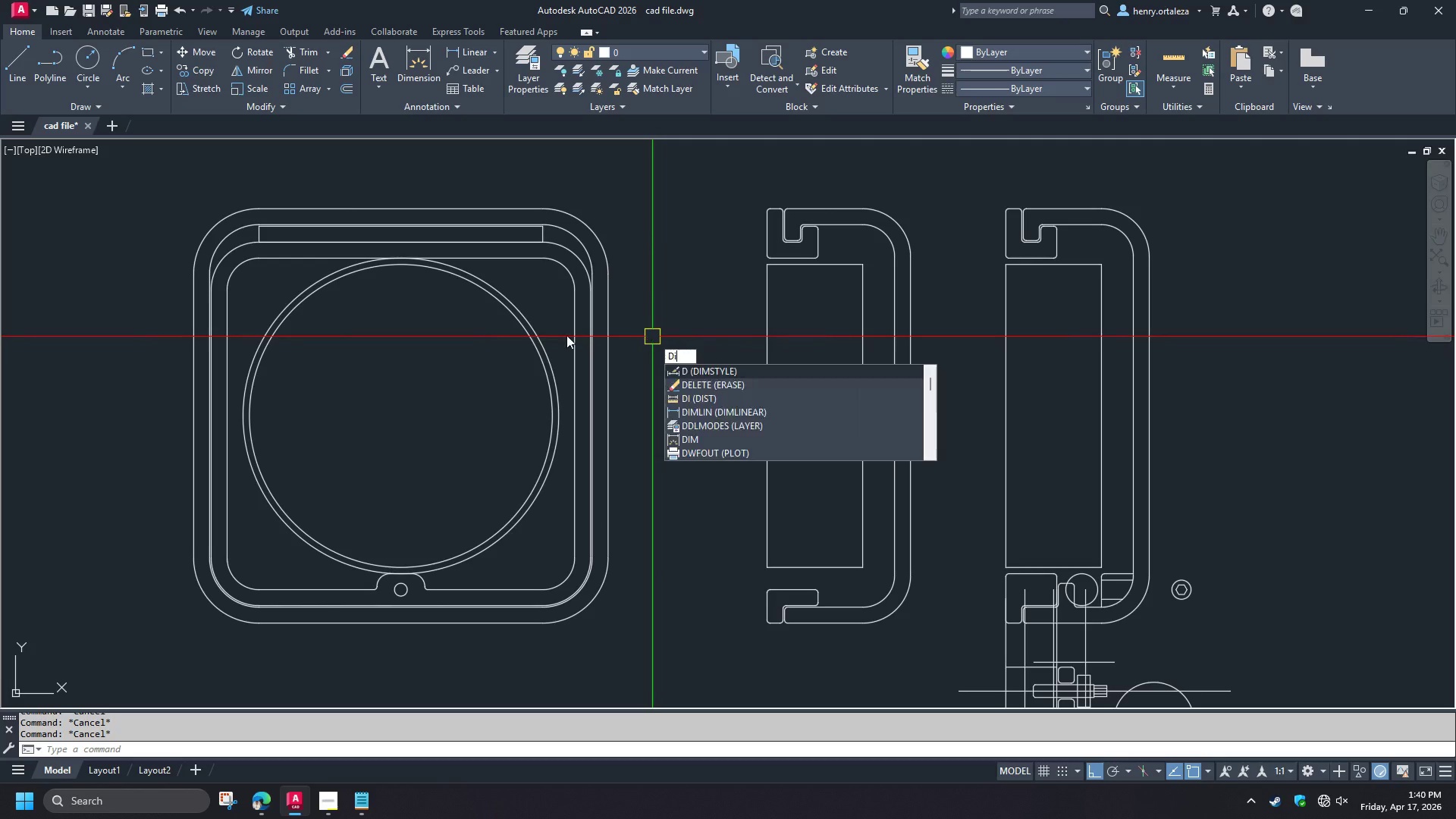 
key(I)
 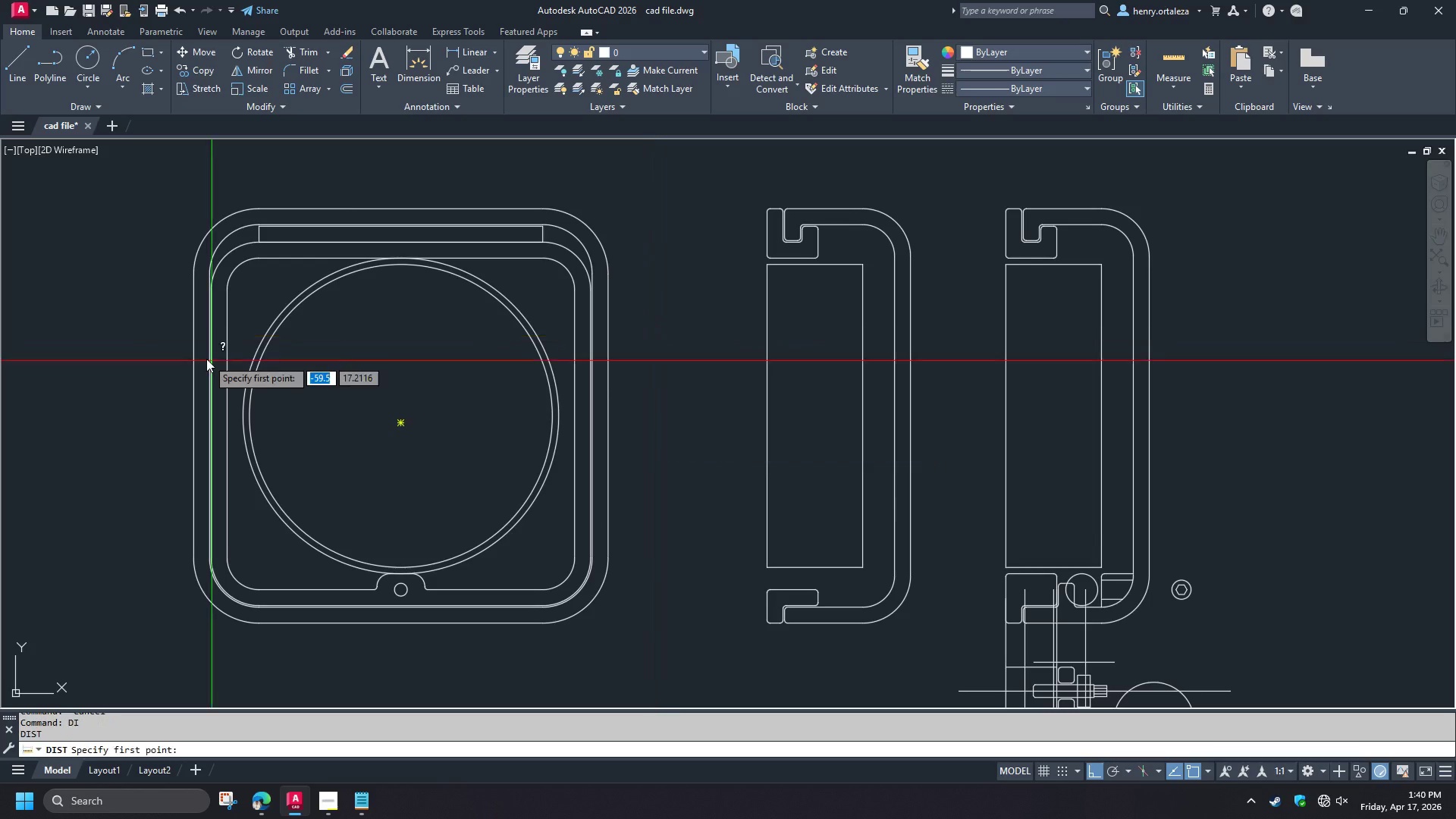 
key(Space)
 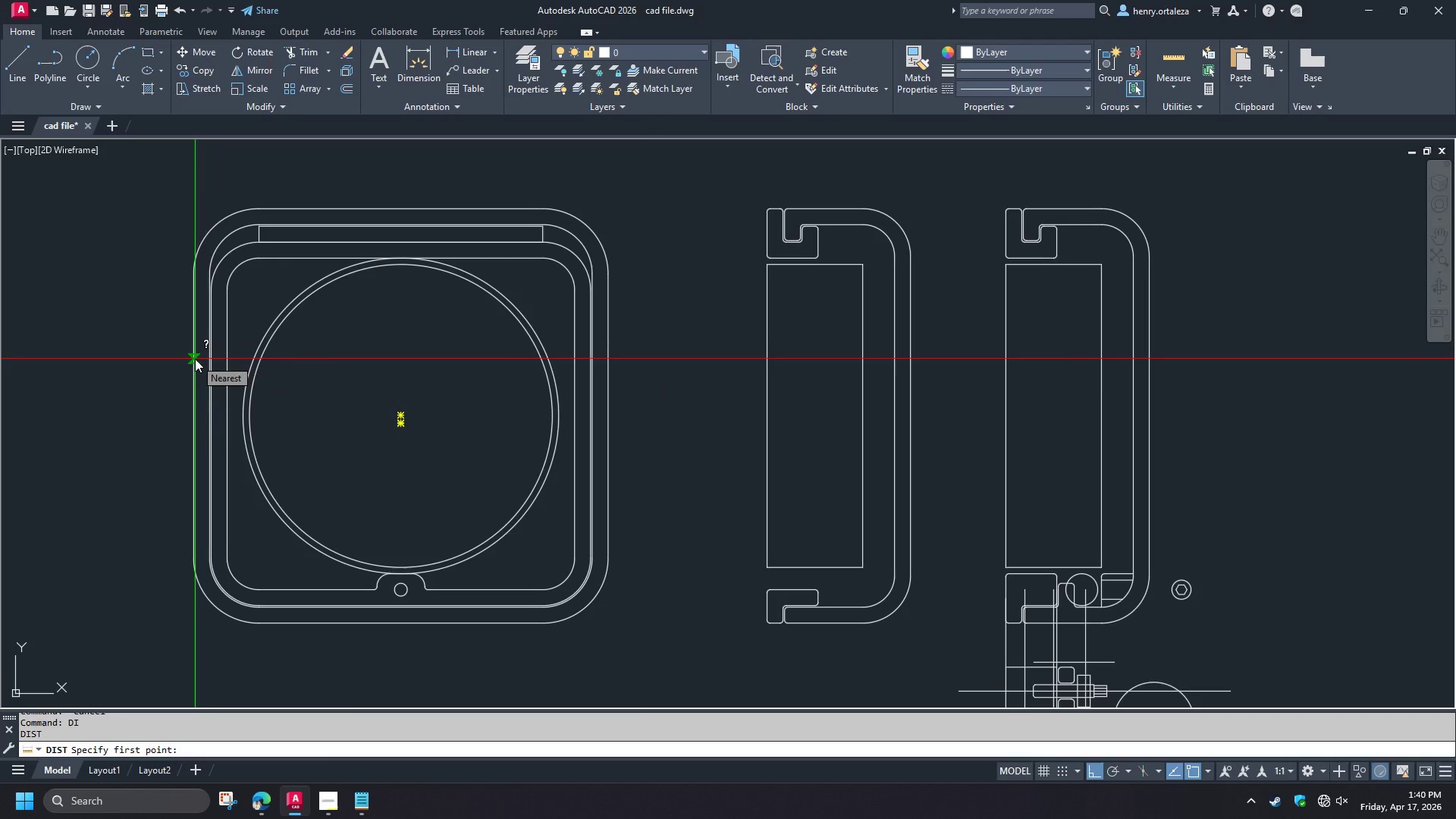 
key(Escape)
 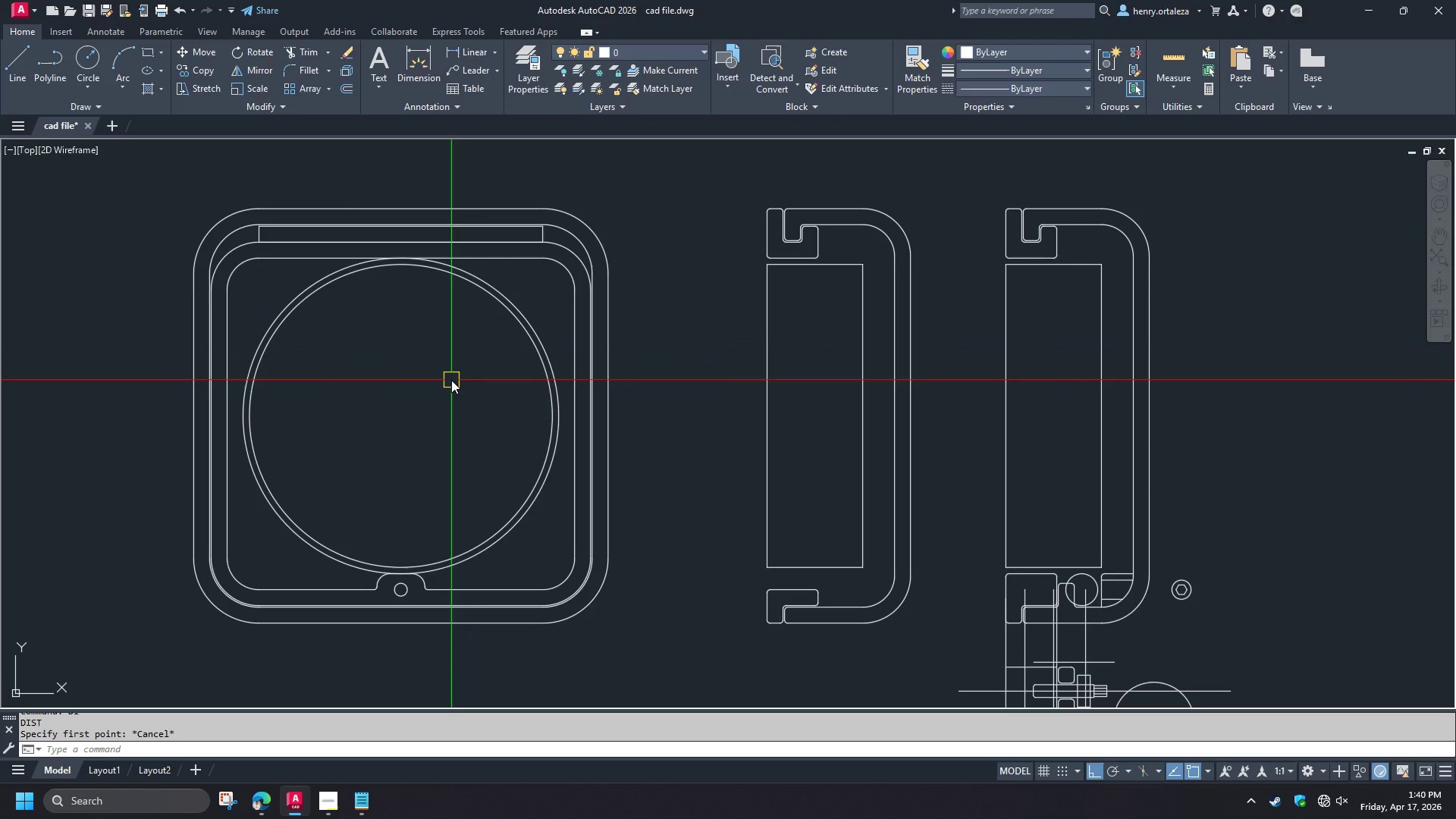 
wait(9.86)
 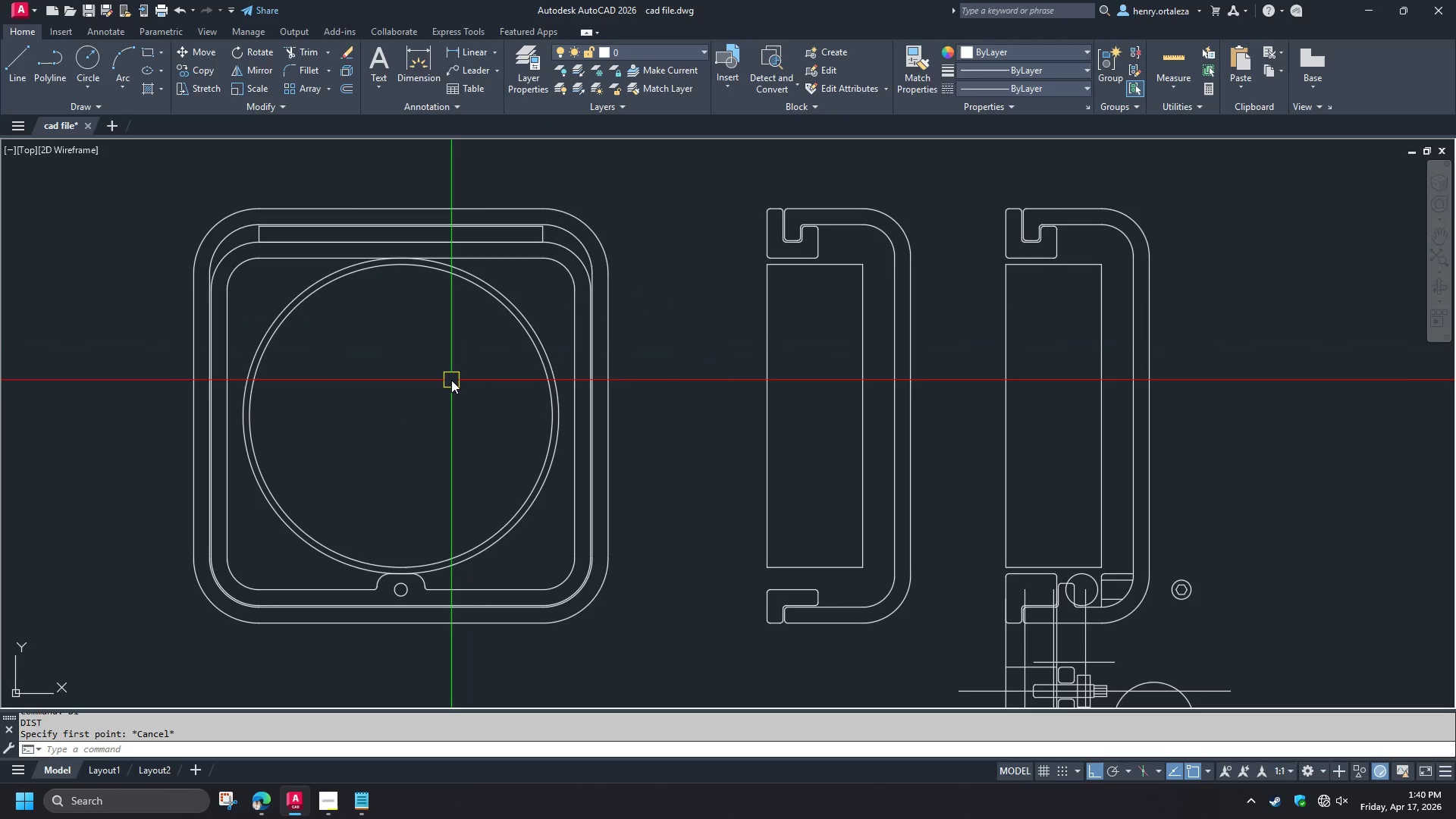 
scroll: coordinate [248, 235], scroll_direction: up, amount: 2.0
 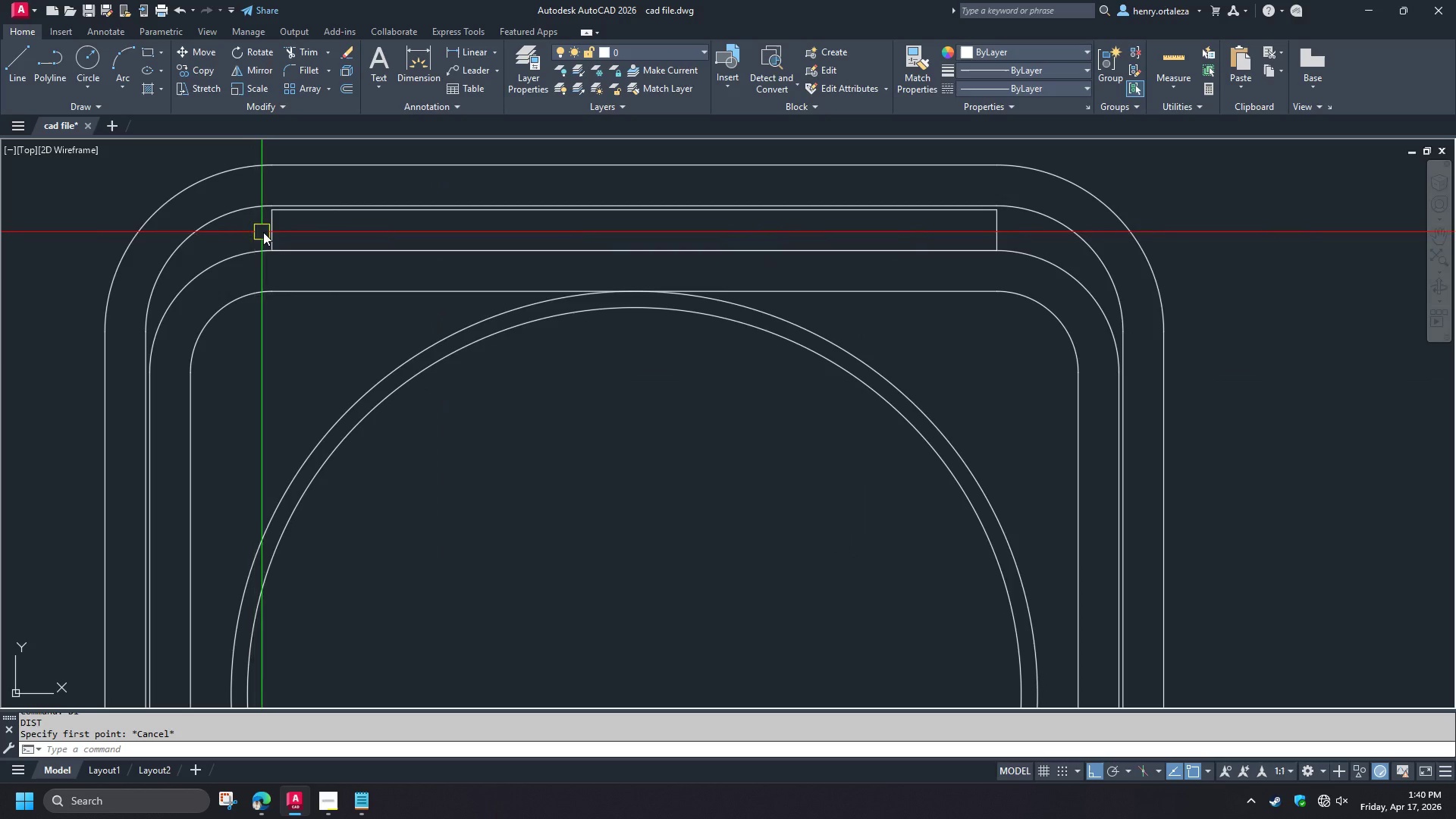 
mouse_move([266, 248])
 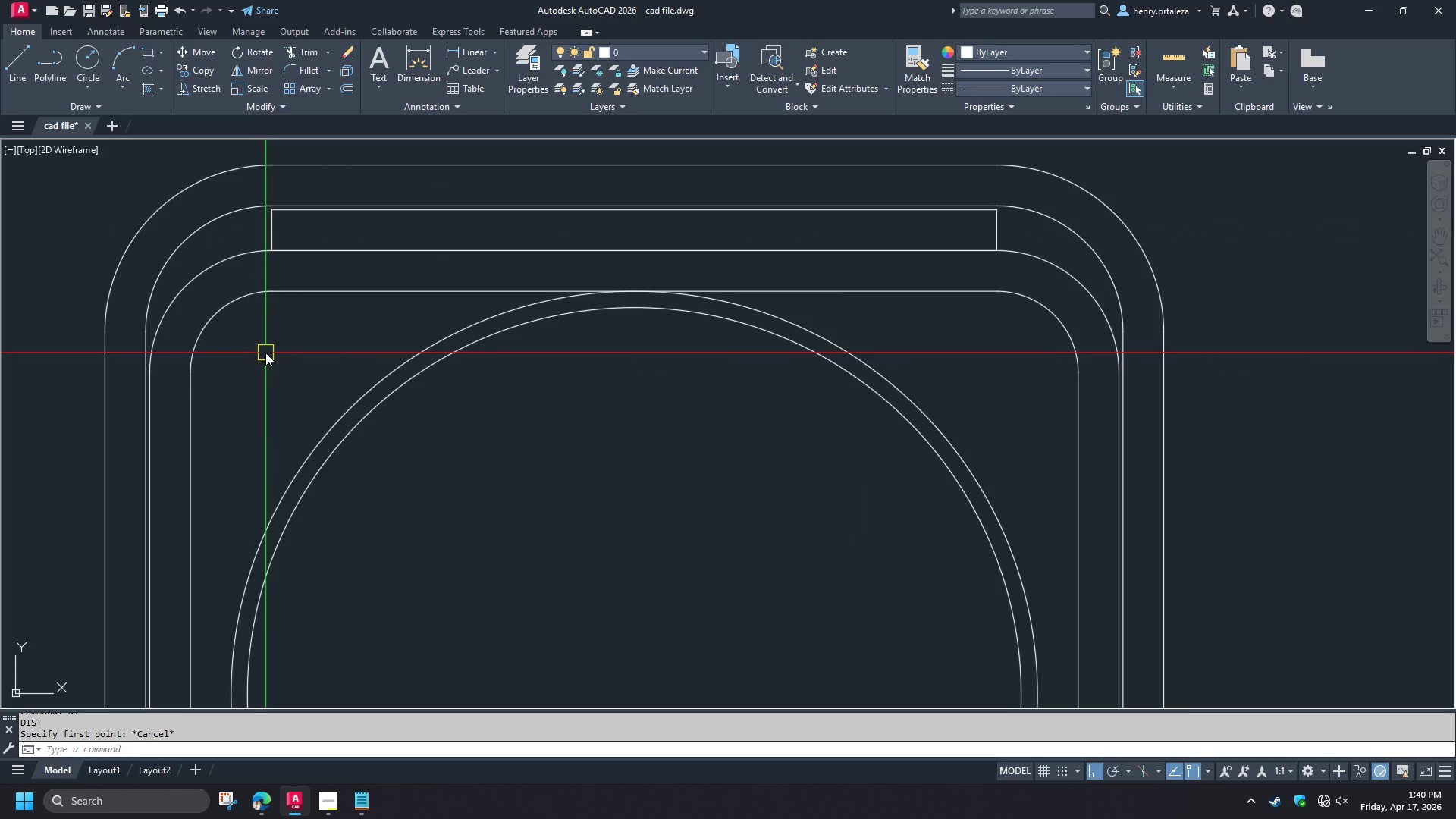 
scroll: coordinate [265, 353], scroll_direction: down, amount: 2.0
 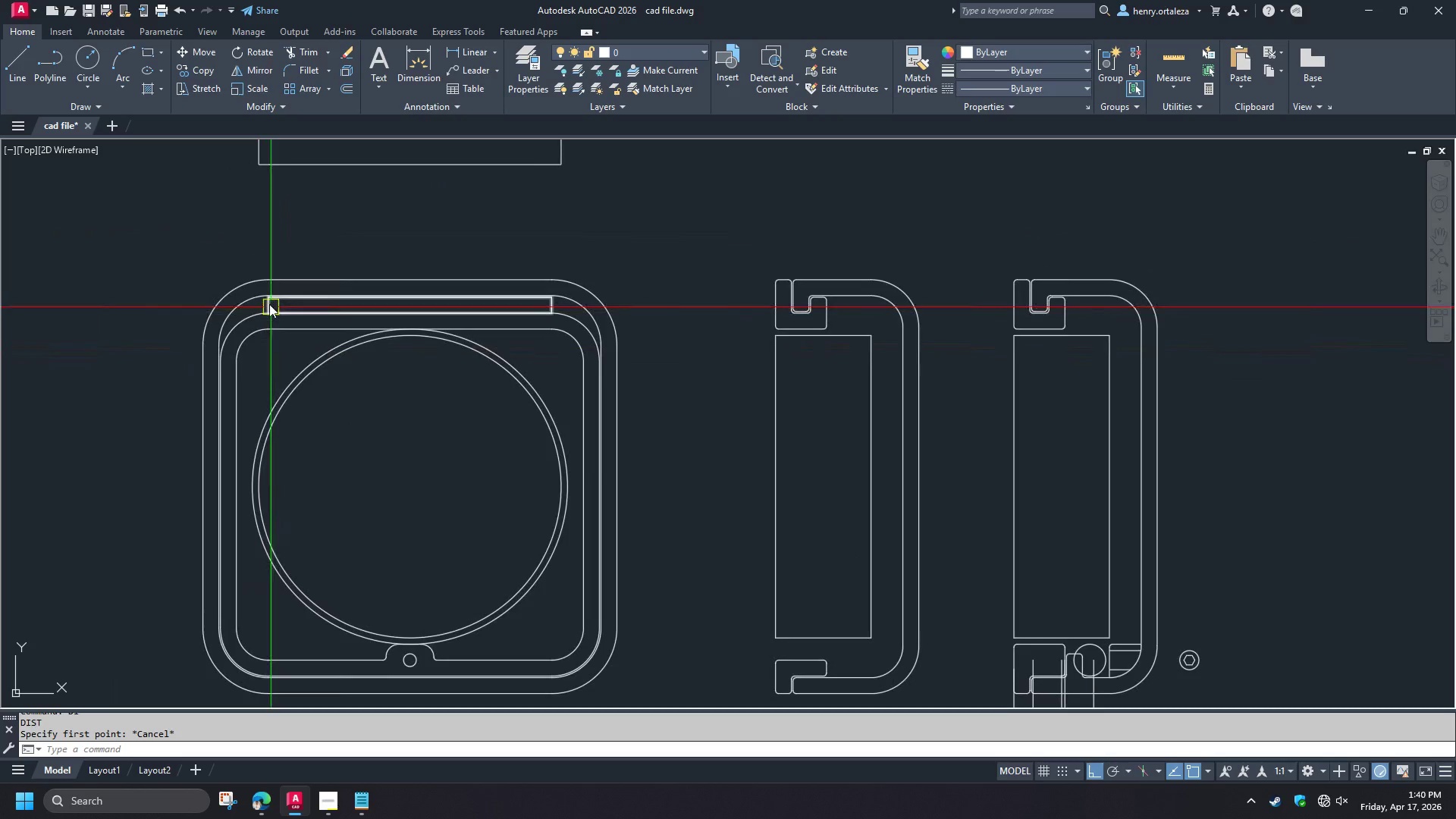 
scroll: coordinate [268, 302], scroll_direction: up, amount: 1.0
 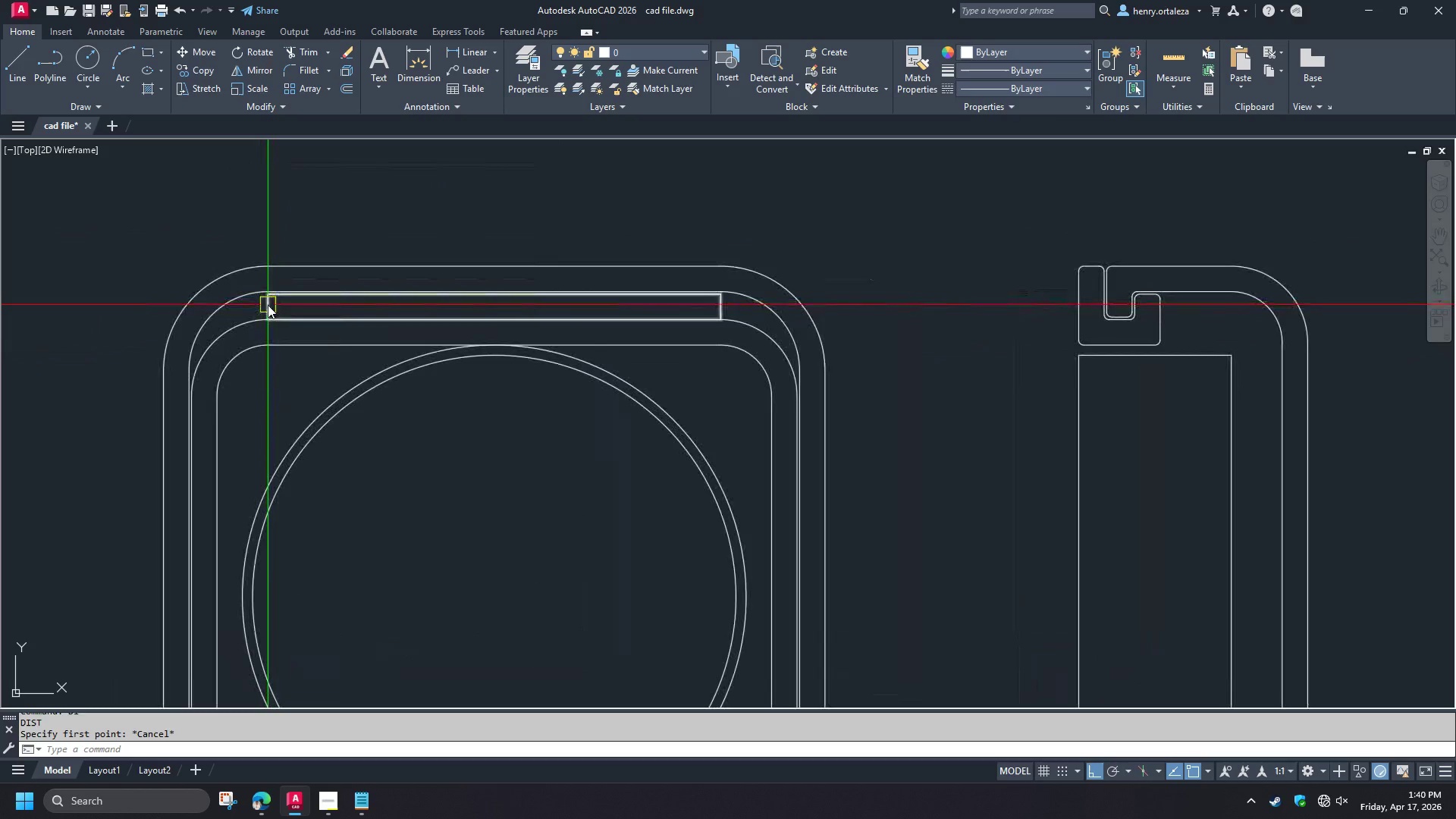 
left_click([268, 305])
 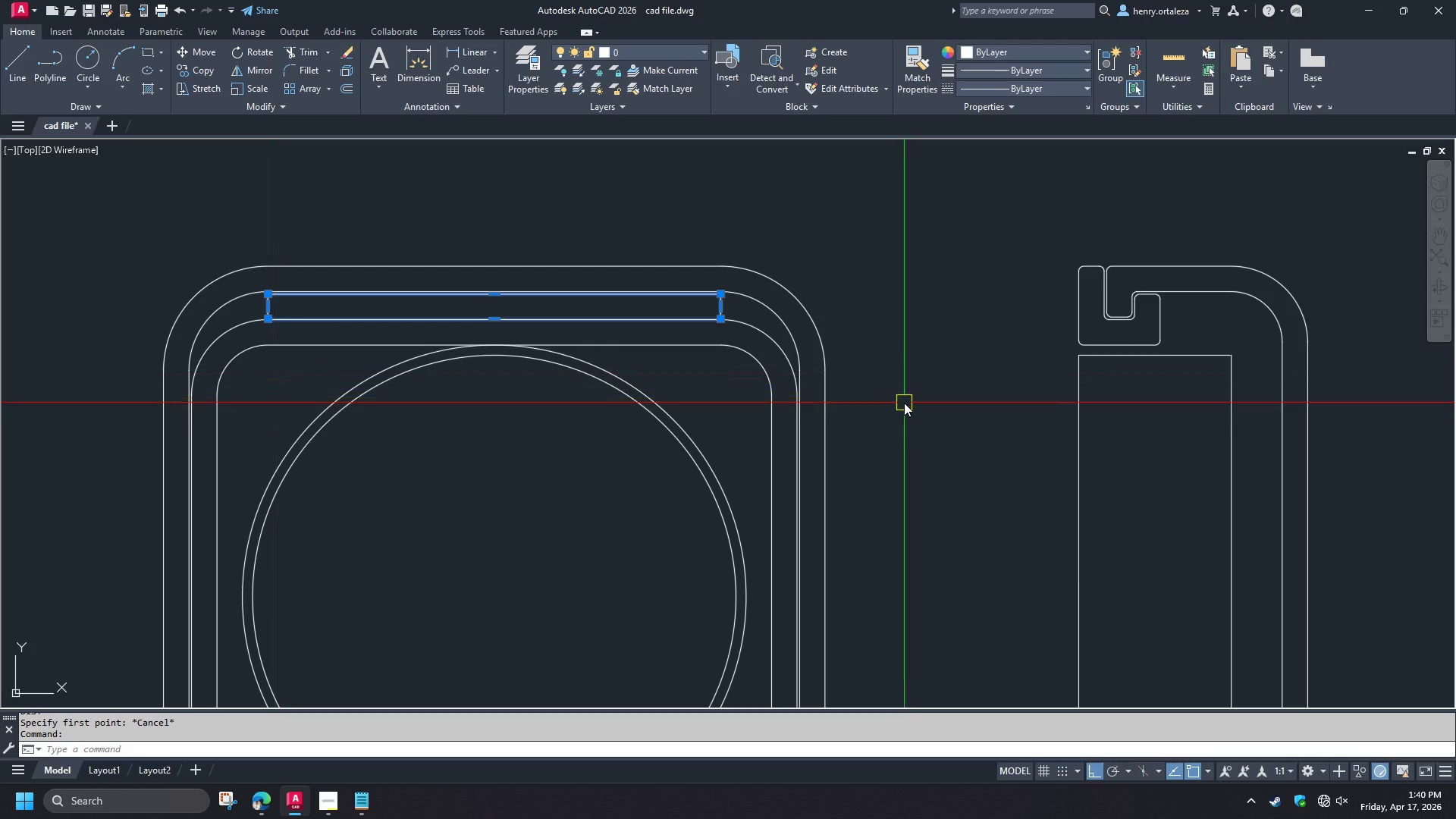 
key(M)
 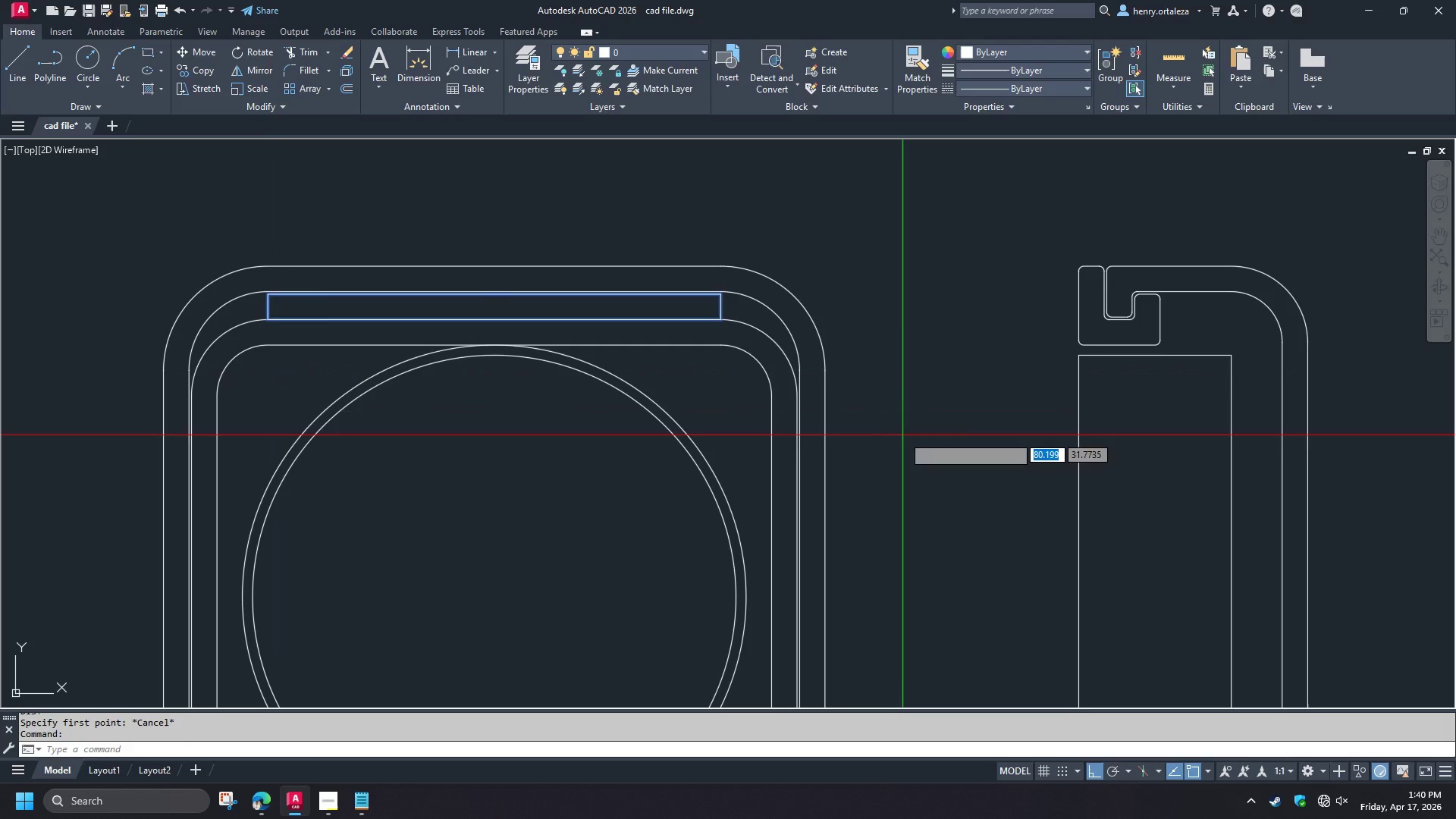 
key(Space)
 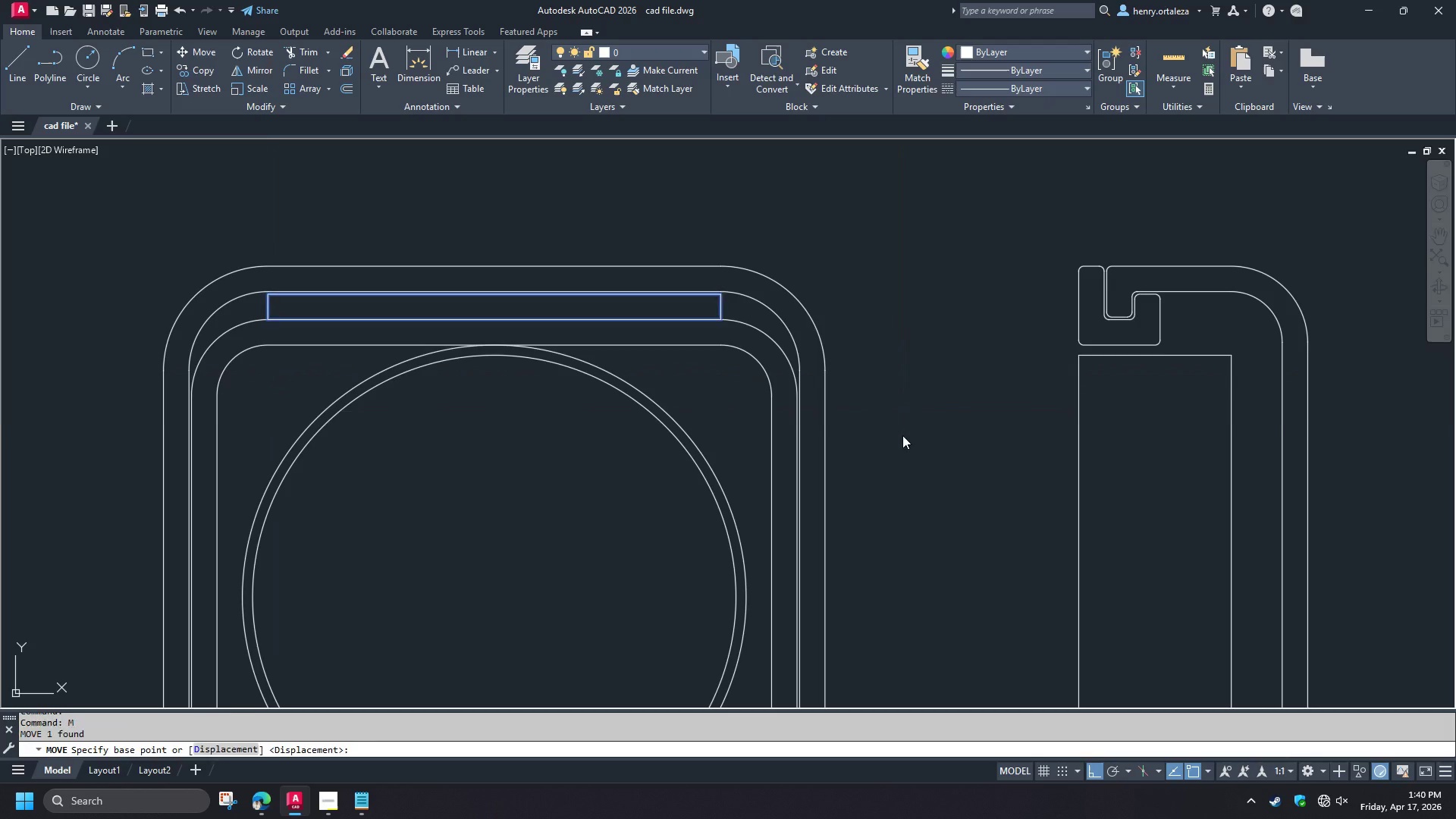 
left_click_drag(start_coordinate=[902, 435], to_coordinate=[899, 425])
 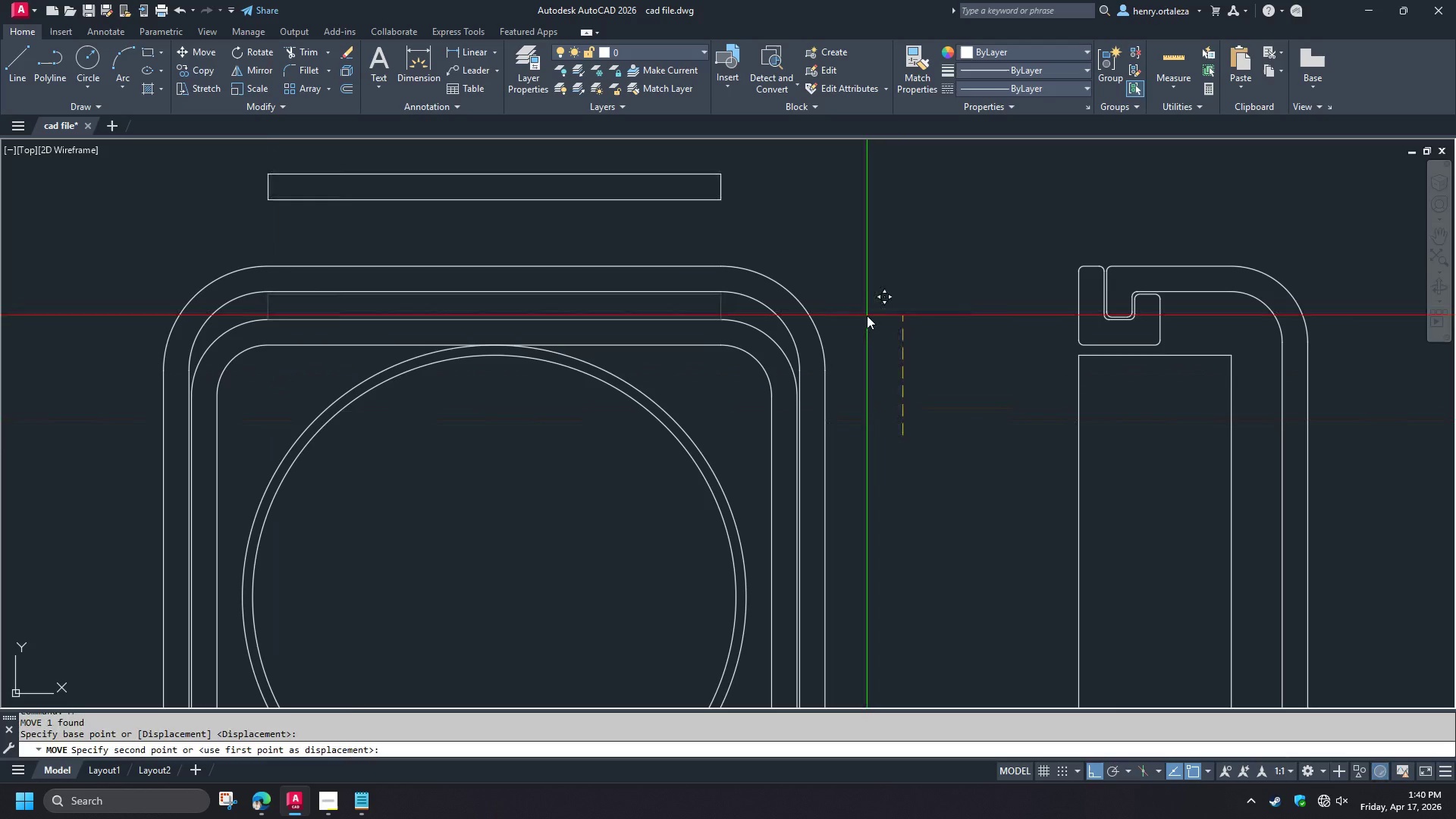 
double_click([867, 315])
 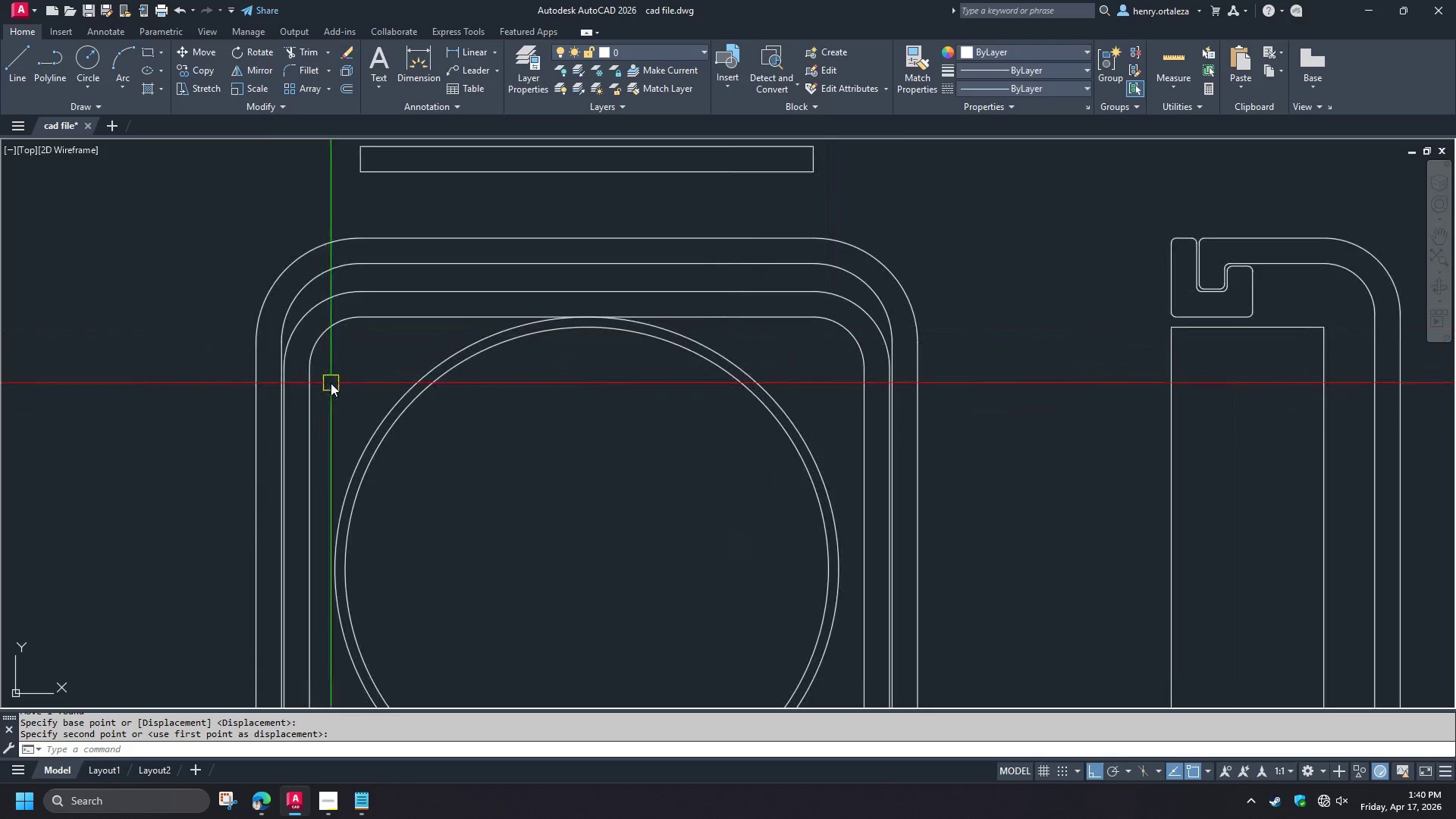 
type(f )
key(Escape)
type(di )
 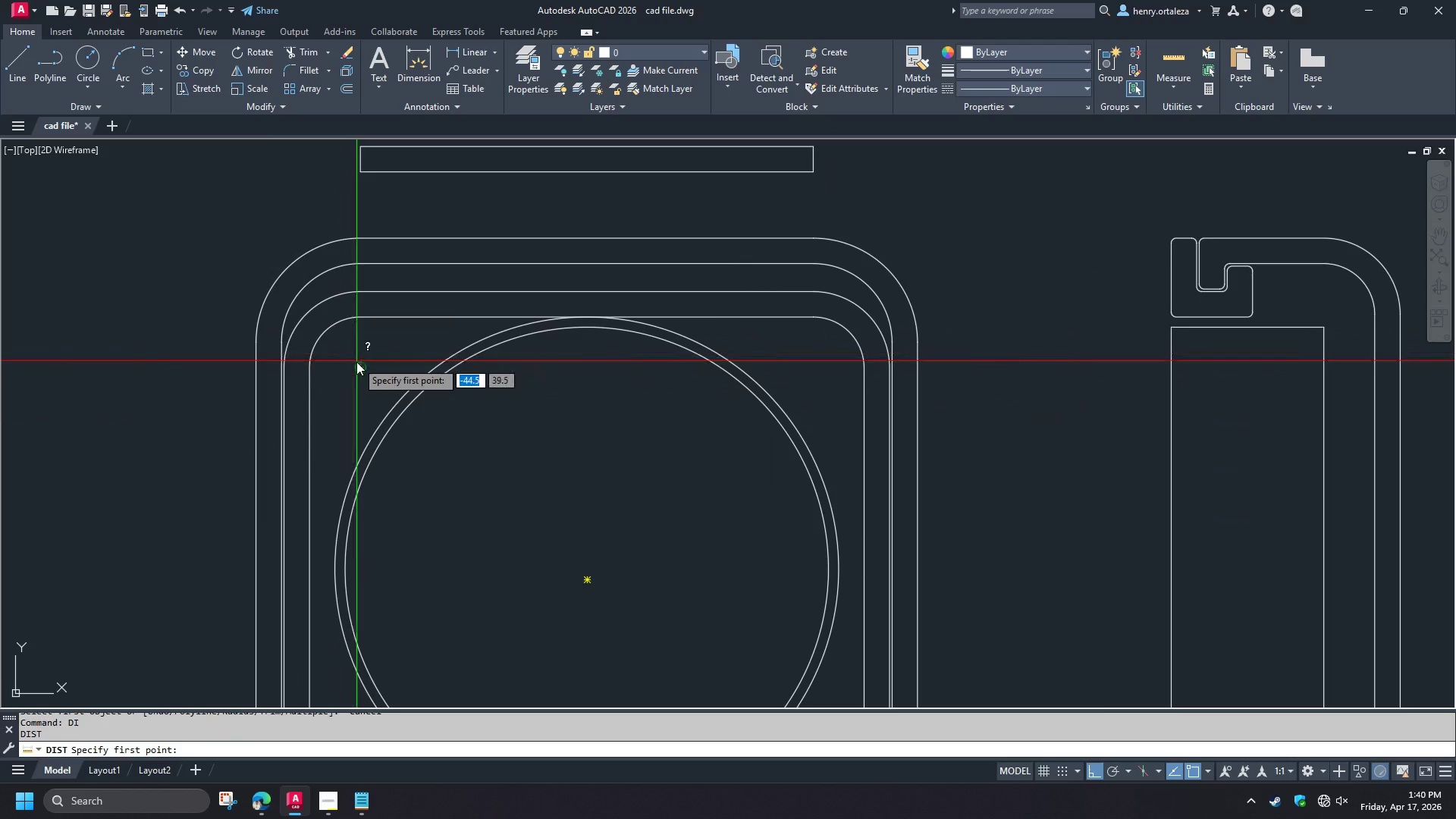 
left_click([359, 364])
 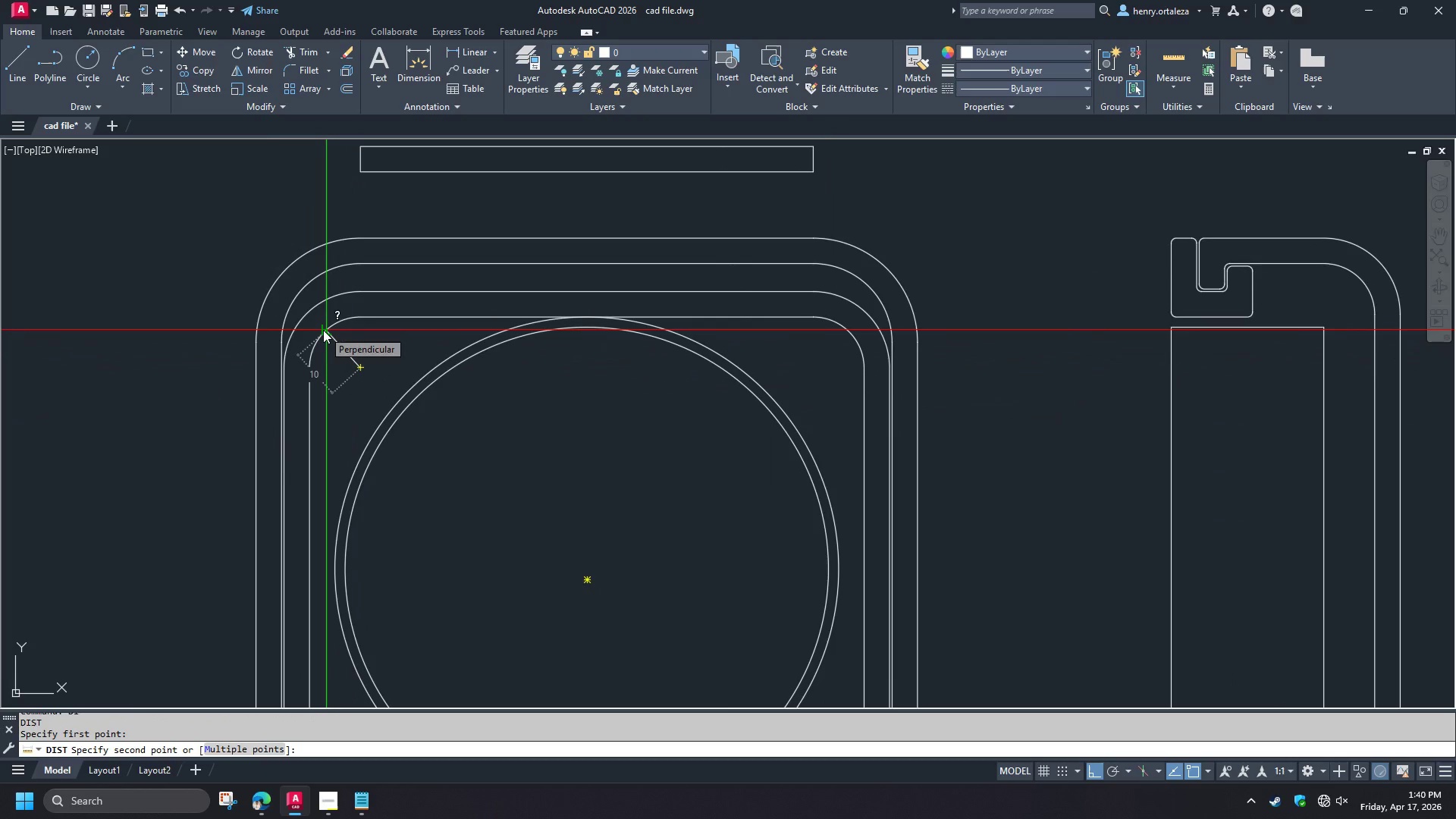 
key(Escape)
 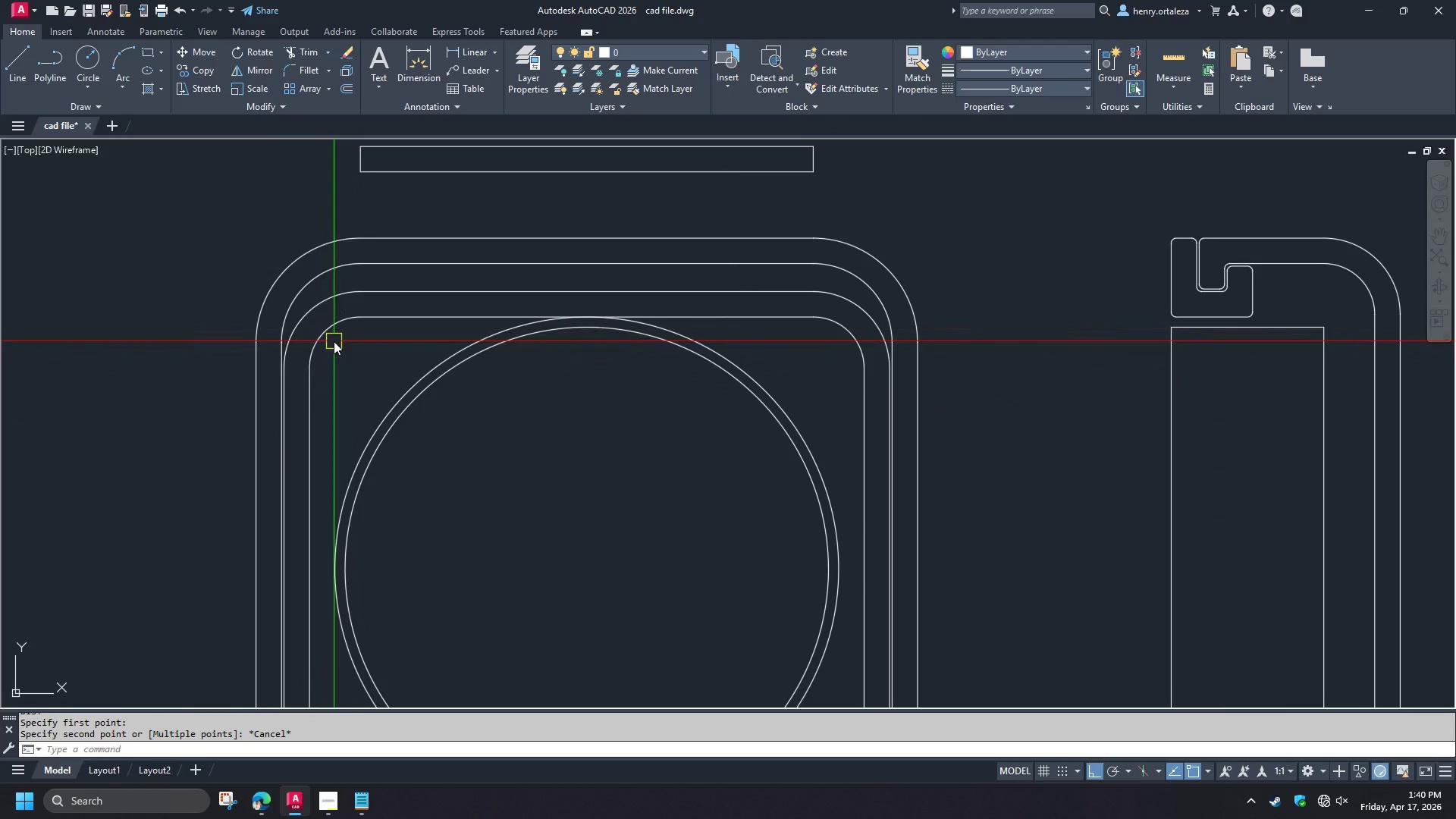 
scroll: coordinate [340, 250], scroll_direction: down, amount: 1.0
 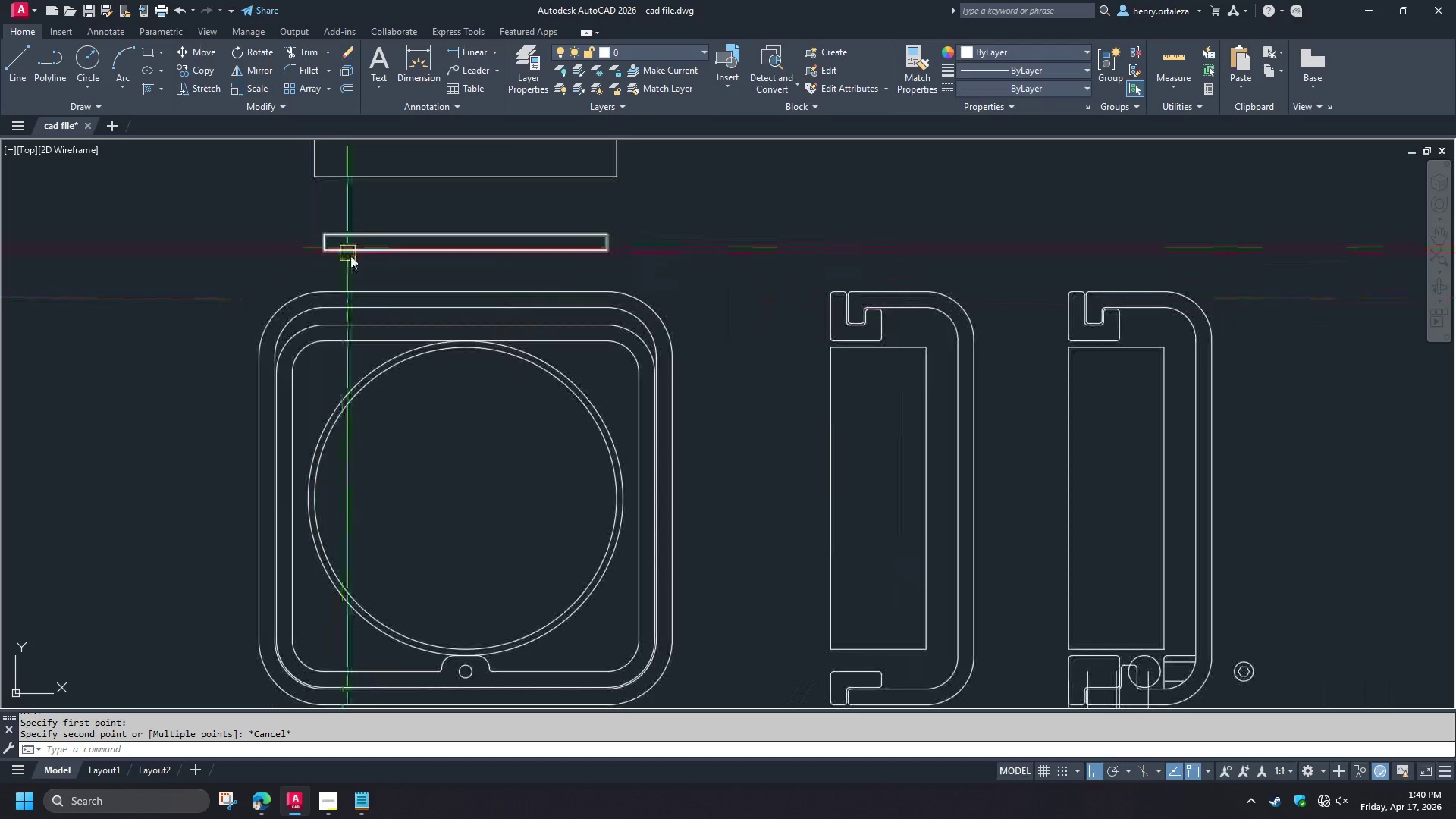 
key(Control+Z)
 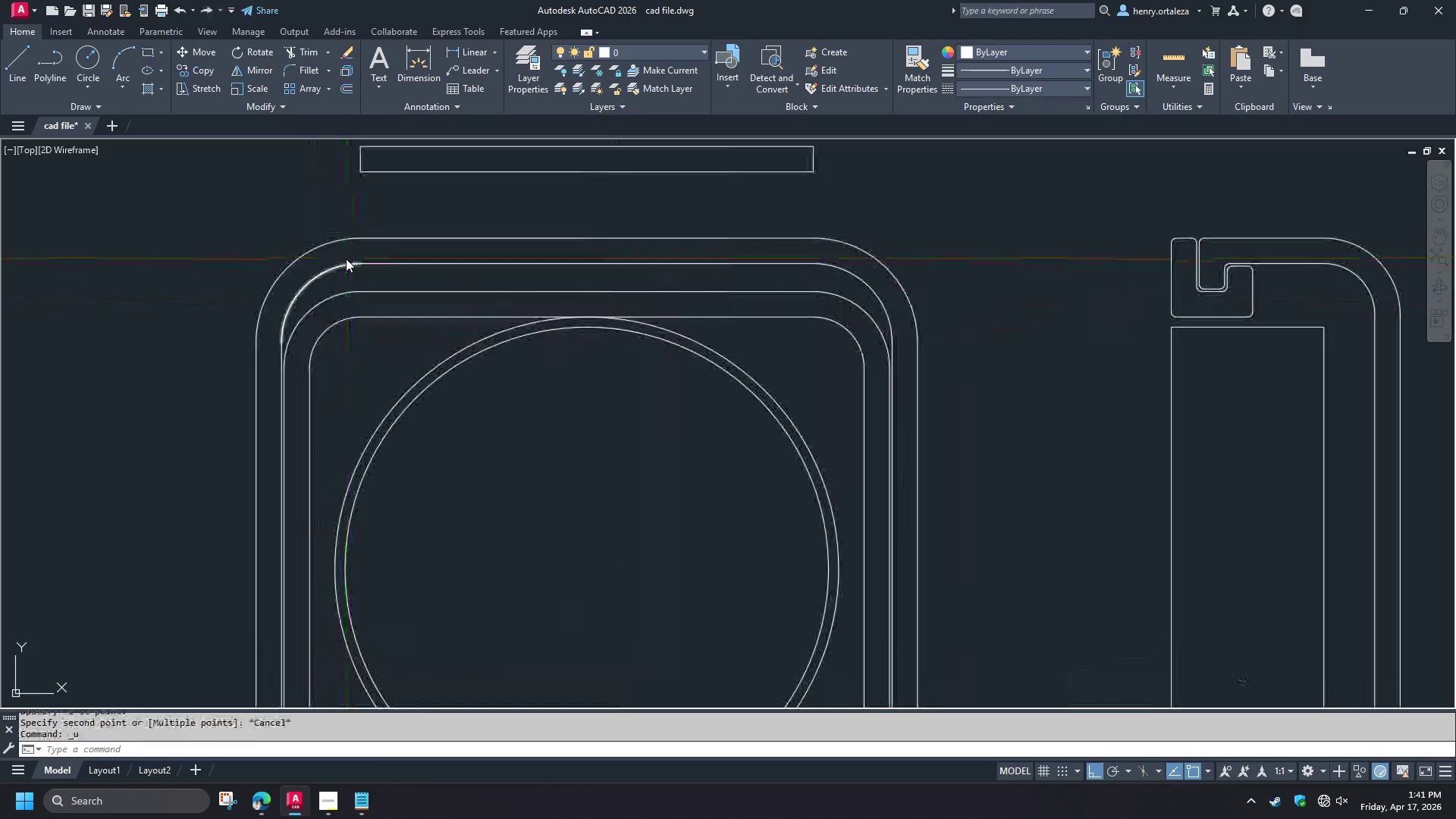 
key(Control+Z)
 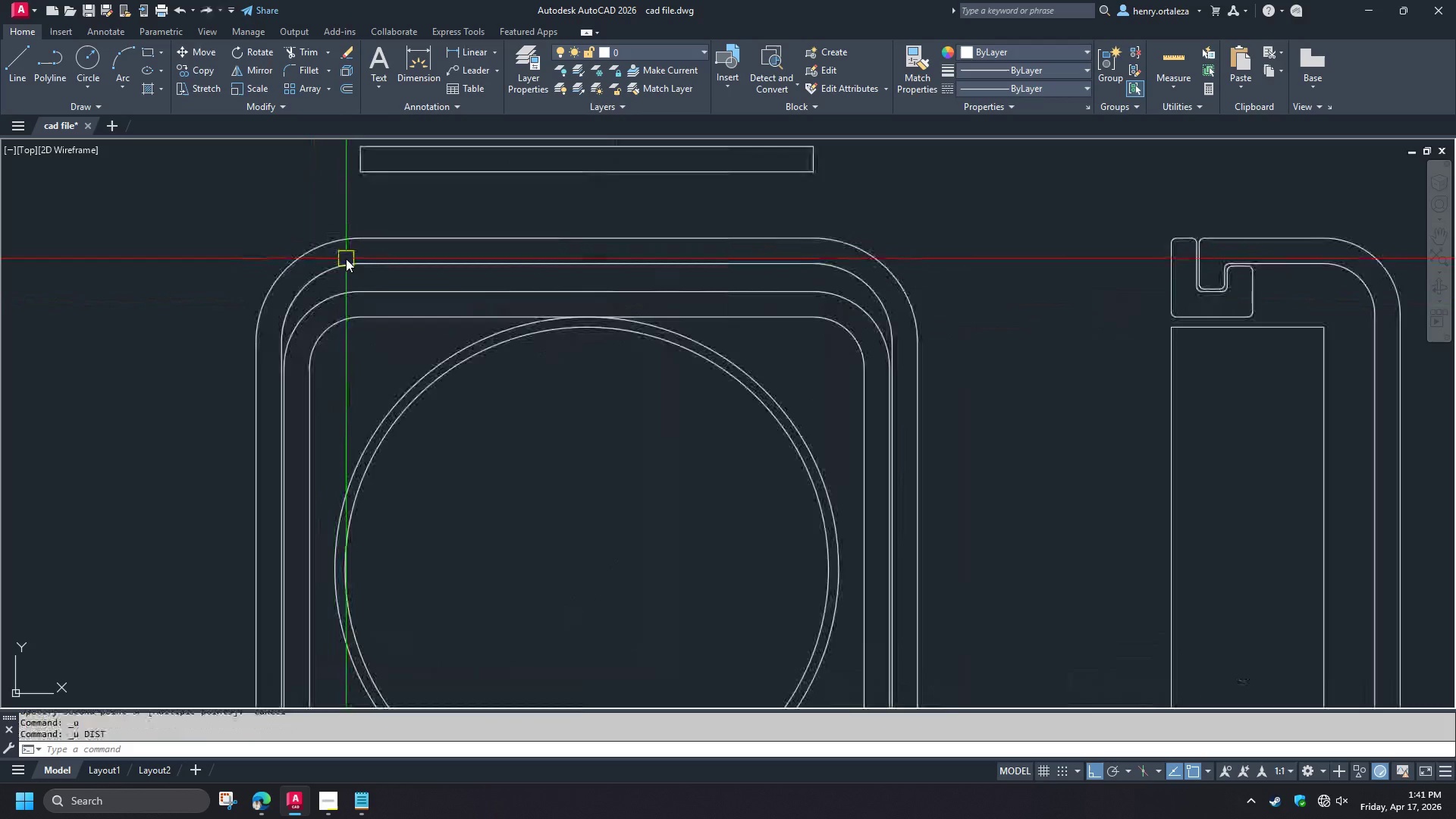 
key(Control+Z)
 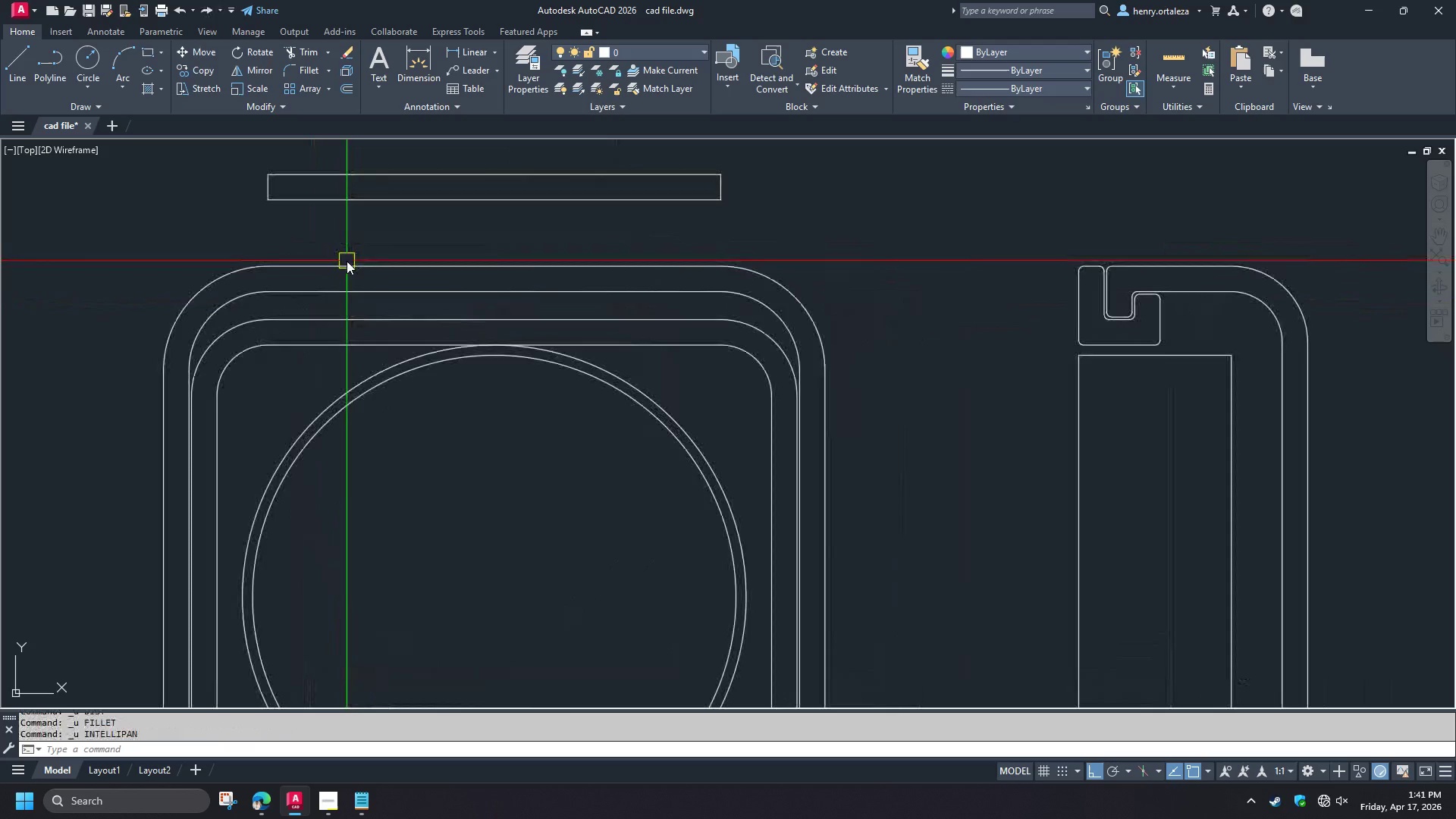 
key(Control+Z)
 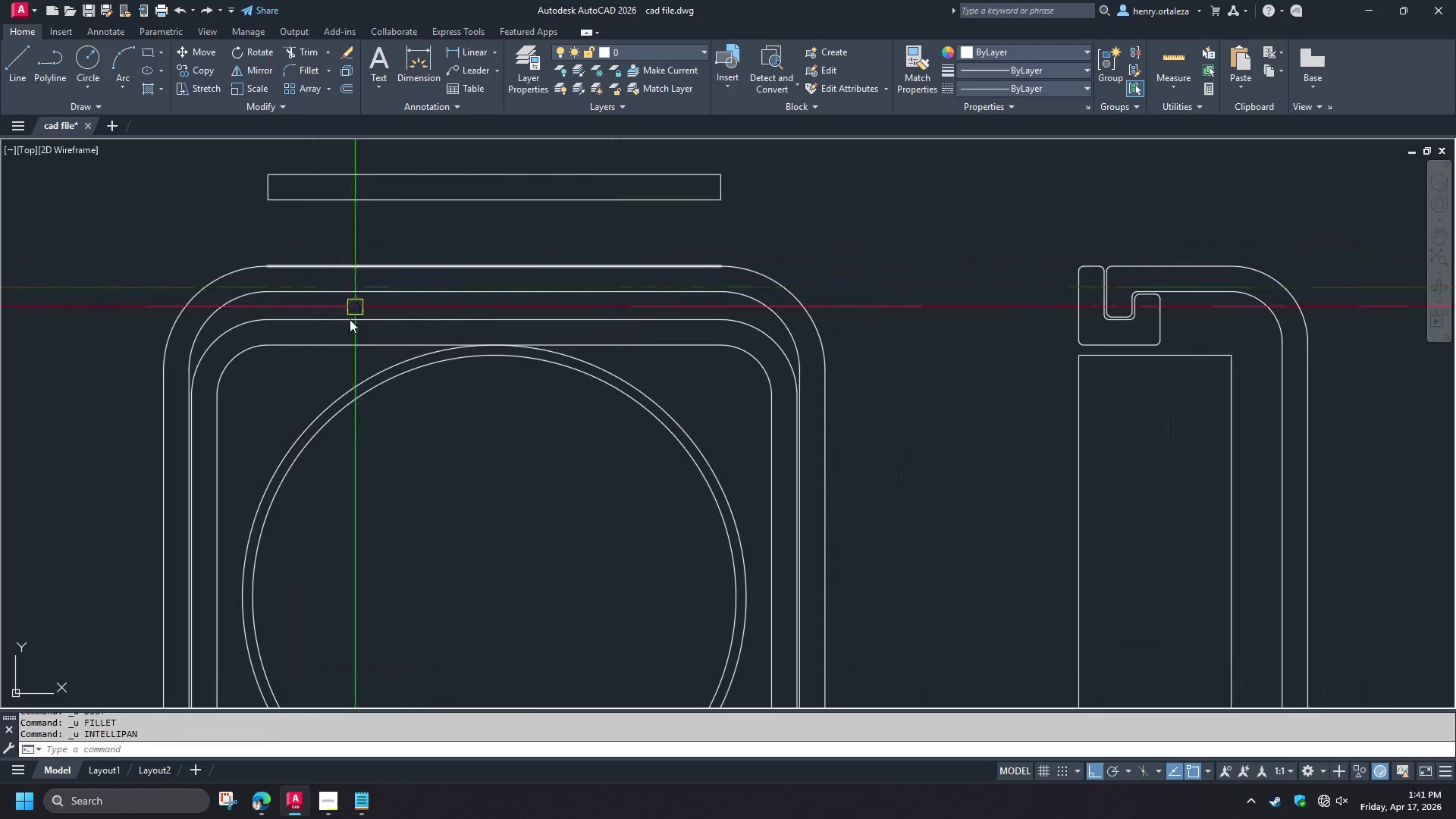 
key(Control+Z)
 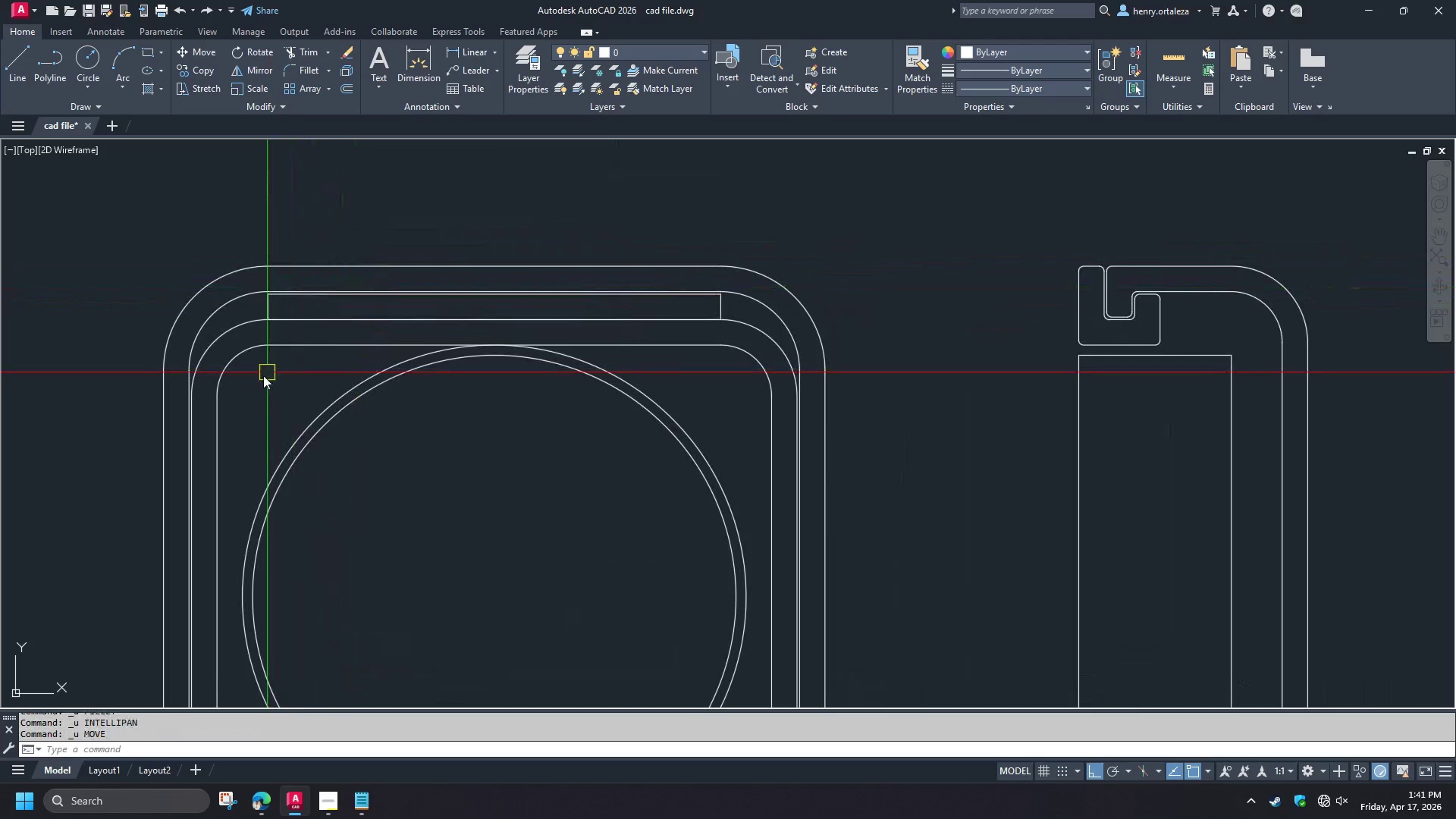 
key(C)
 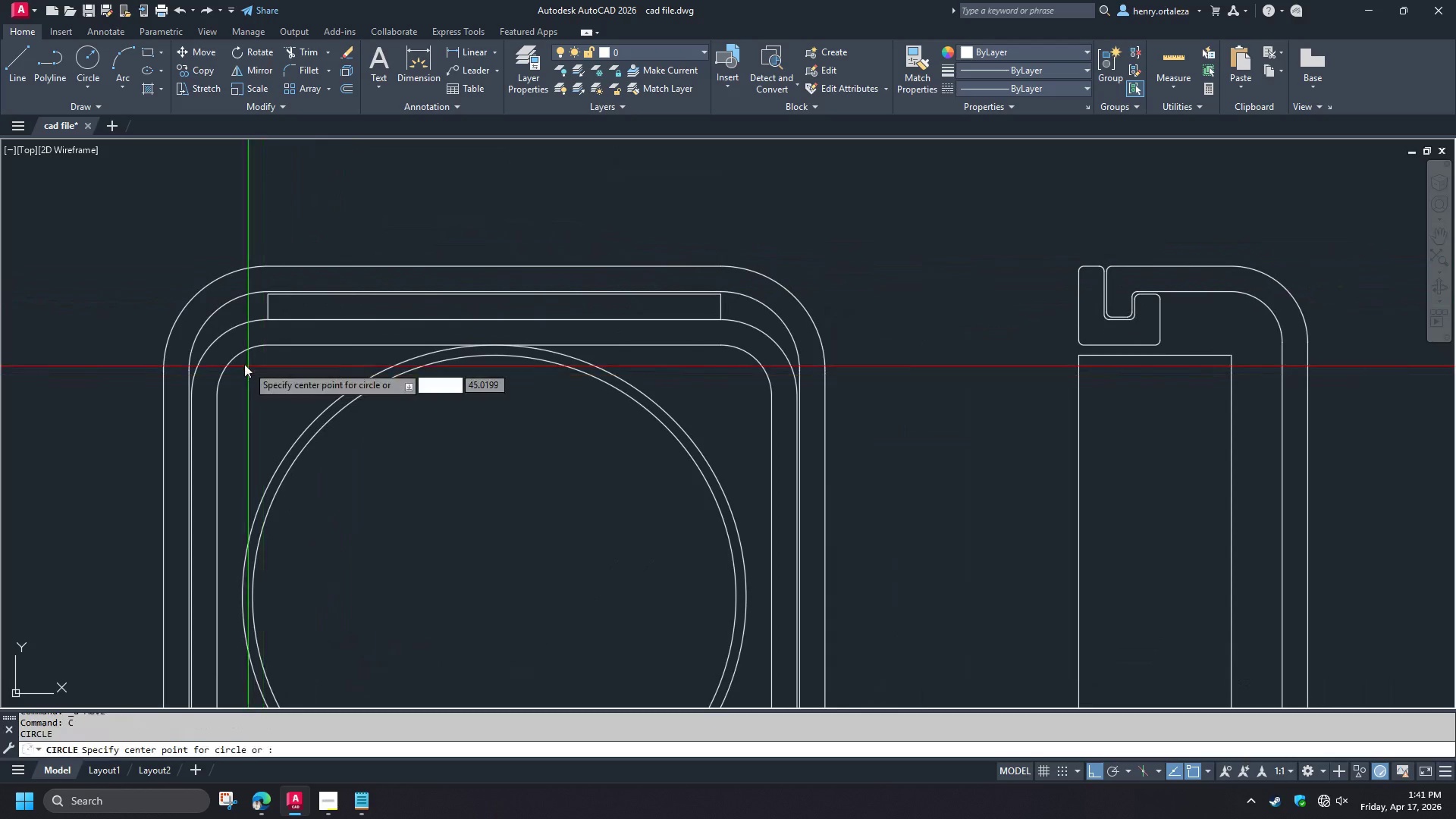 
key(Space)
 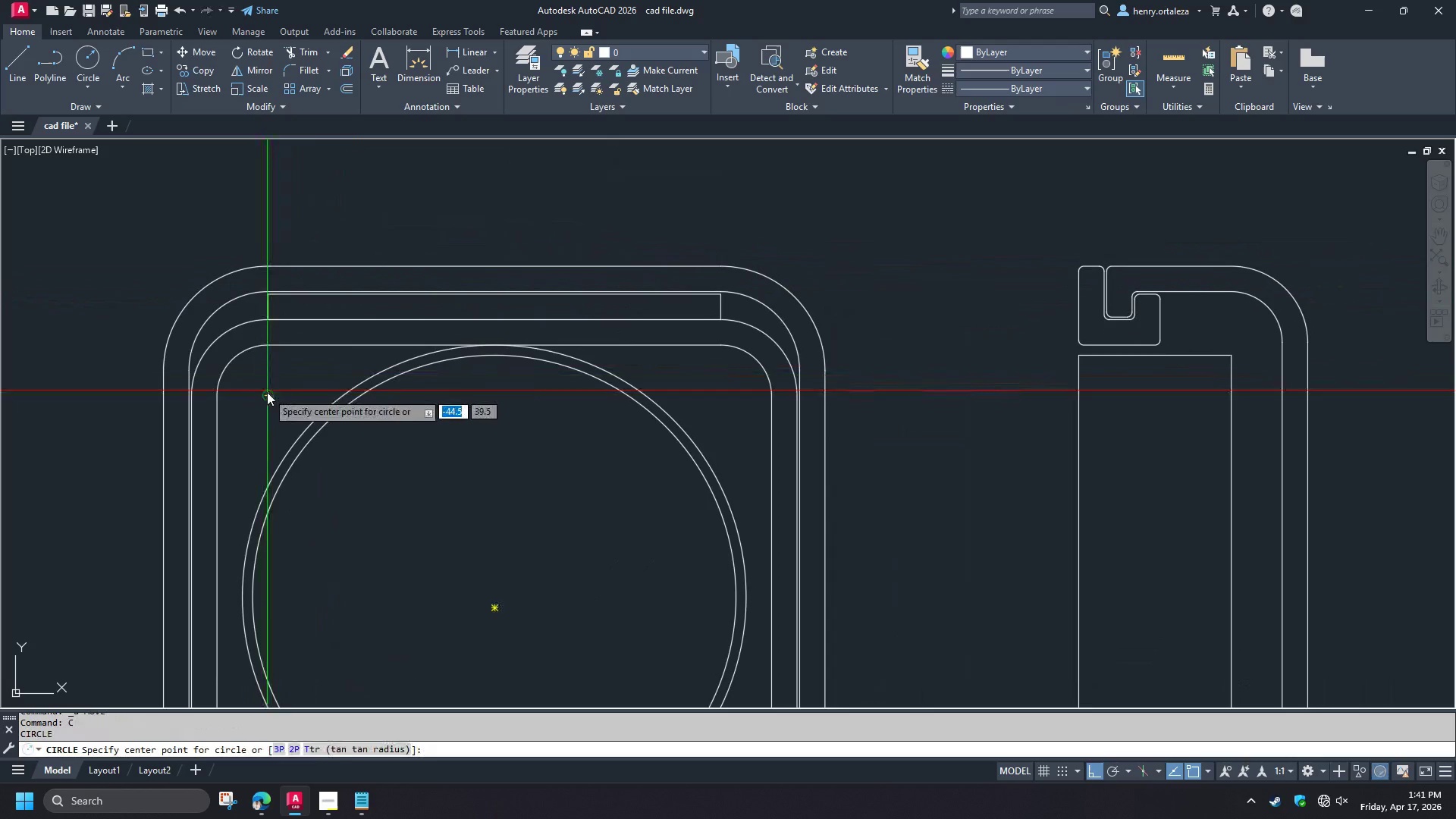 
left_click([268, 393])
 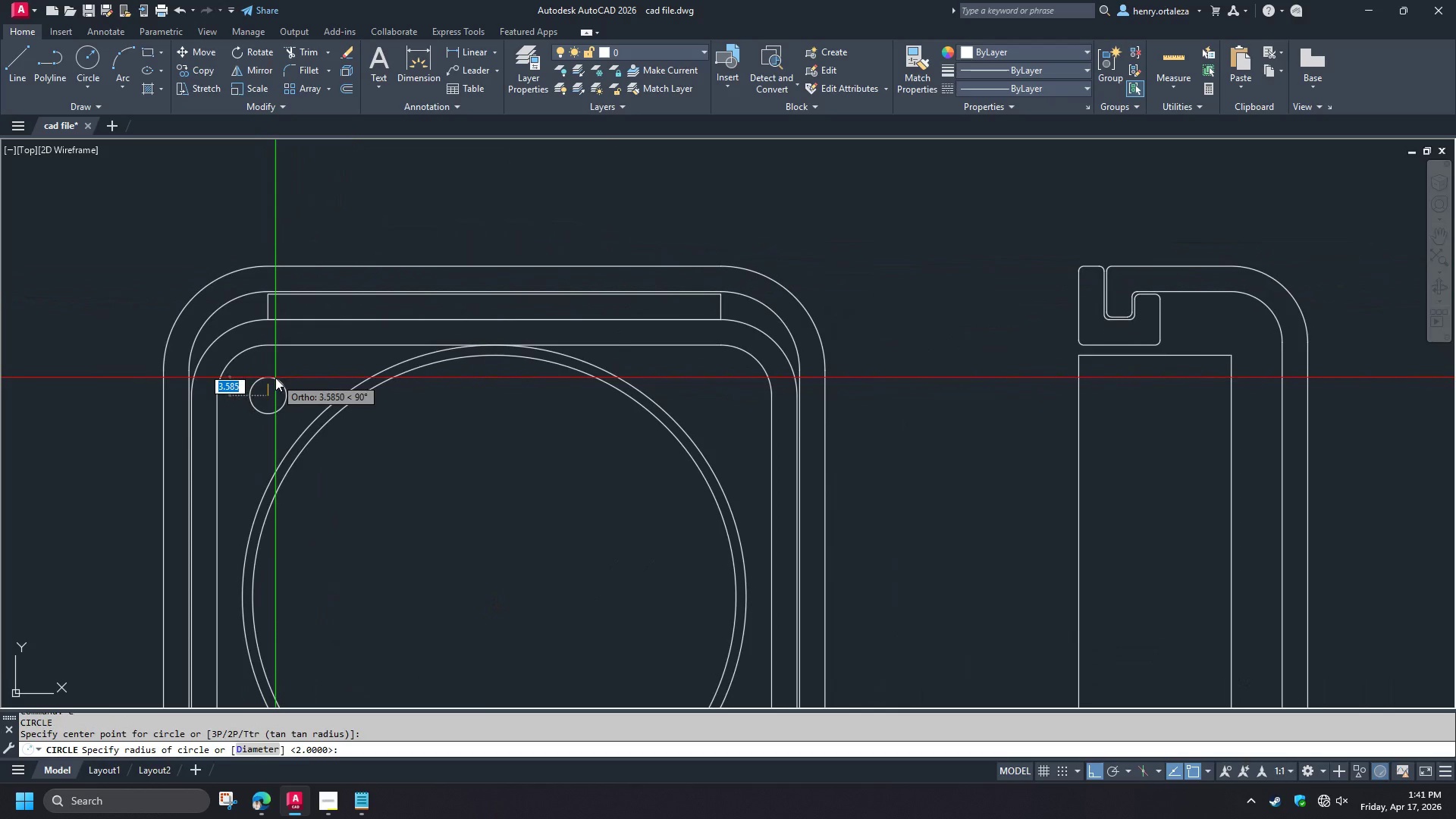 
key(Numpad2)
 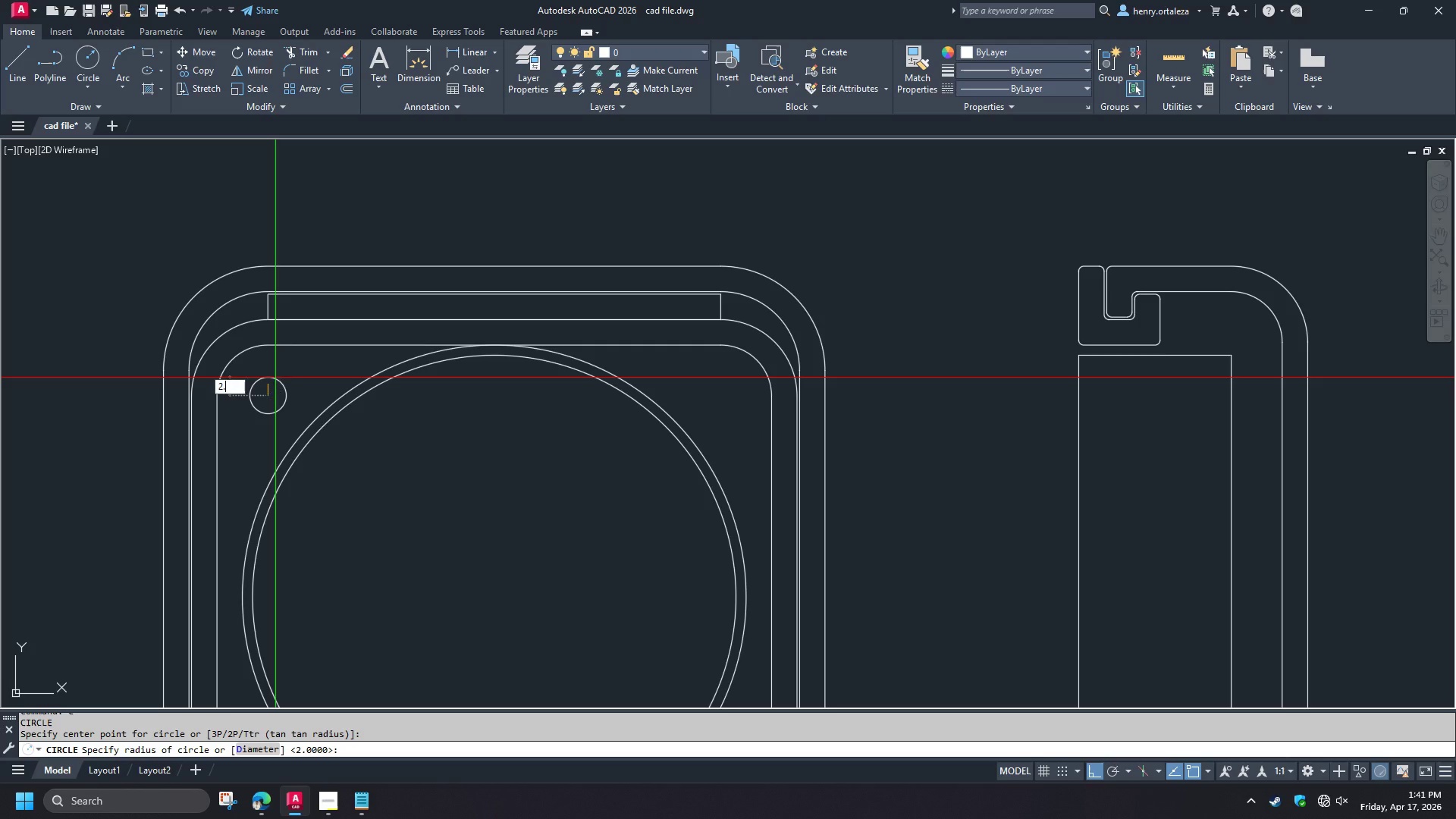 
key(NumpadDecimal)
 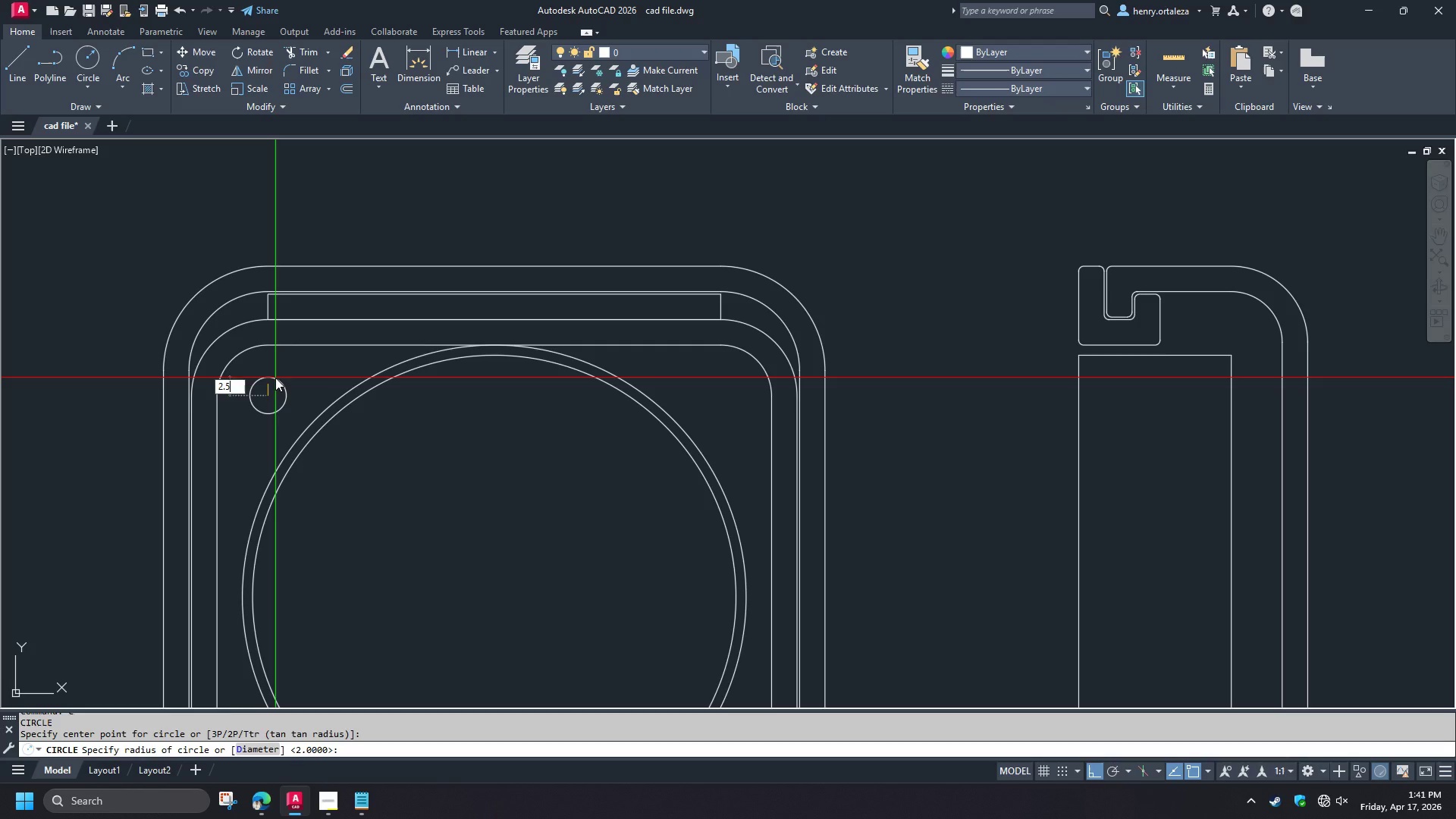 
key(Numpad5)
 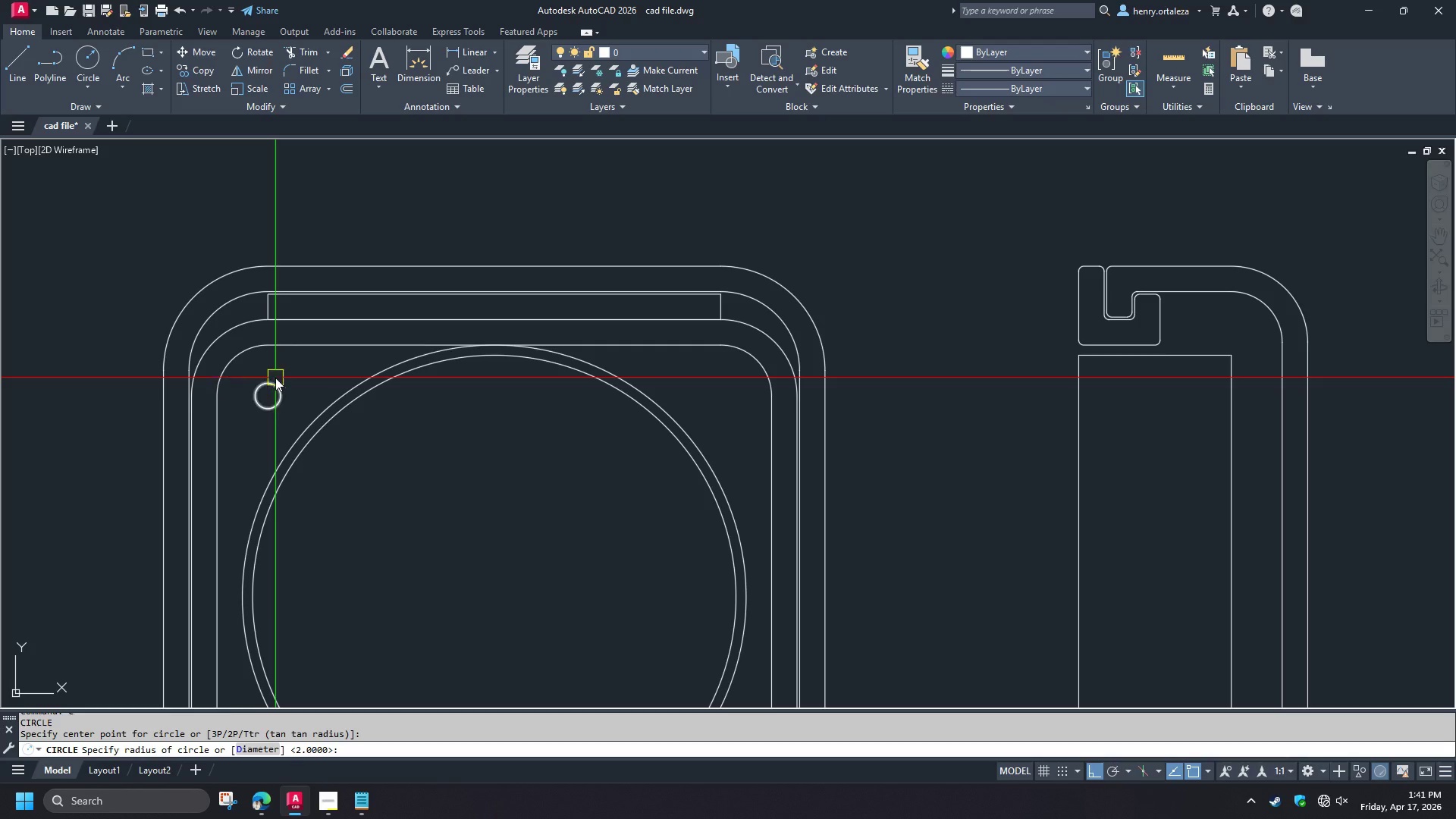 
key(NumpadEnter)
 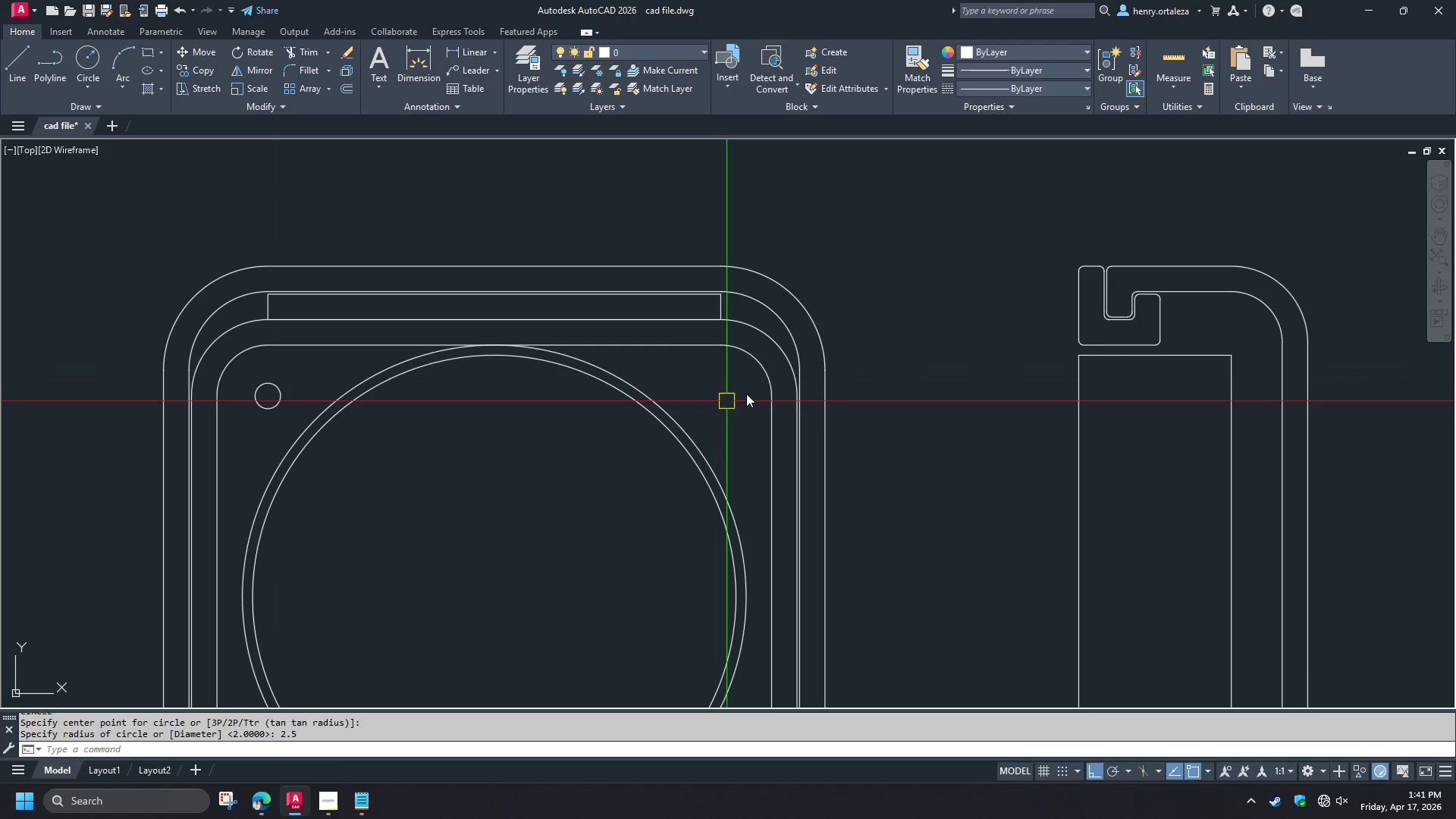 
key(Space)
 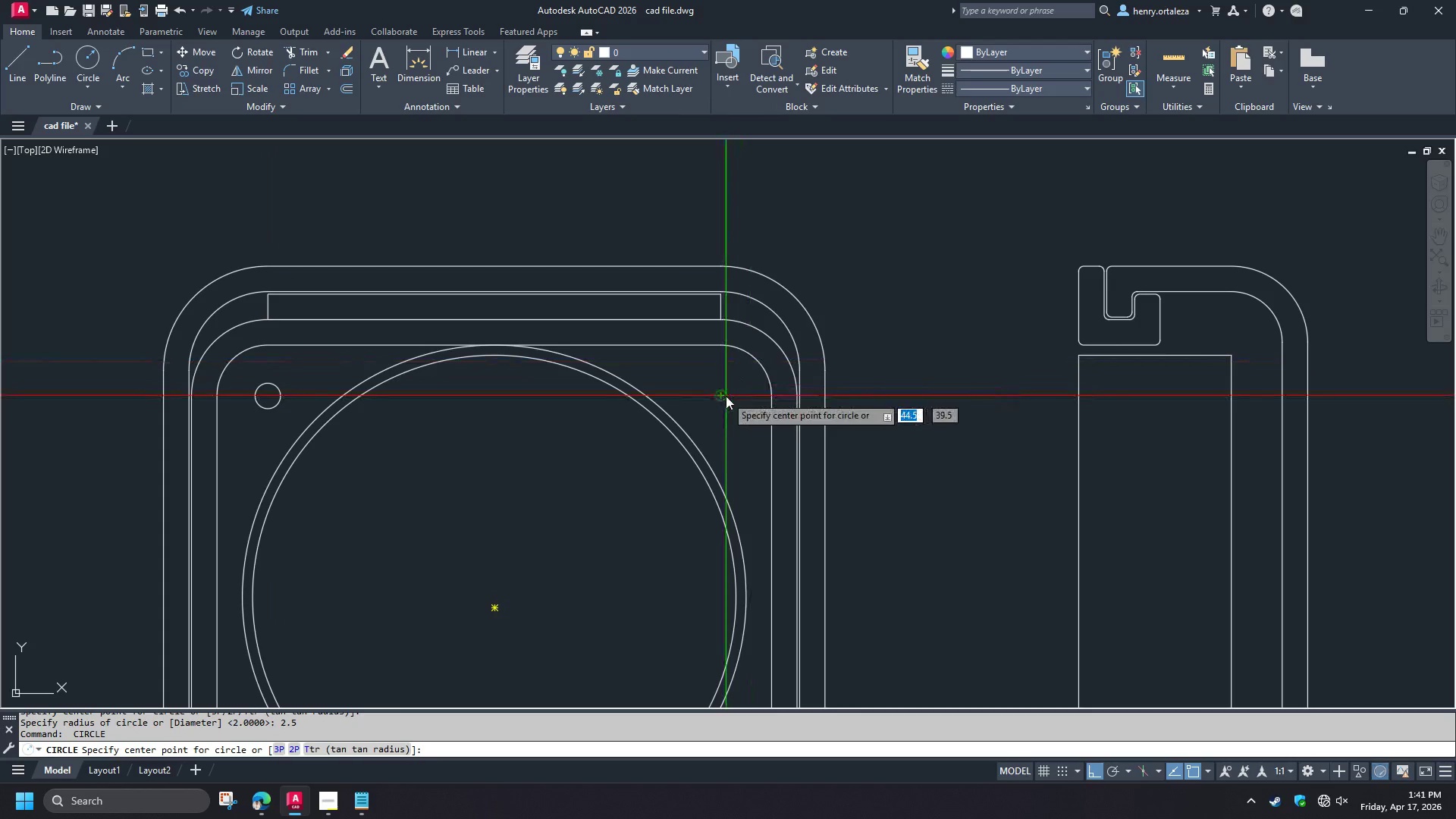 
left_click([726, 396])
 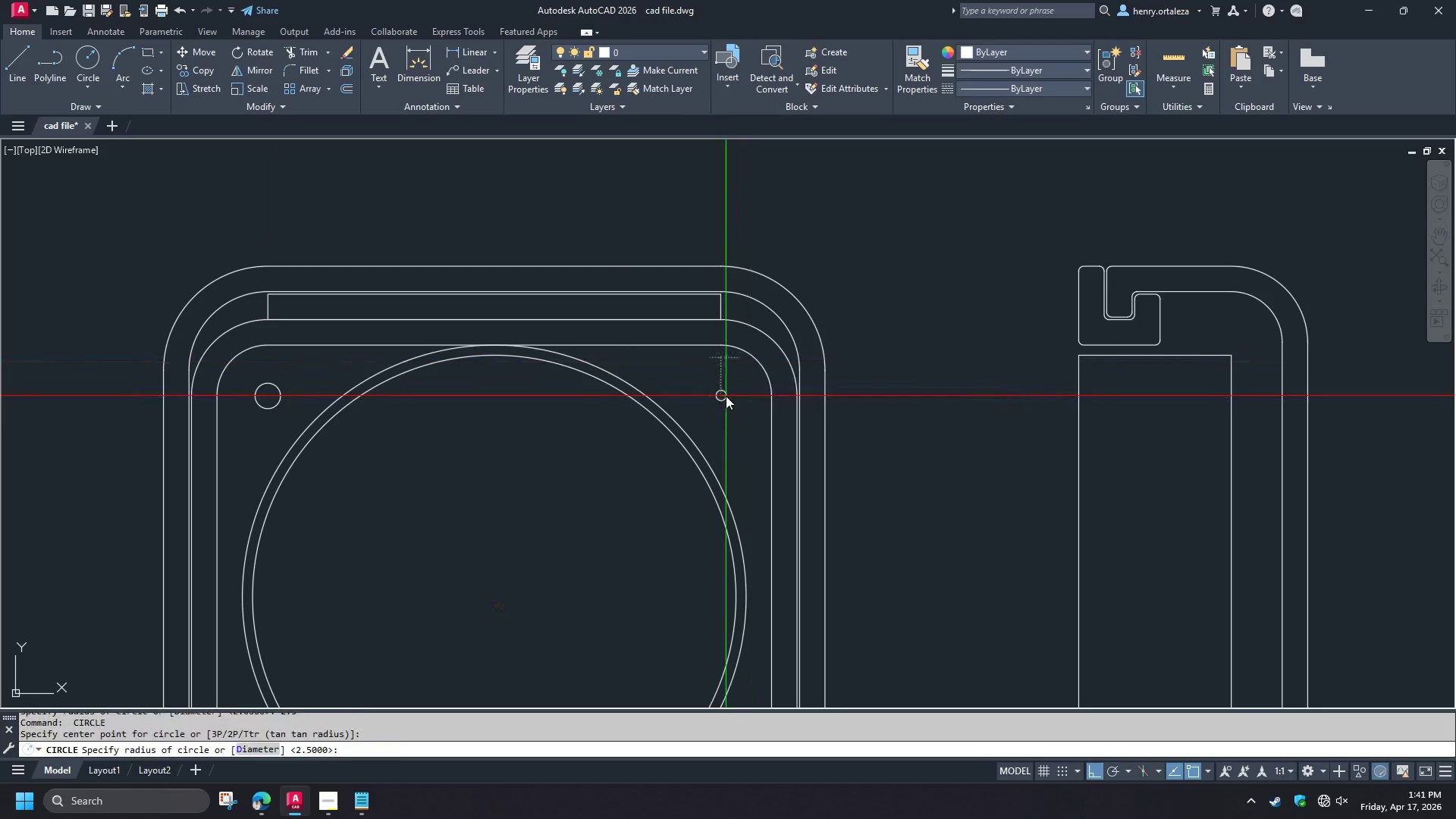 
key(Space)
 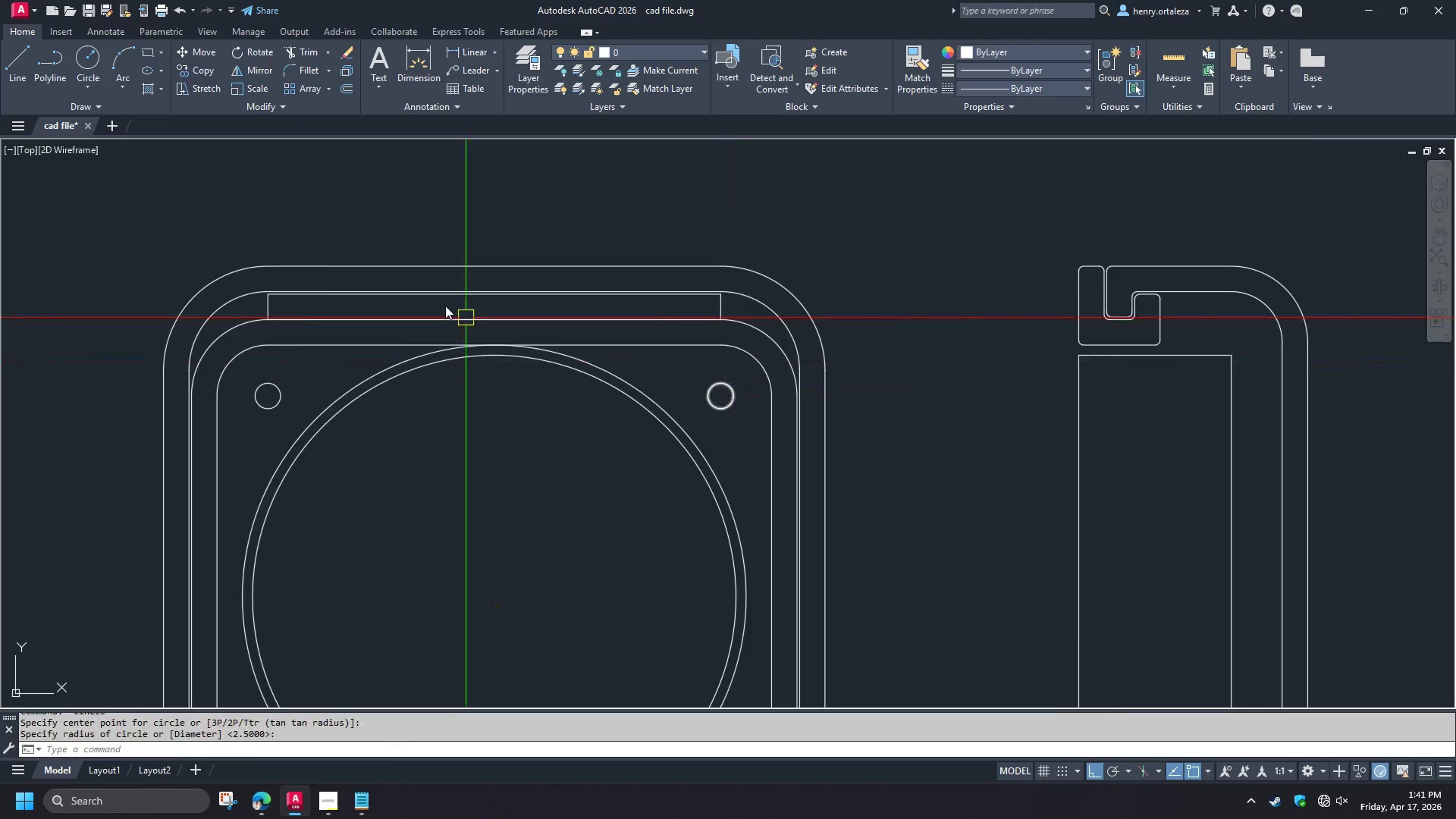 
scroll: coordinate [446, 306], scroll_direction: down, amount: 1.0
 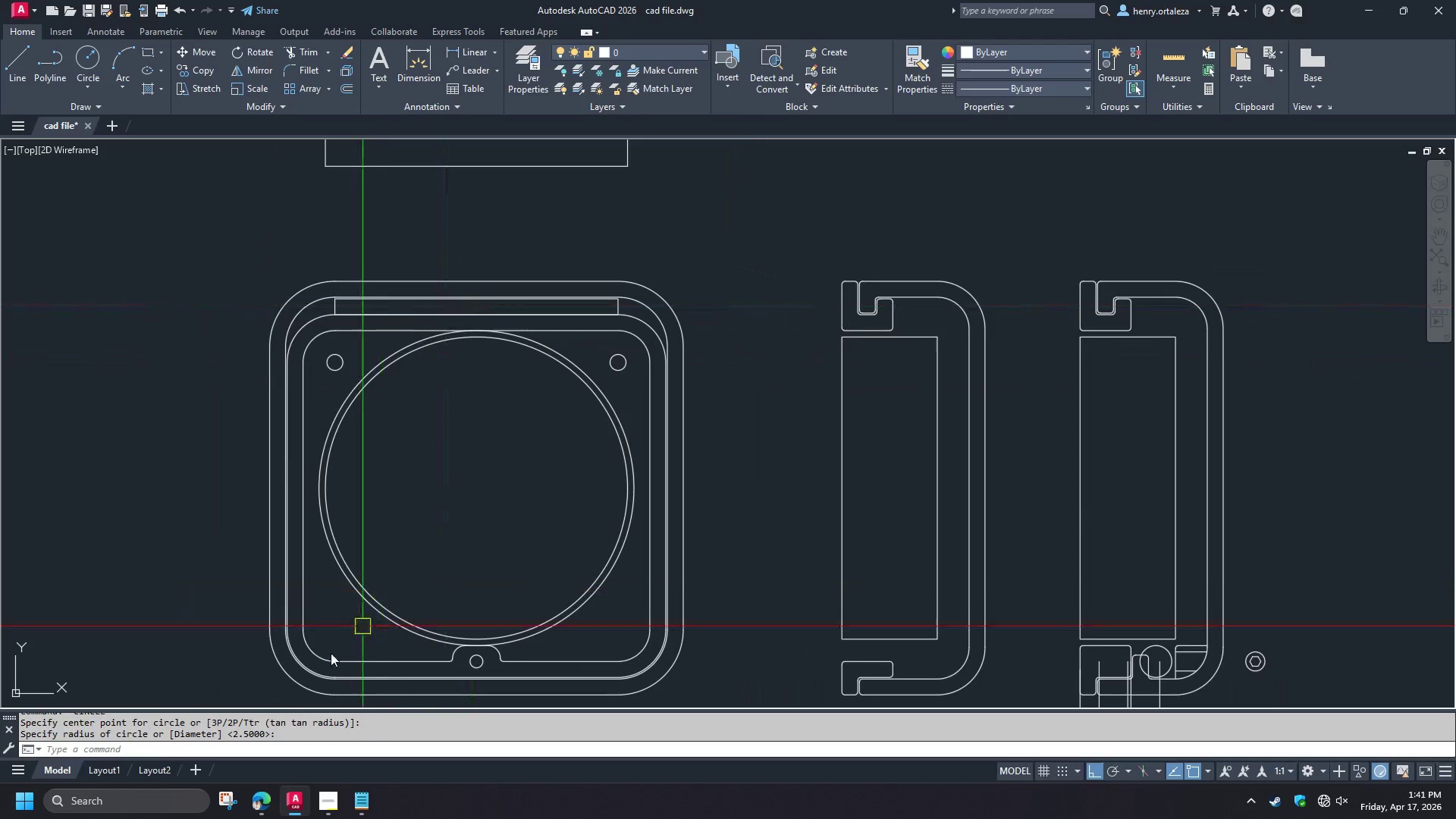 
key(Space)
 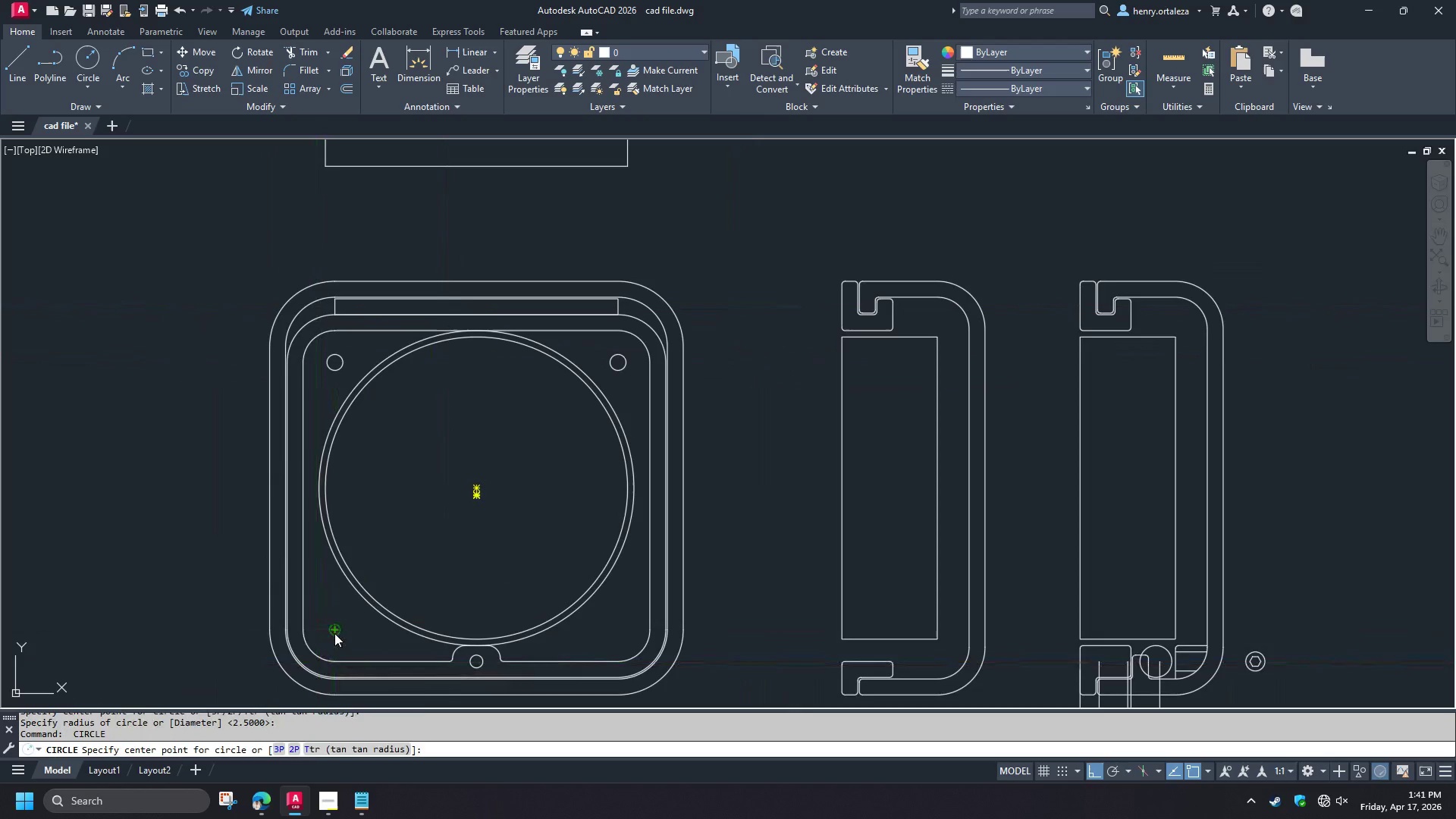 
key(Space)
 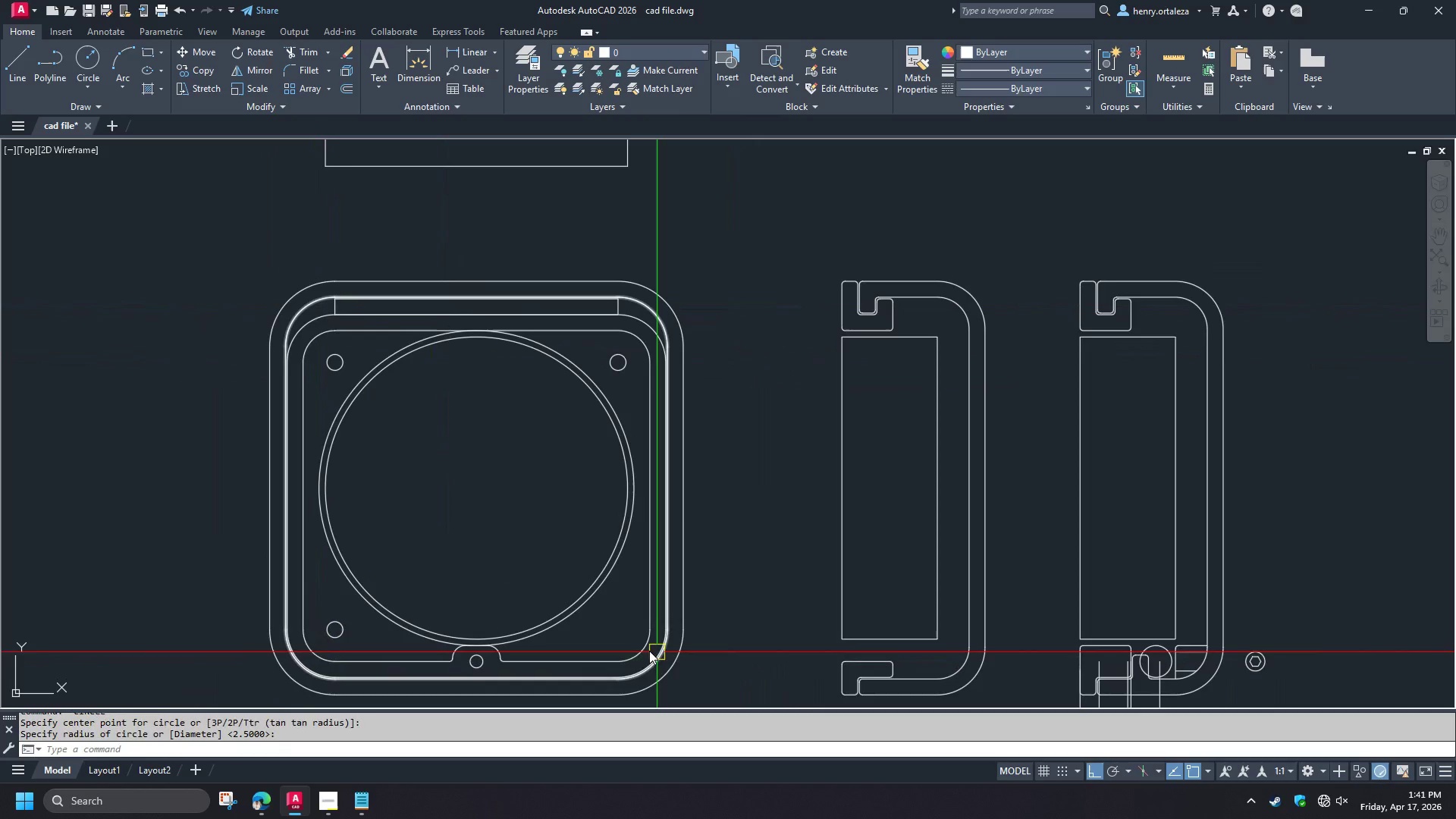 
key(Space)
 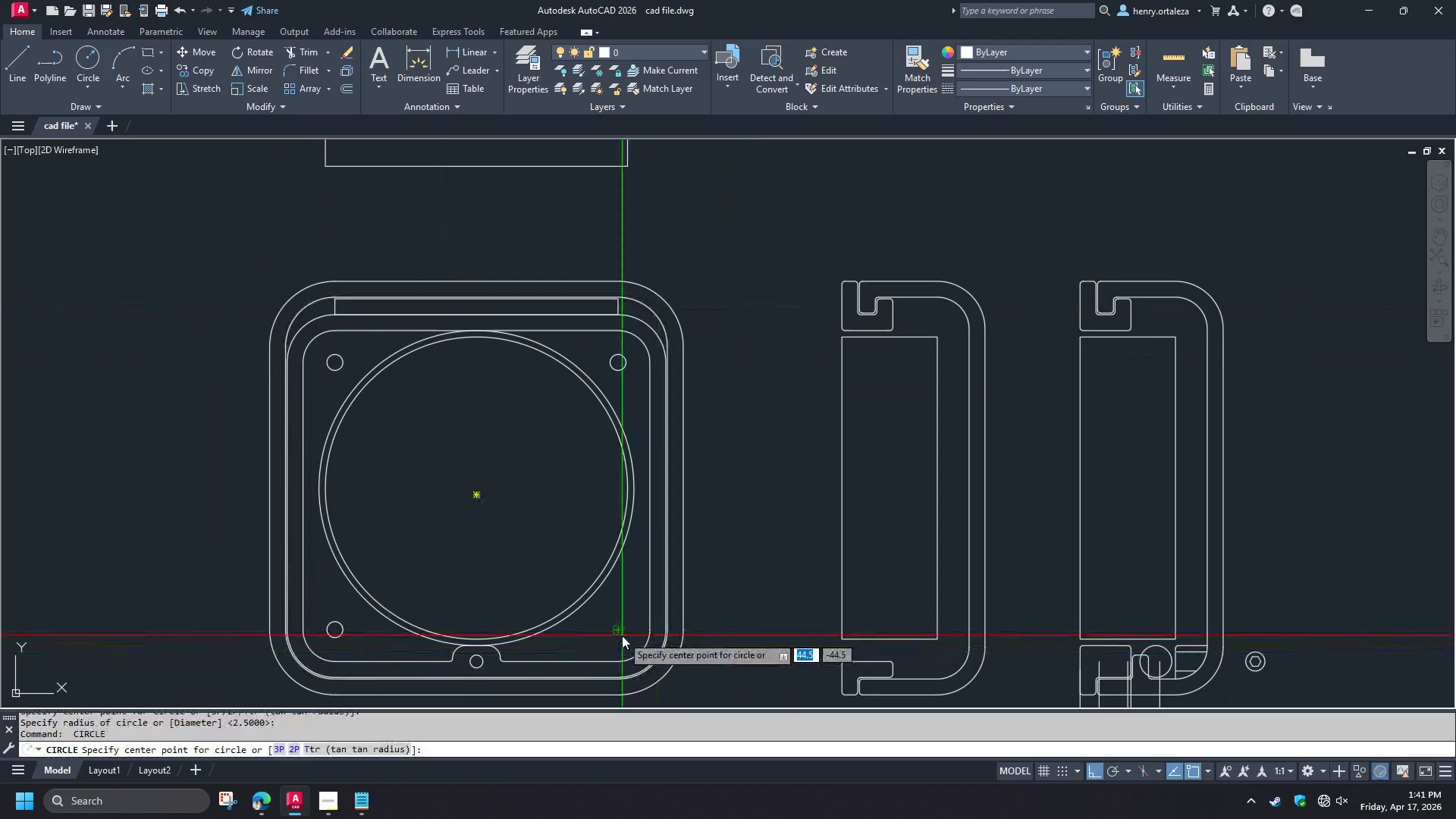 
left_click([622, 635])
 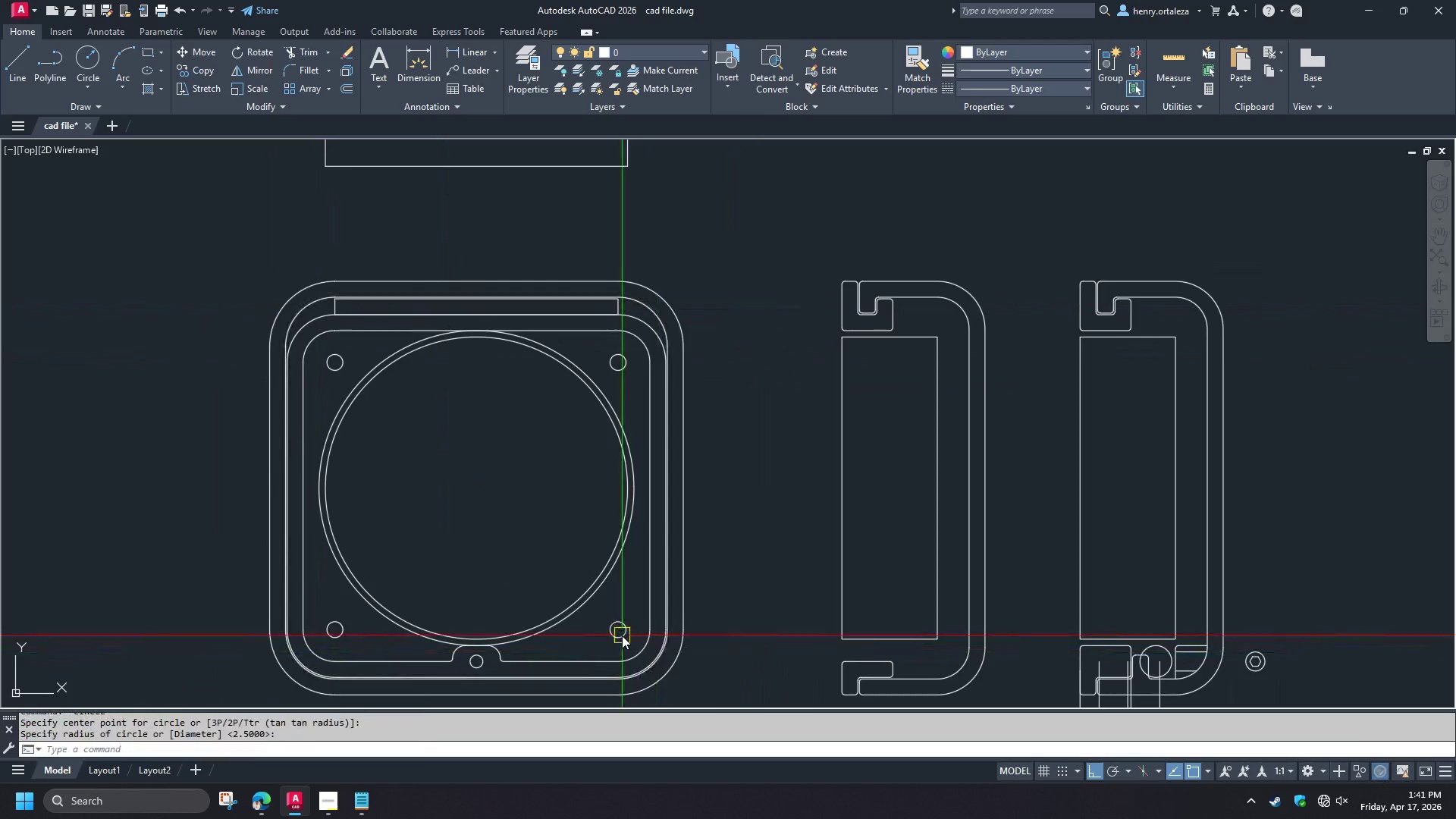 
type( re )
 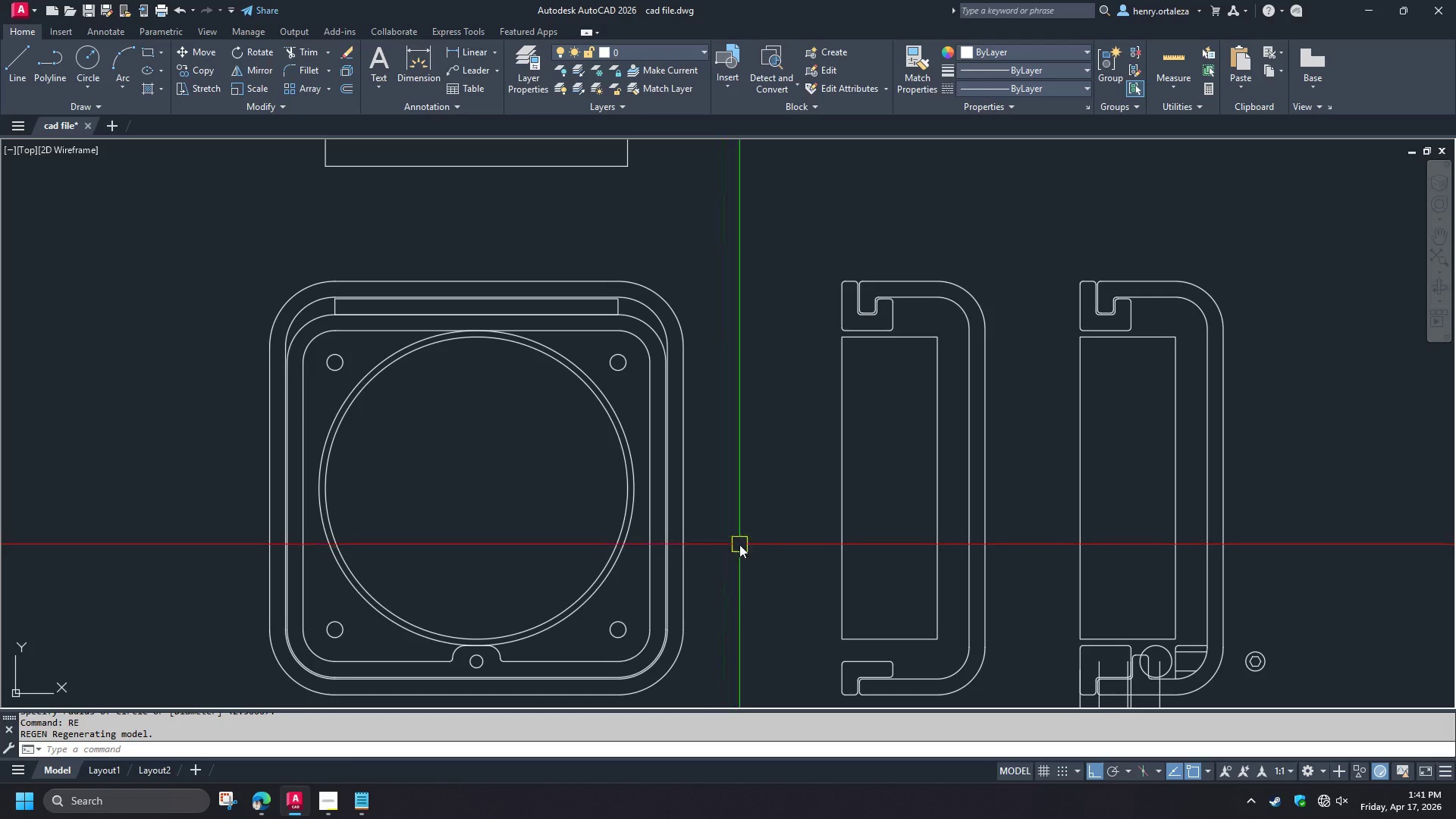 
wait(6.97)
 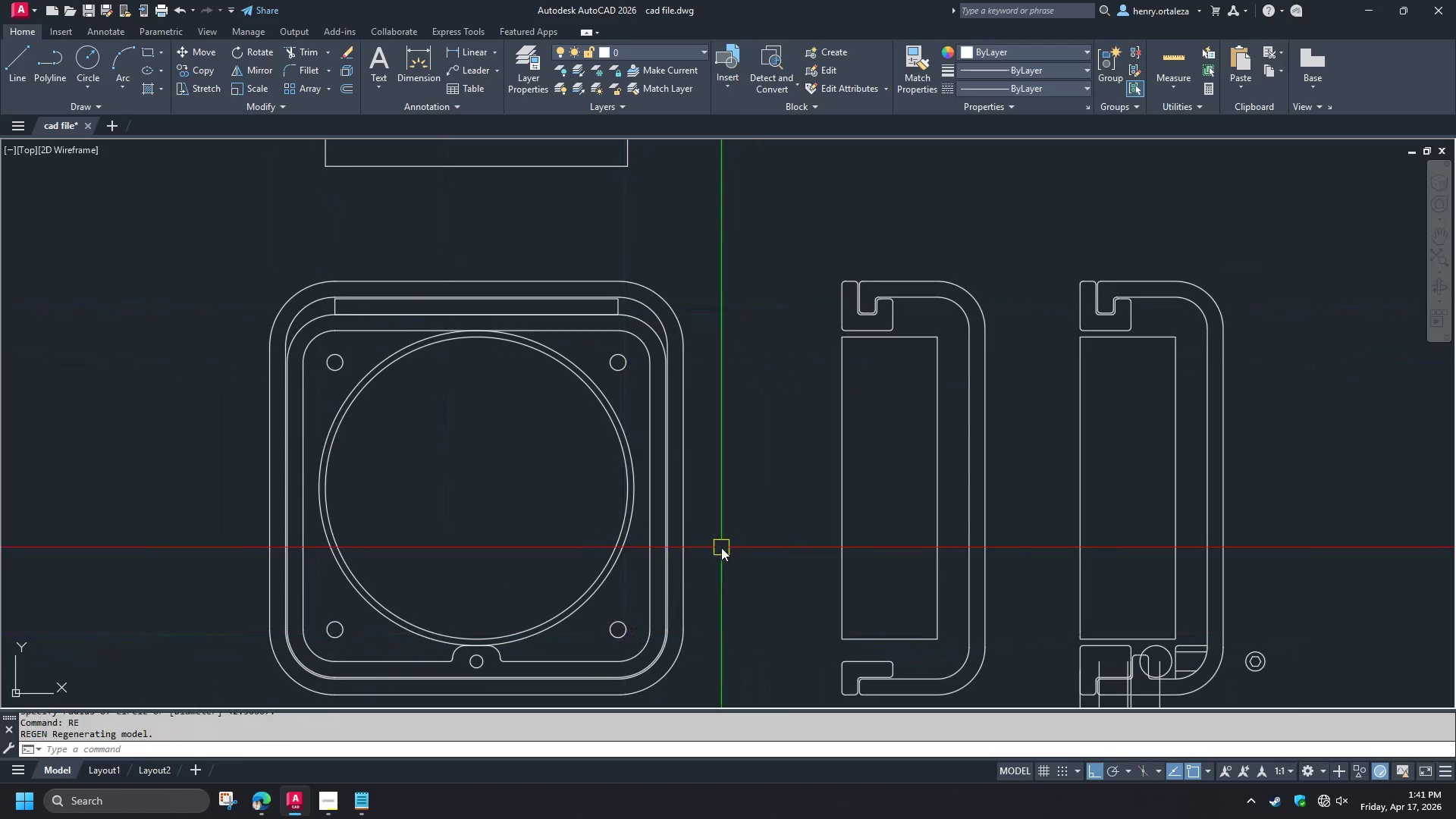 
type(re )
 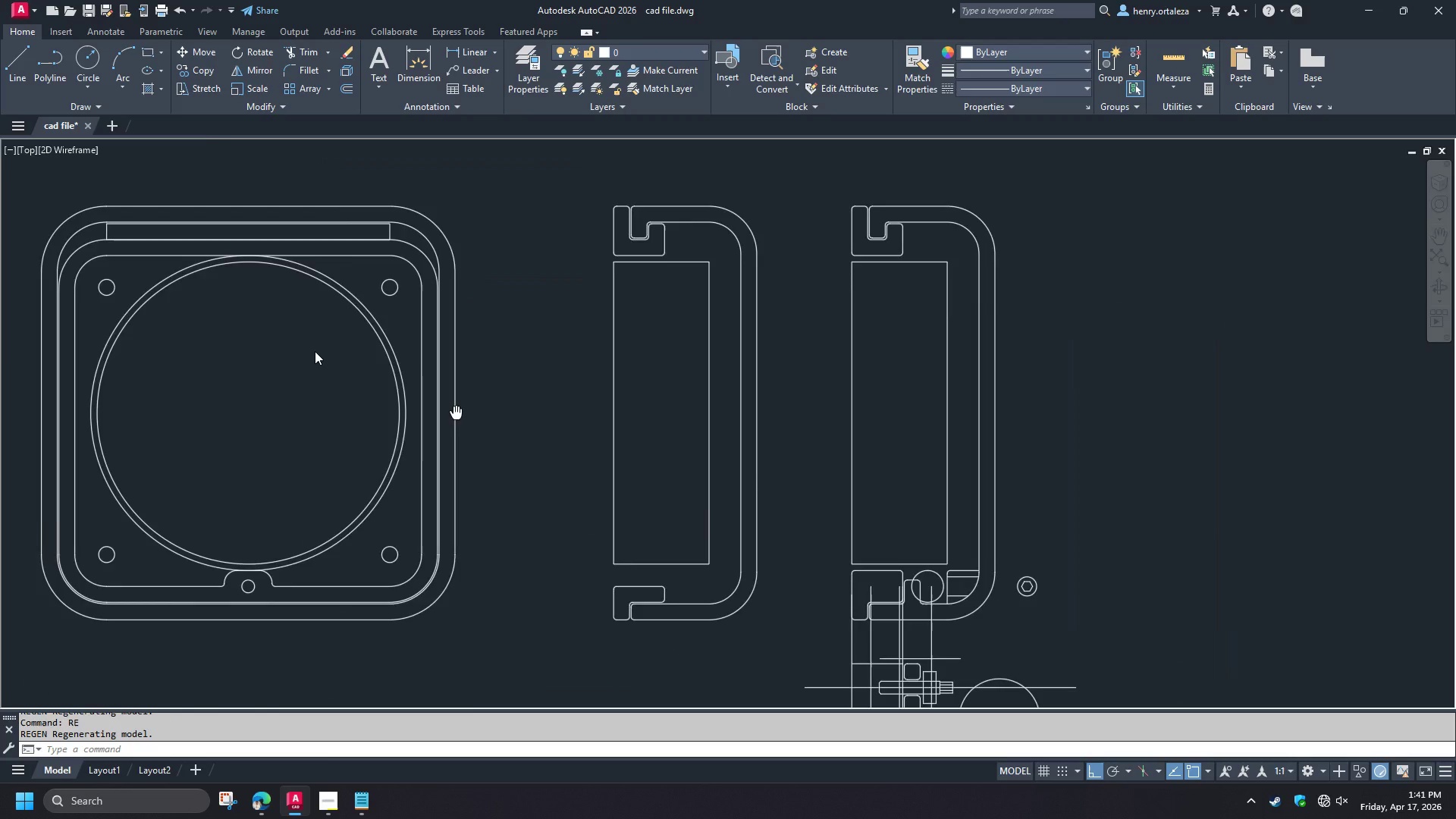 
scroll: coordinate [789, 500], scroll_direction: up, amount: 3.0
 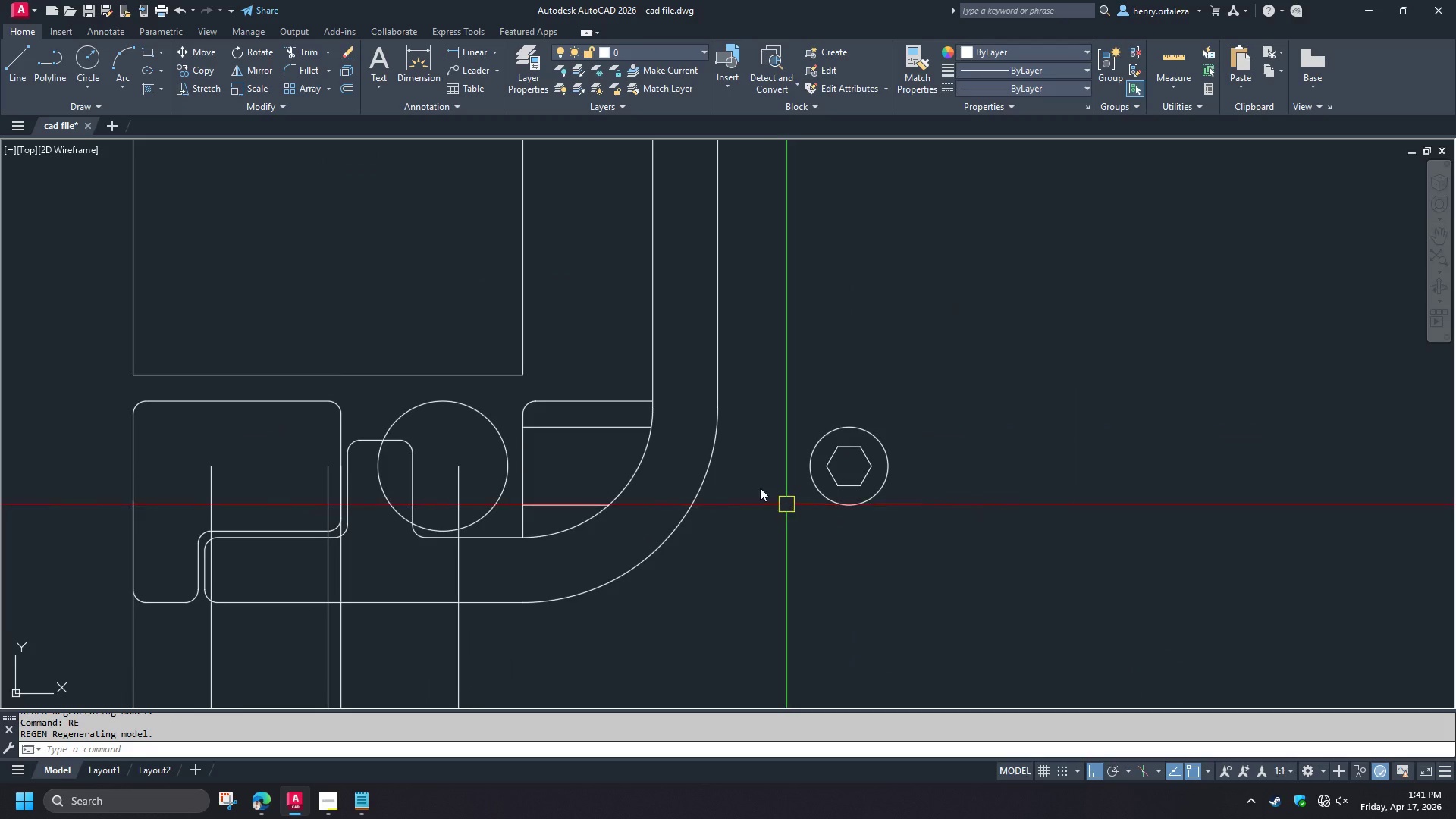 
scroll: coordinate [735, 472], scroll_direction: down, amount: 3.0
 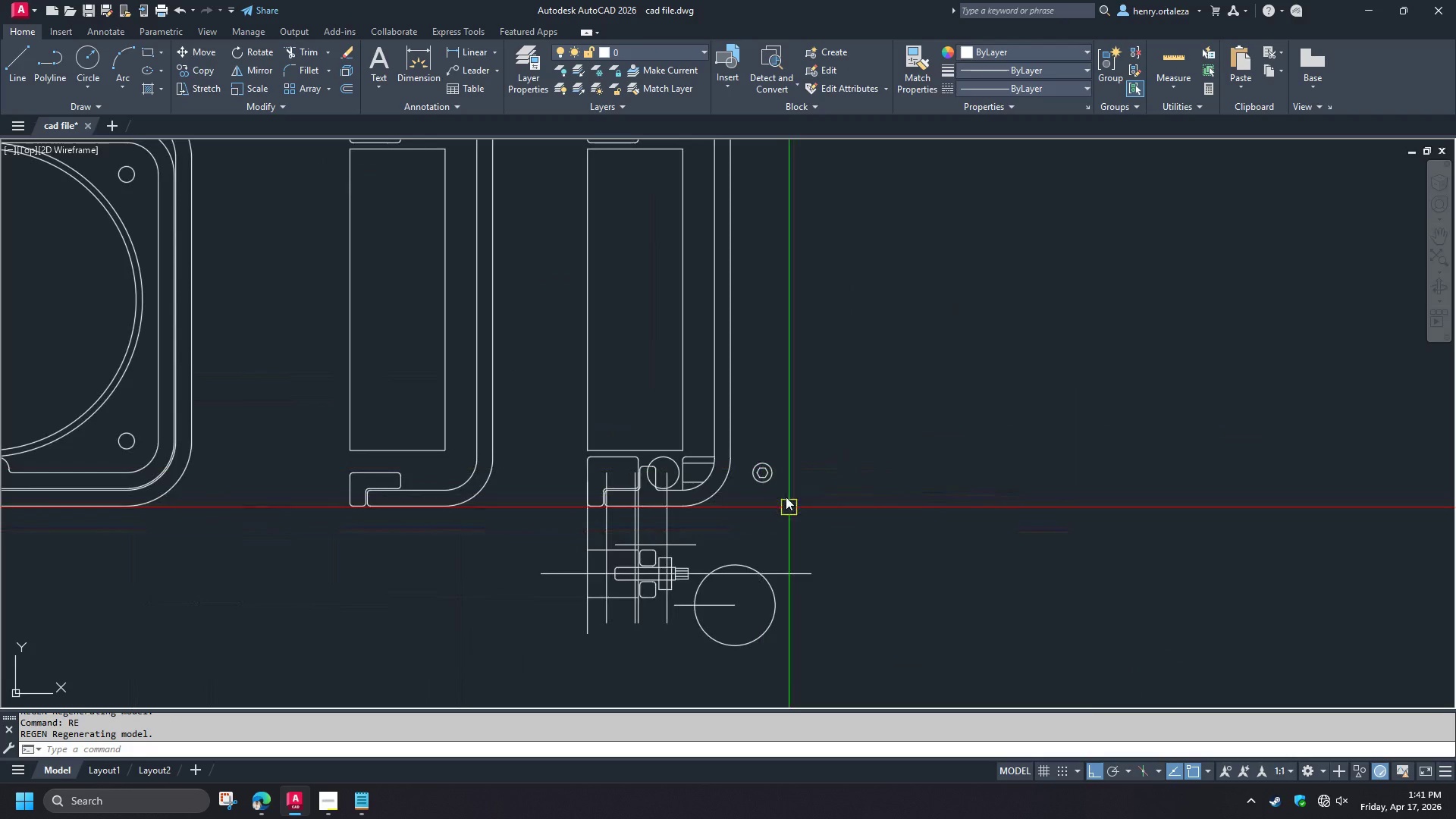 
scroll: coordinate [781, 483], scroll_direction: up, amount: 3.0
 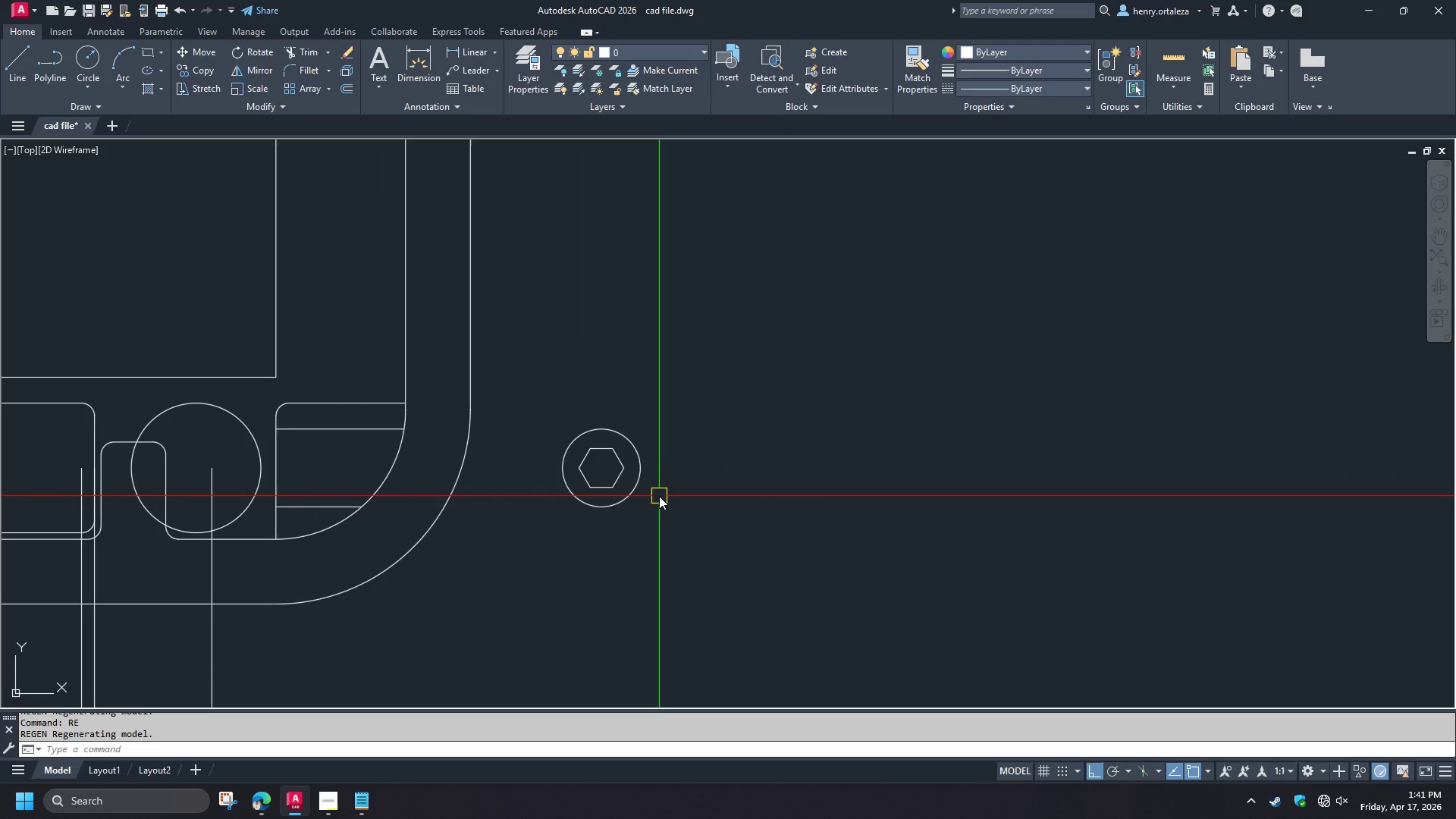 
left_click([637, 484])
 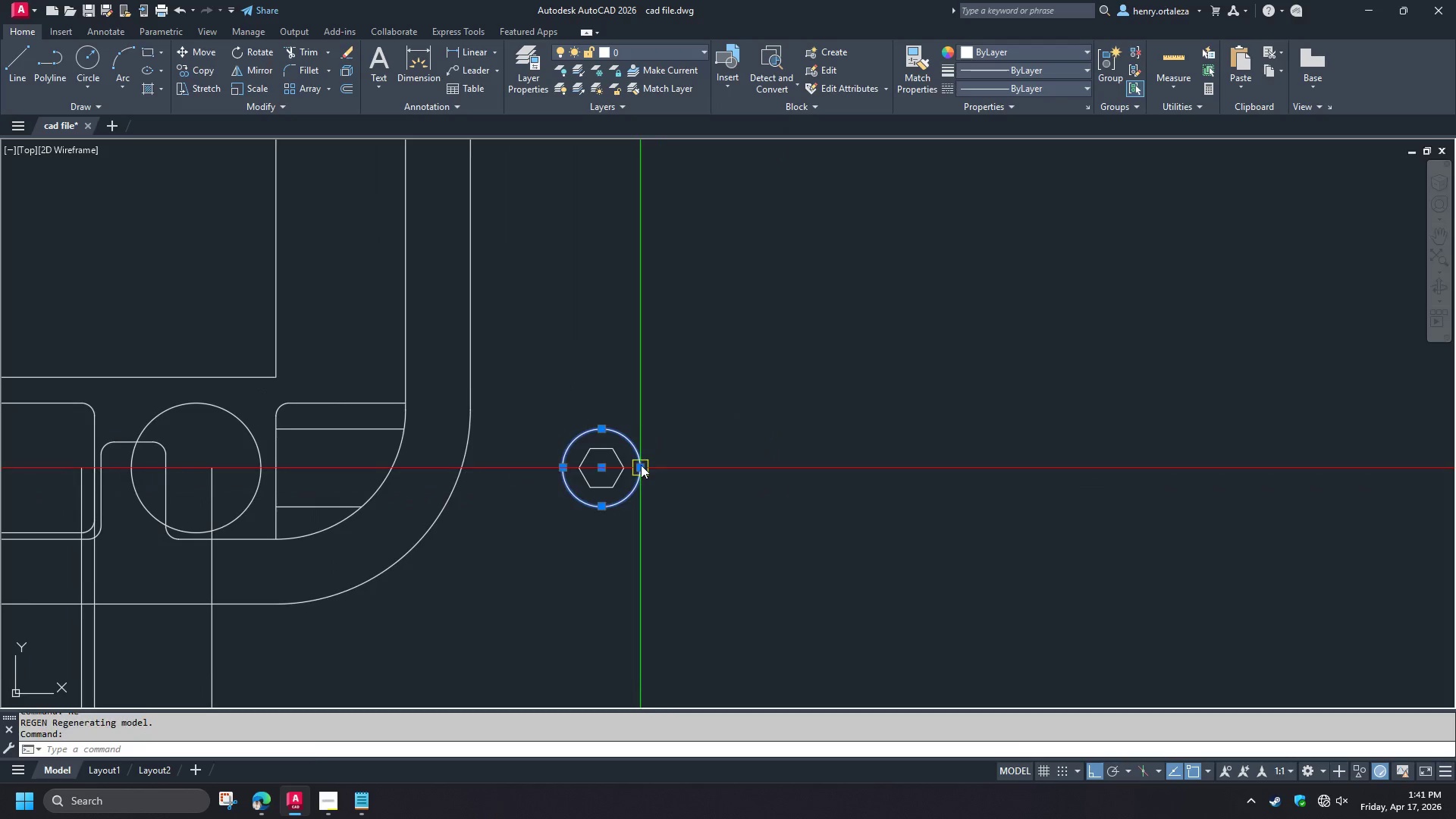 
left_click([641, 465])
 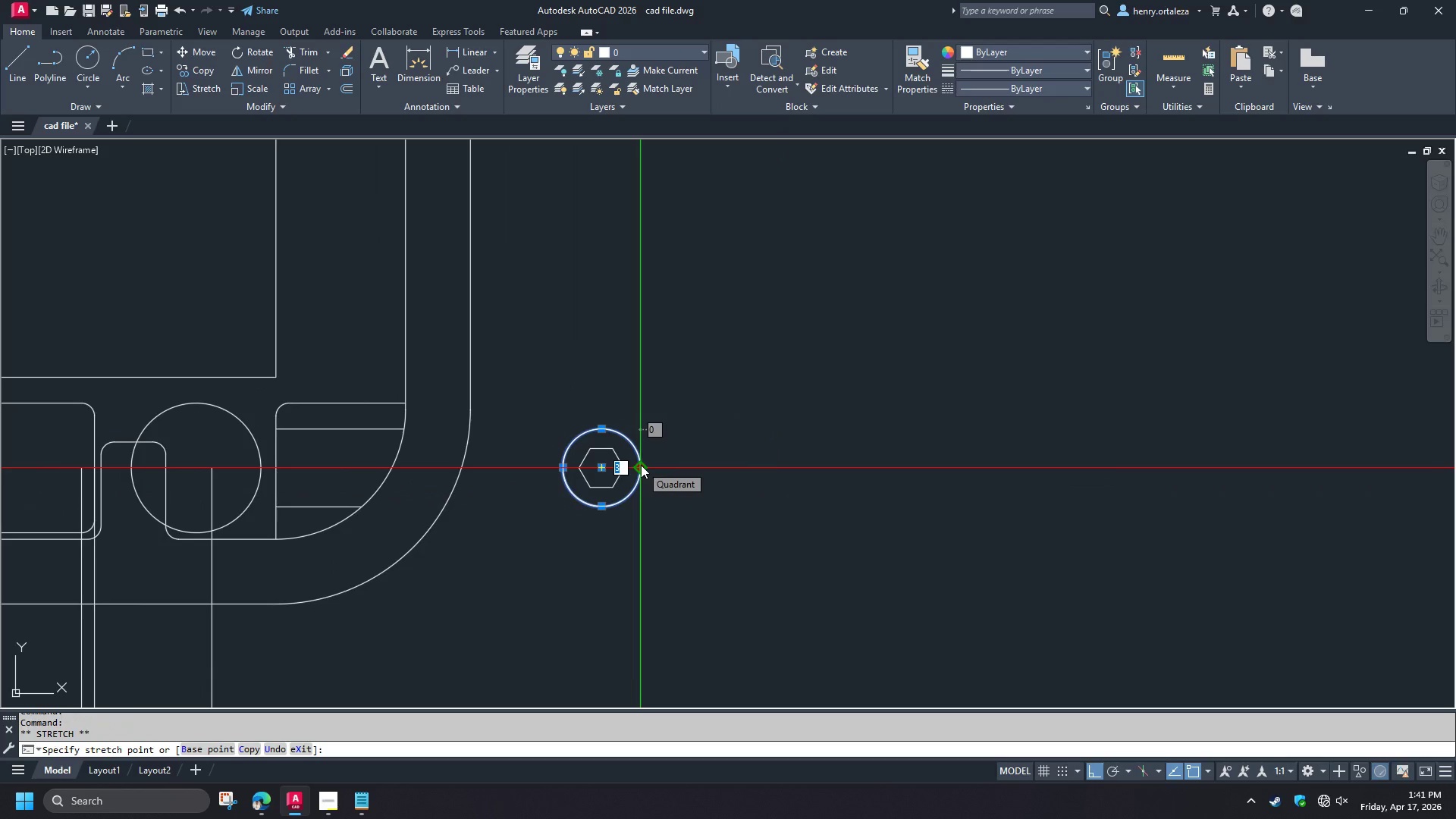 
key(Numpad2)
 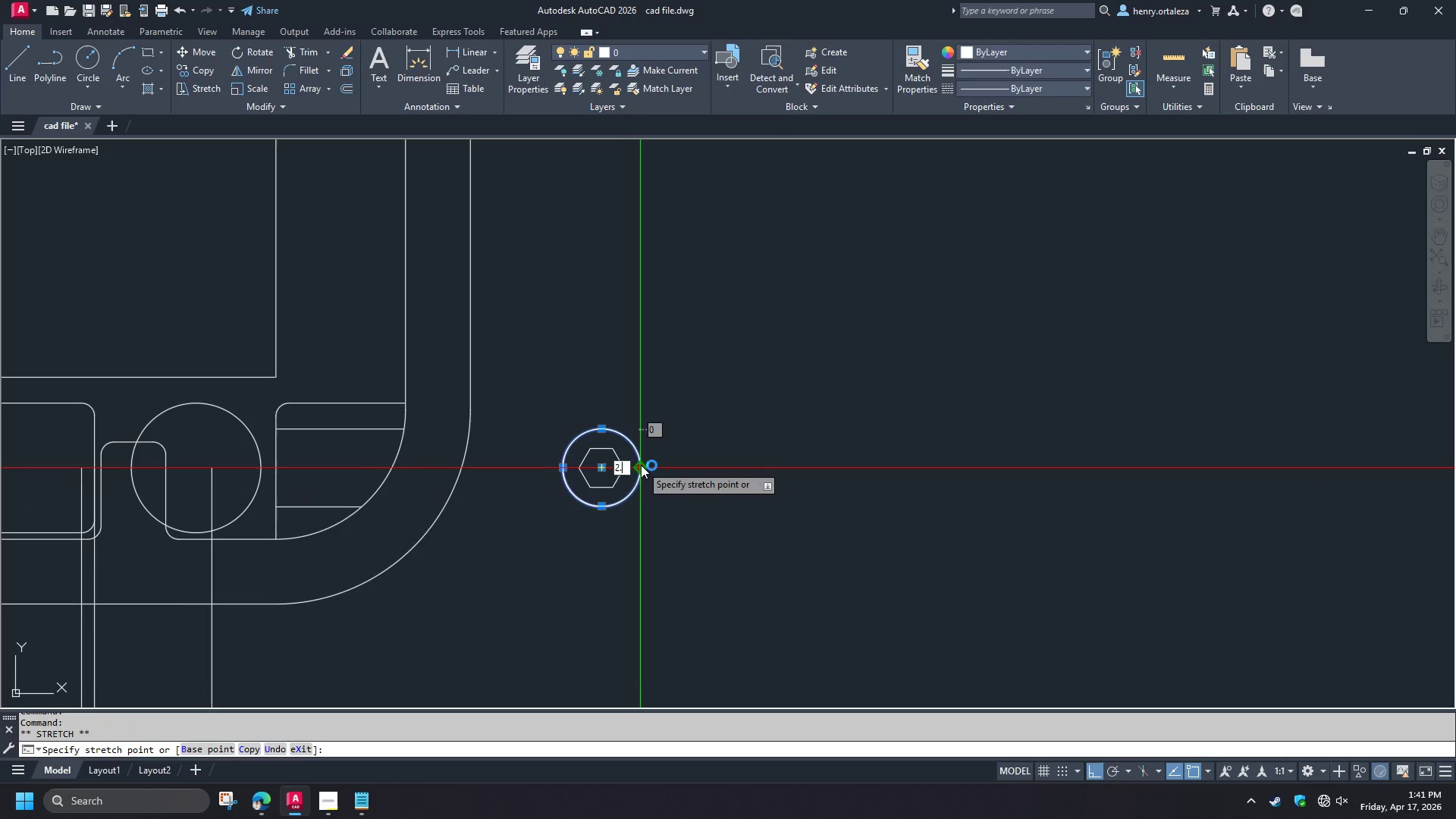 
key(NumpadDecimal)
 